 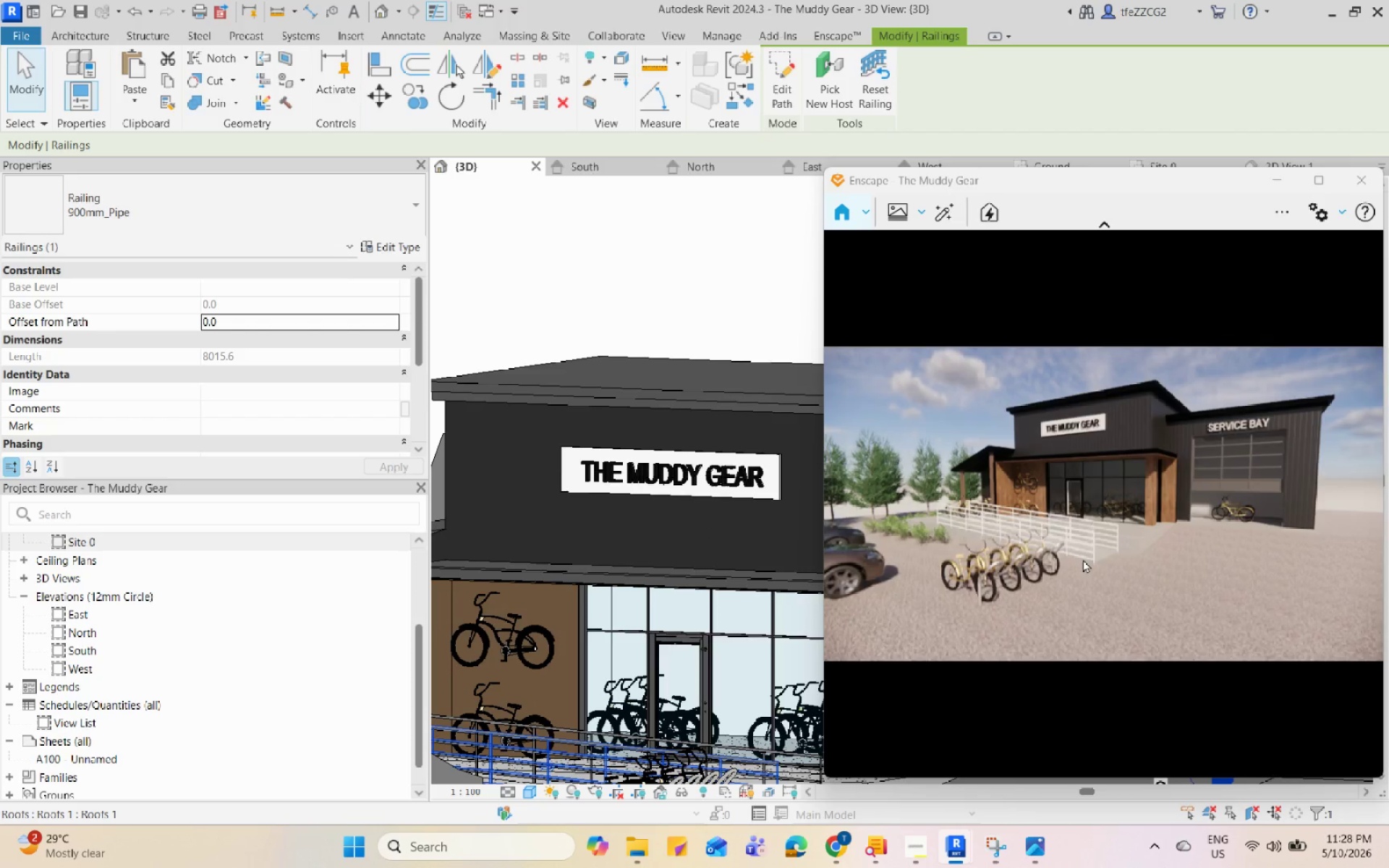 
scroll: coordinate [616, 542], scroll_direction: up, amount: 5.0
 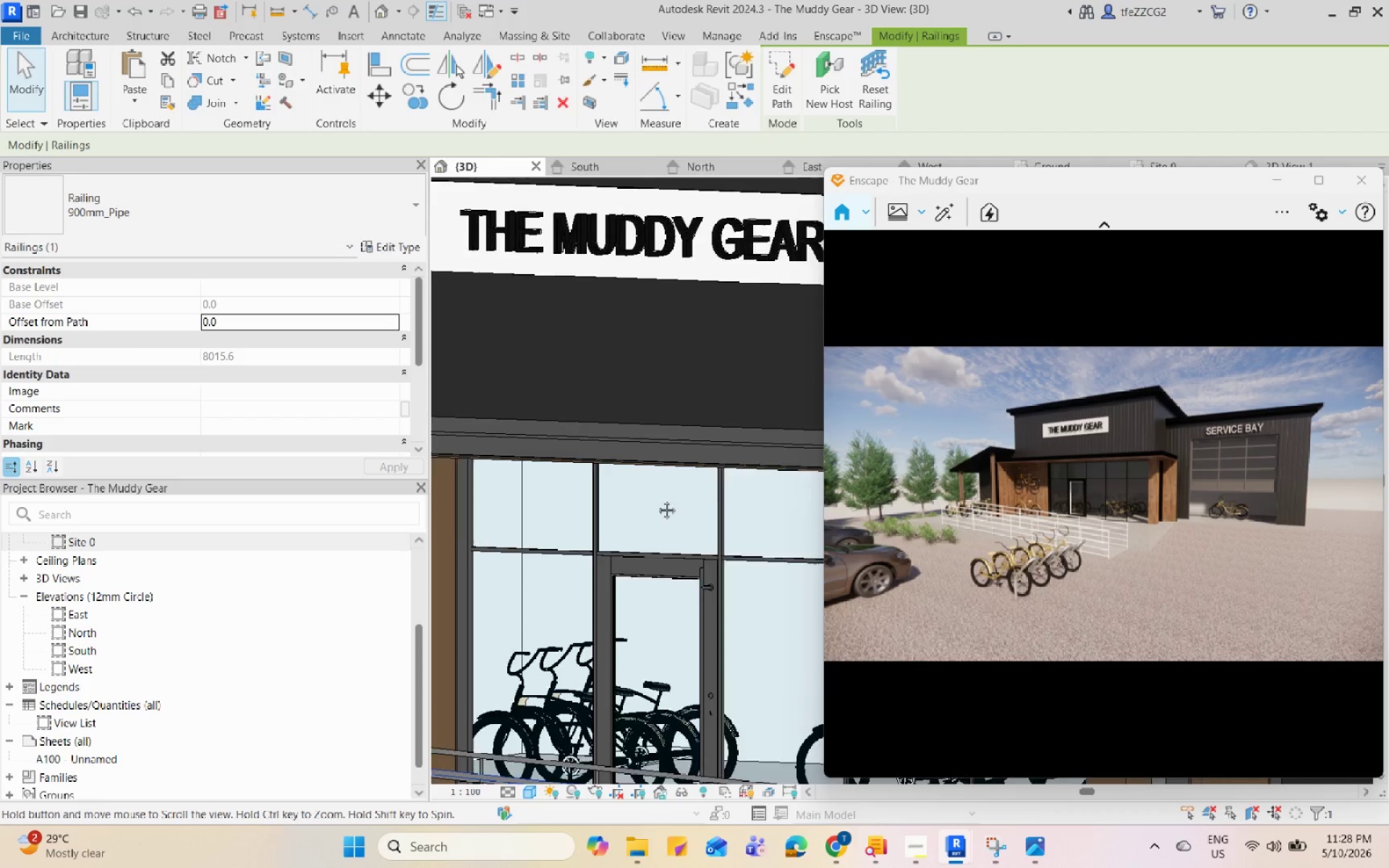 
hold_key(key=ShiftLeft, duration=0.81)
scroll: coordinate [626, 600], scroll_direction: down, amount: 7.0
 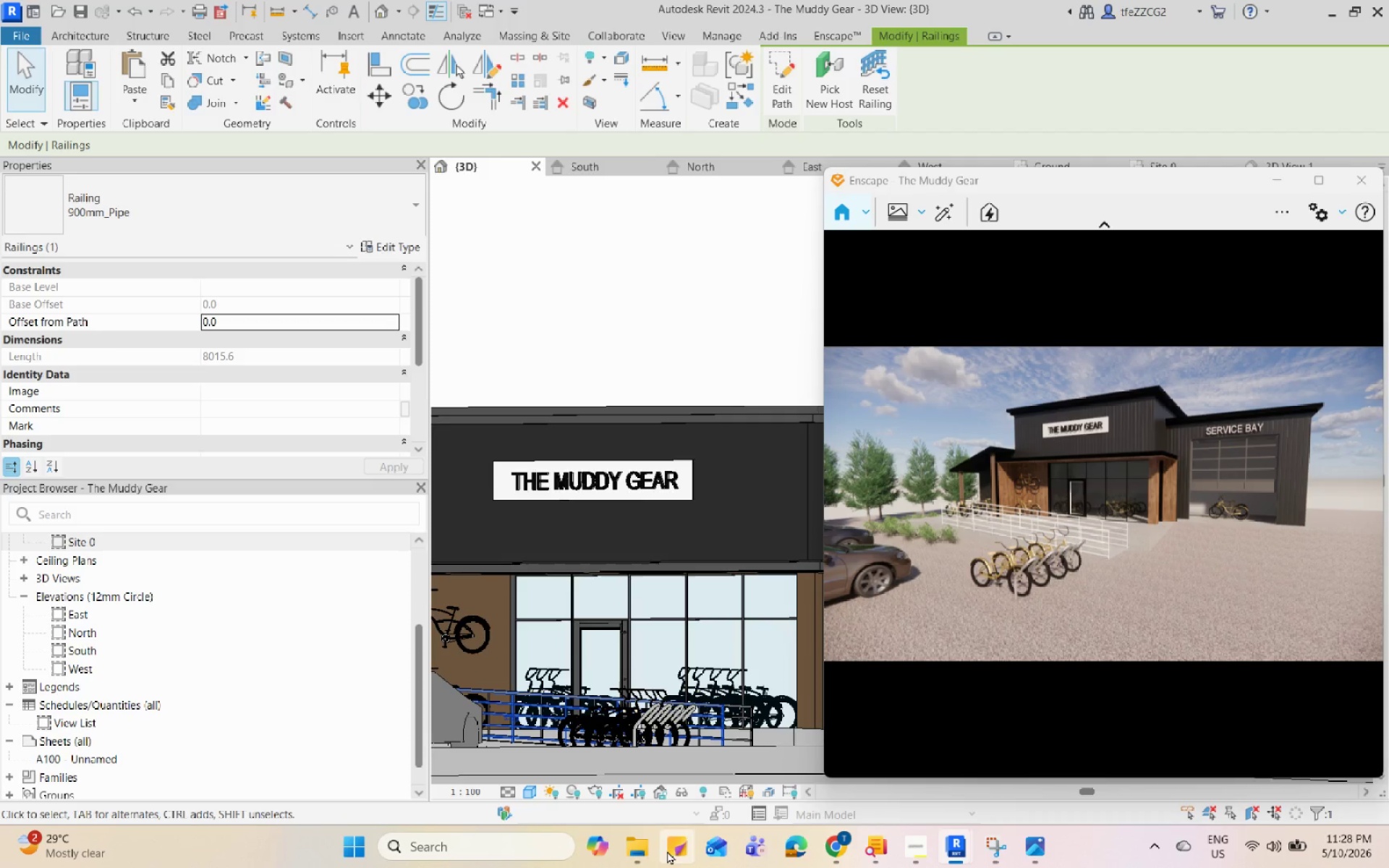 
left_click([626, 846])
 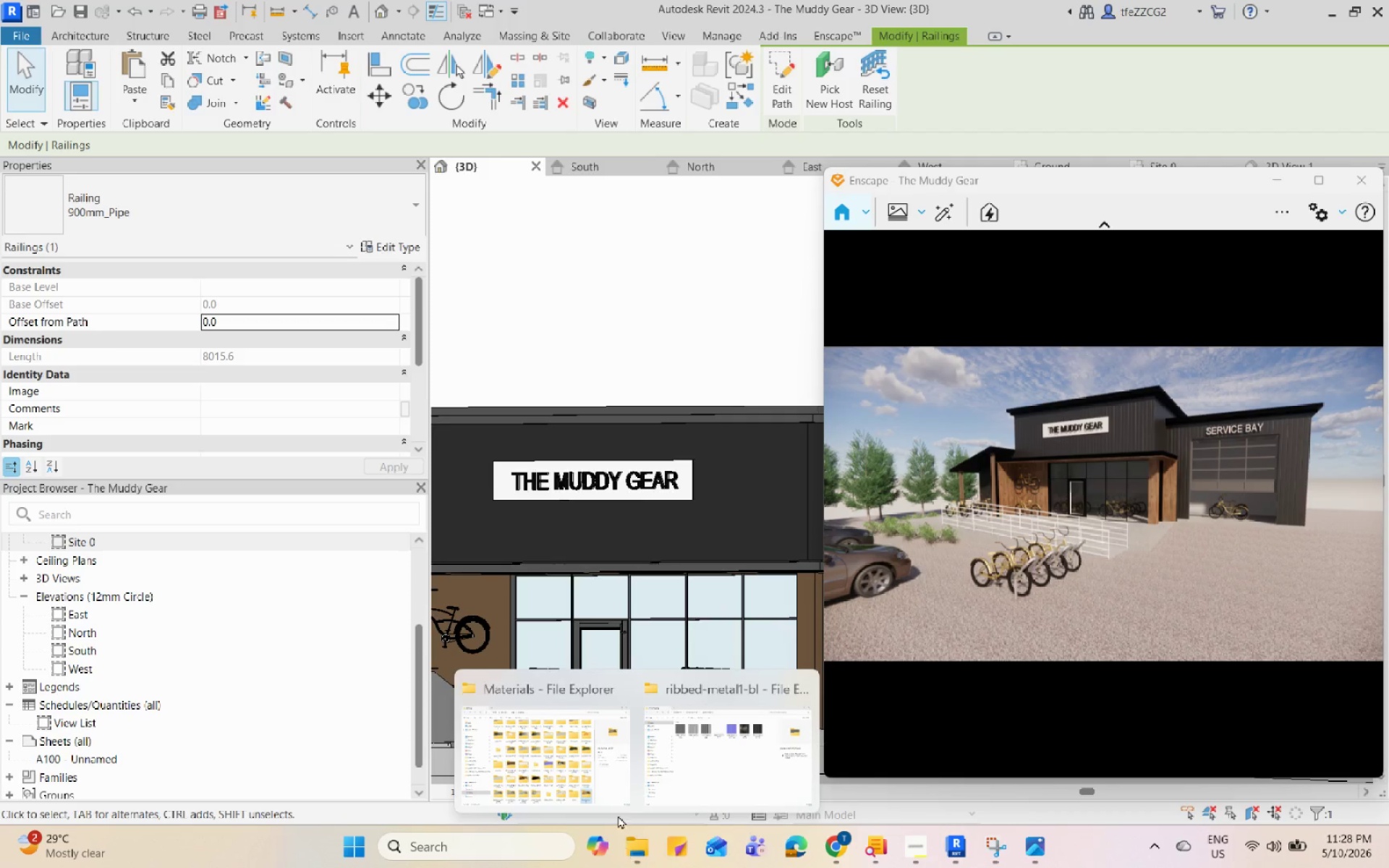 
left_click([588, 773])
 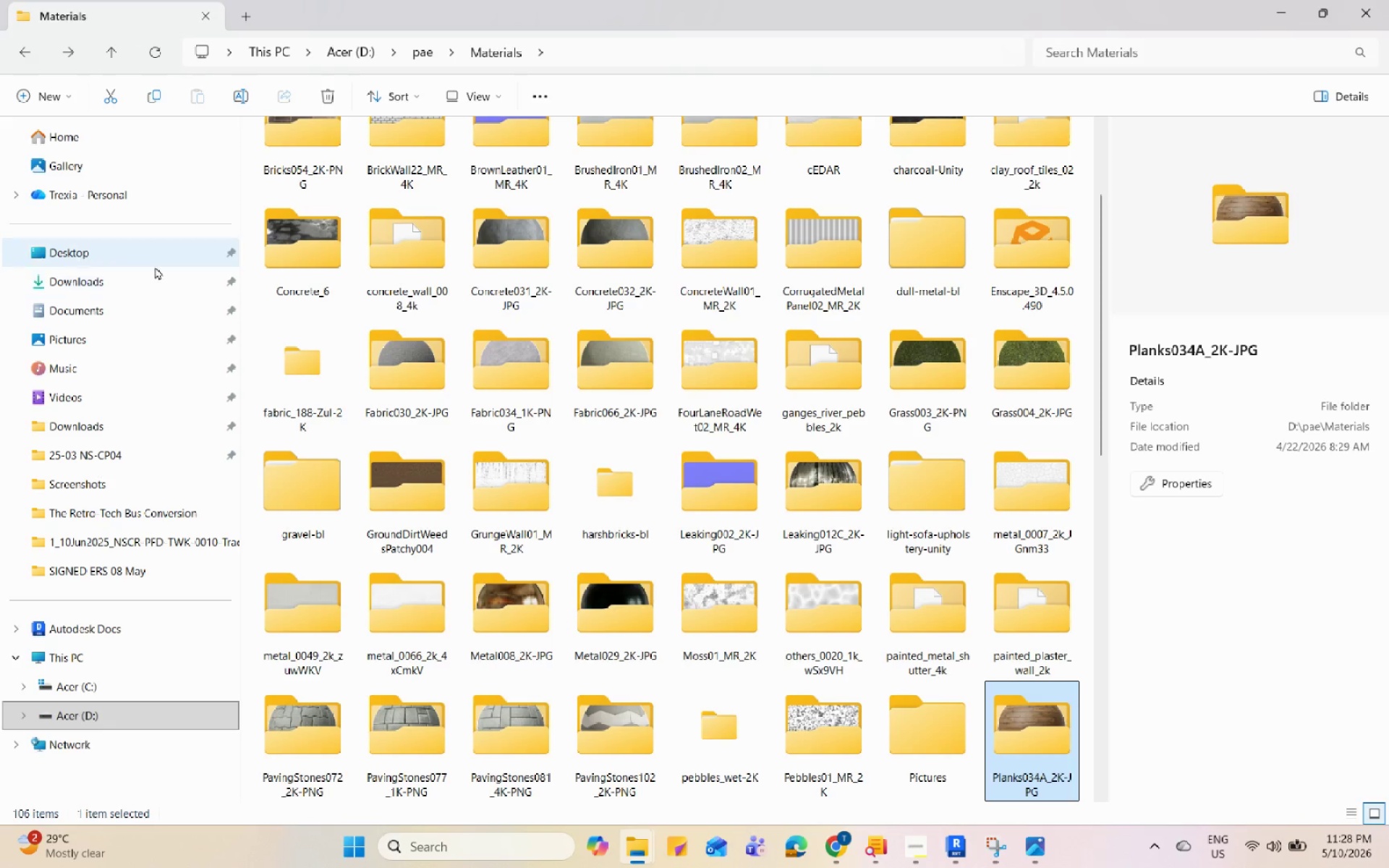 
left_click([124, 275])
 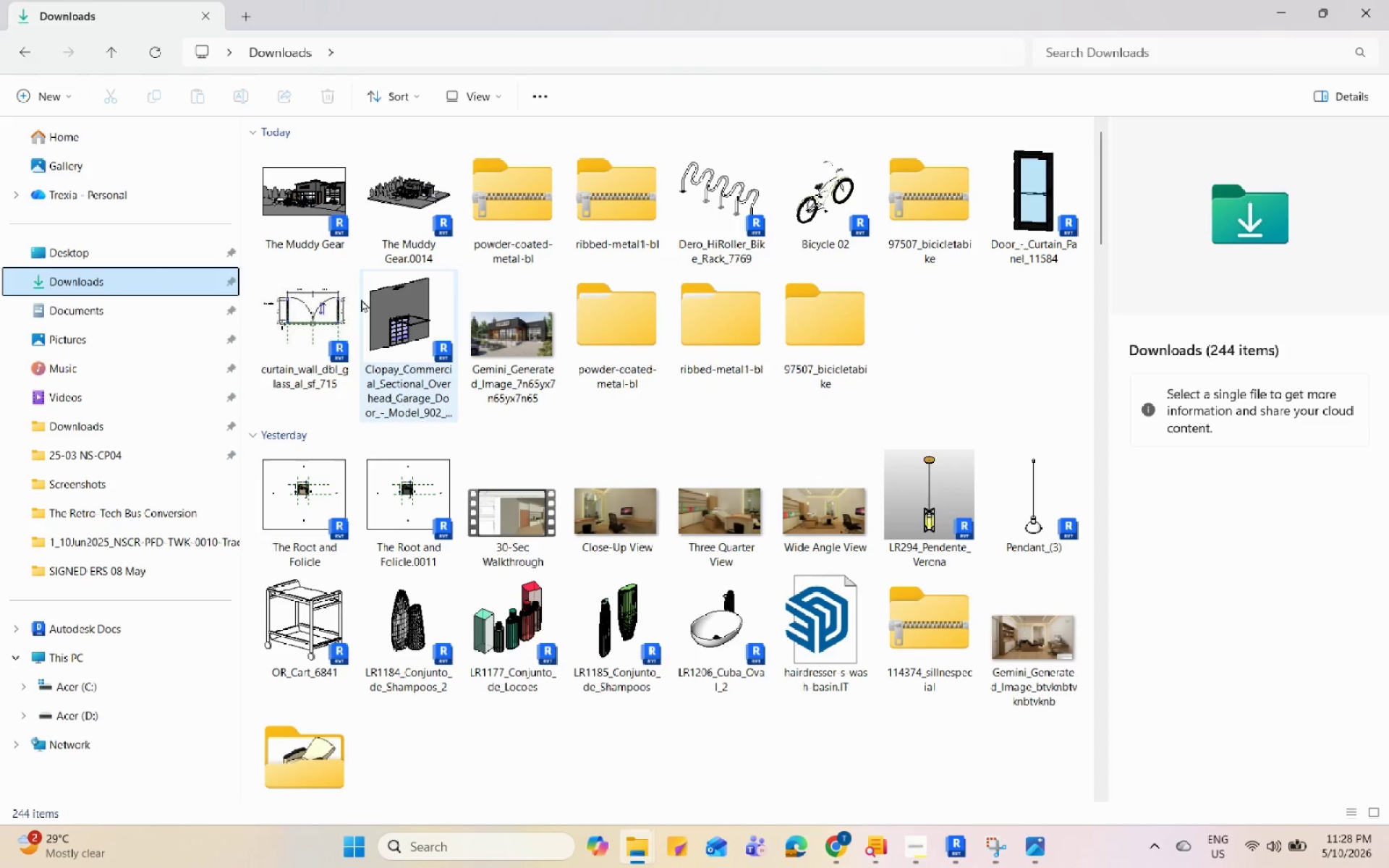 
scroll: coordinate [361, 299], scroll_direction: up, amount: 3.0
 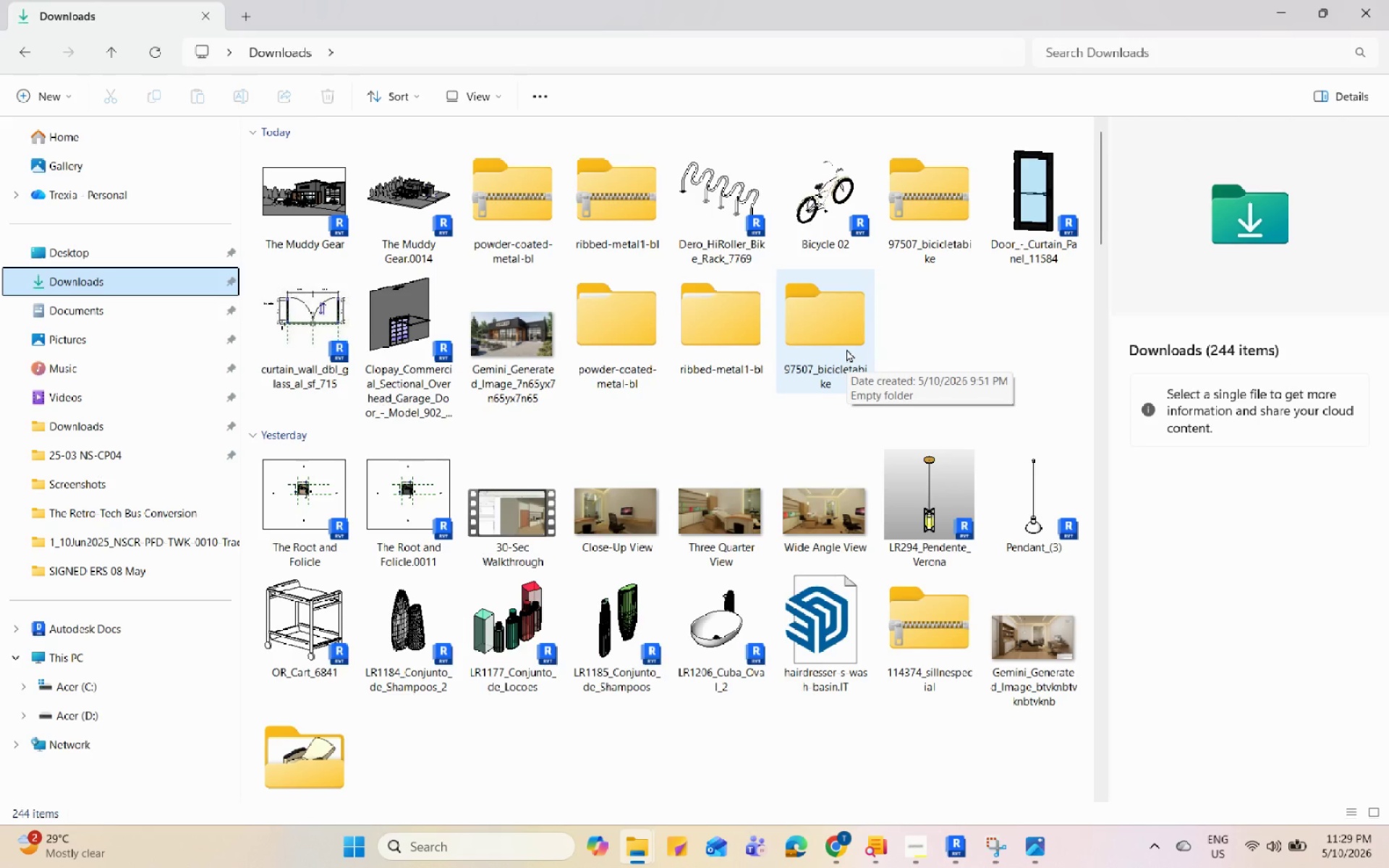 
left_click([145, 701])
 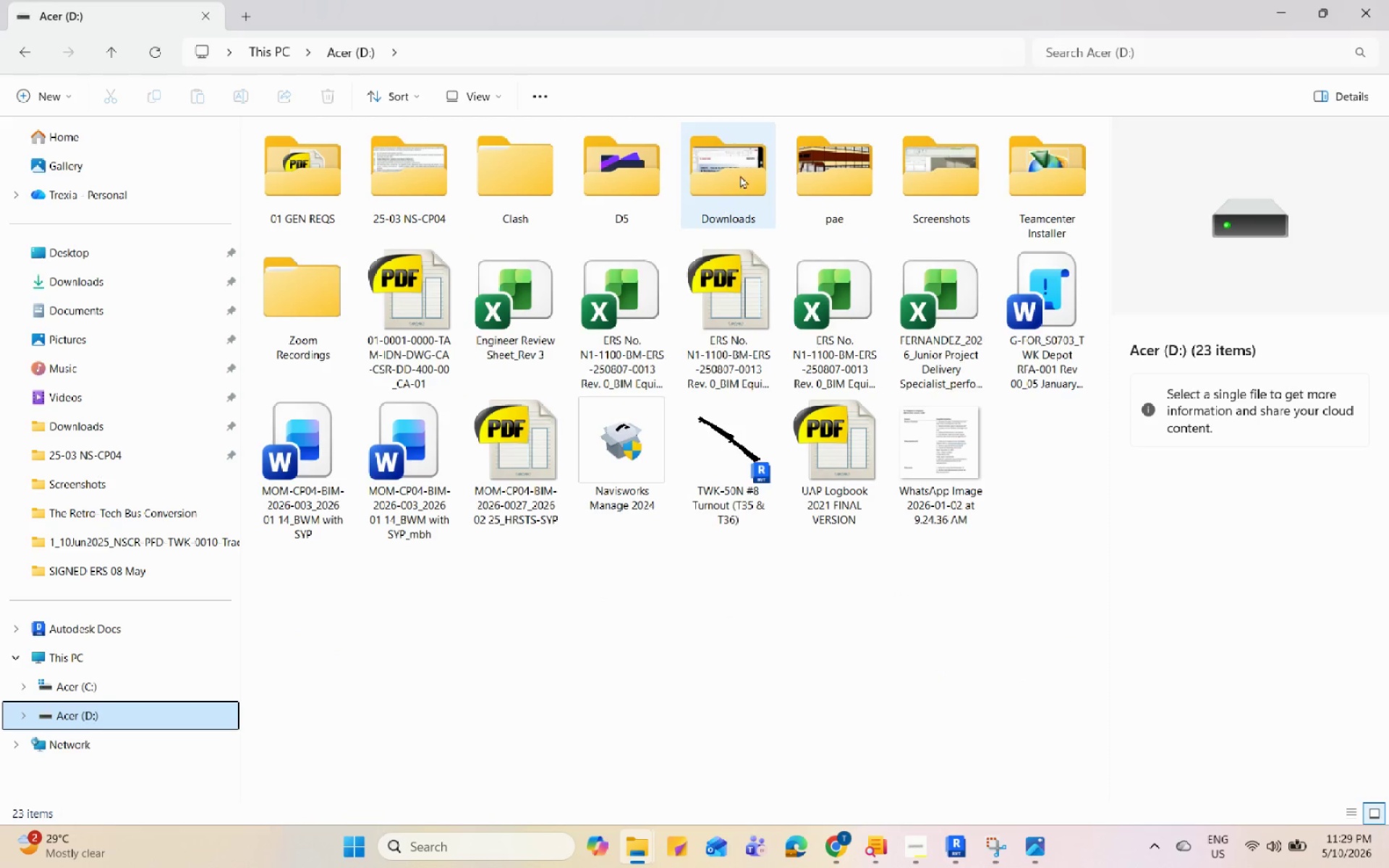 
double_click([794, 153])
 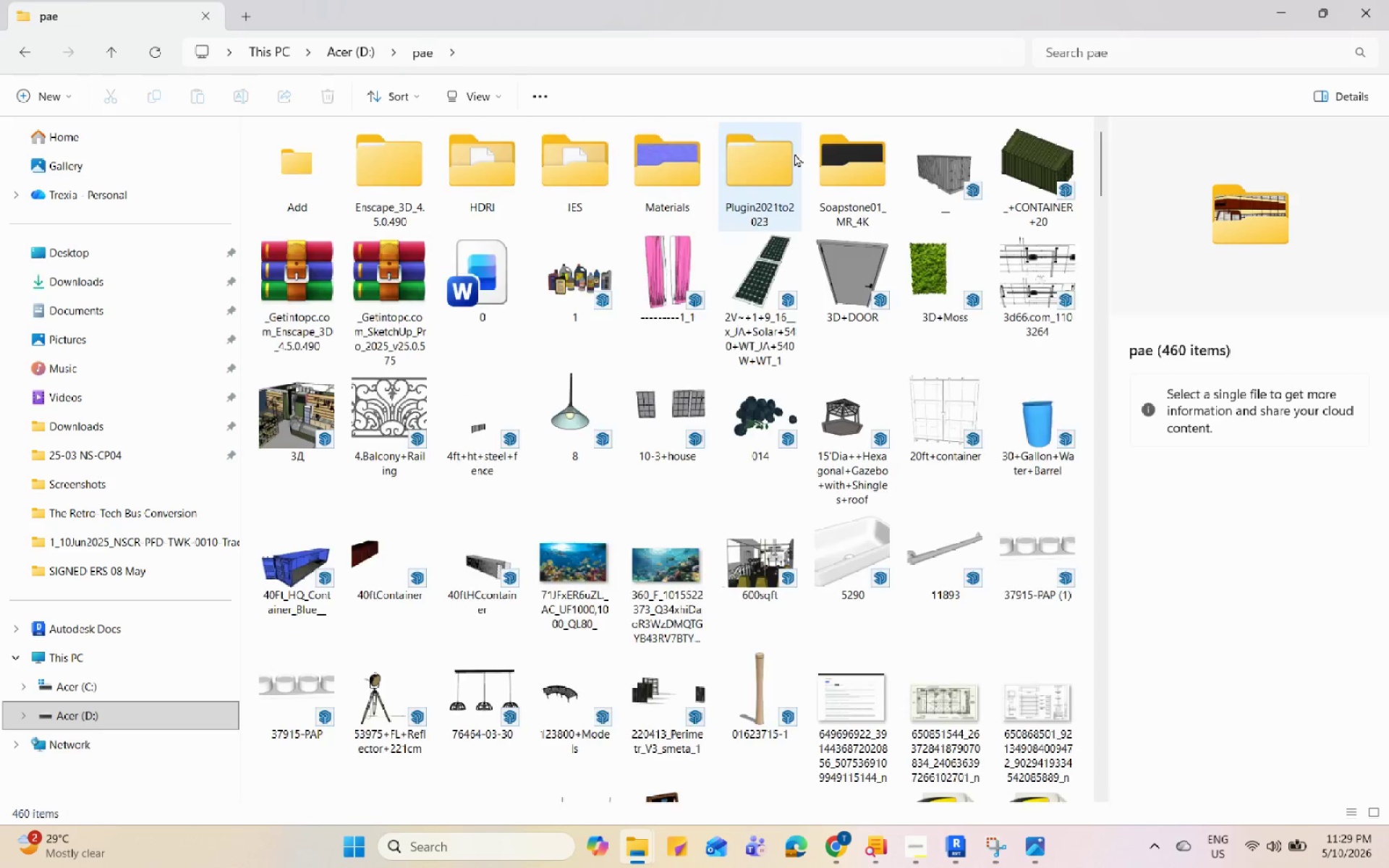 
left_click([794, 153])
 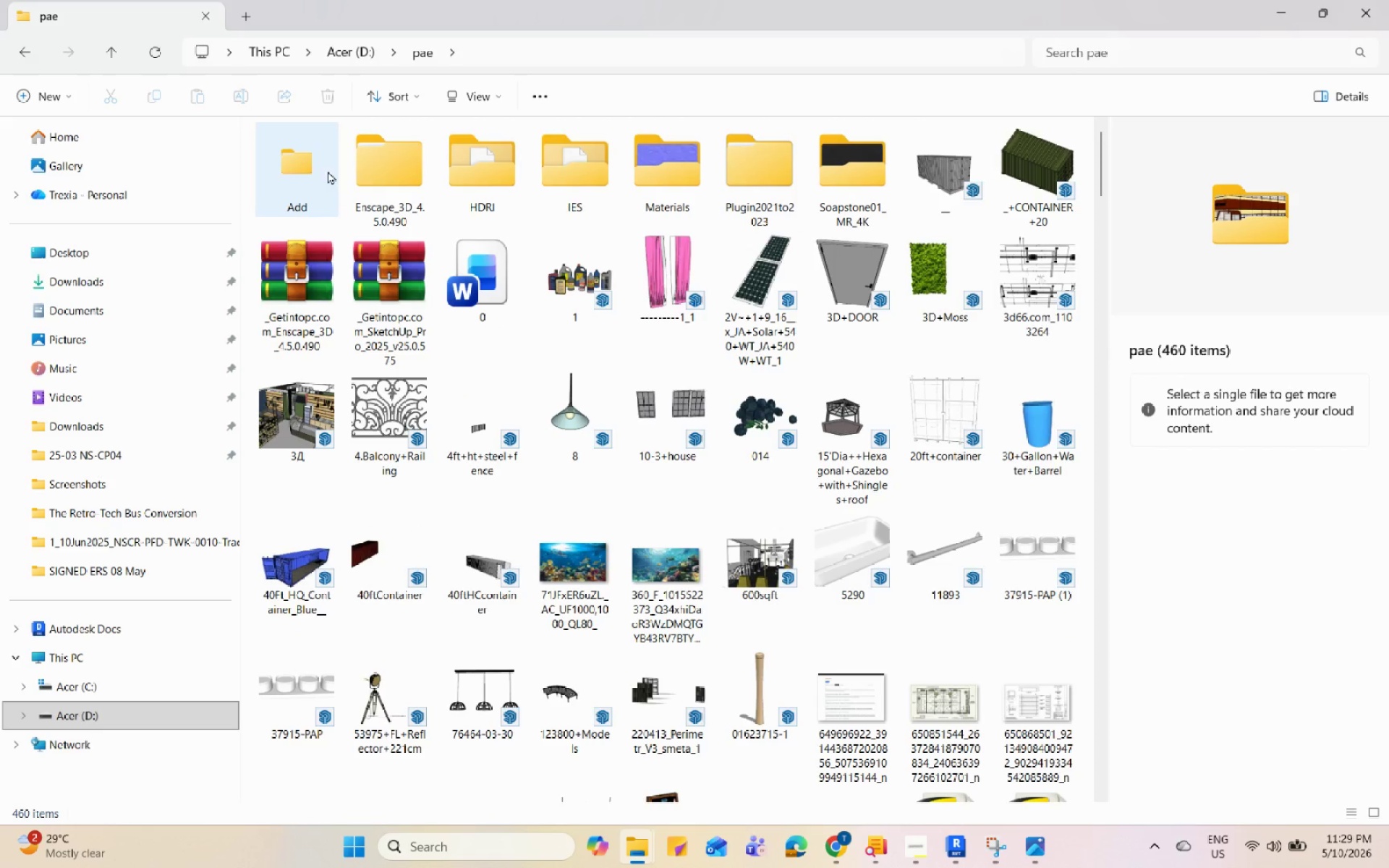 
double_click([317, 172])
 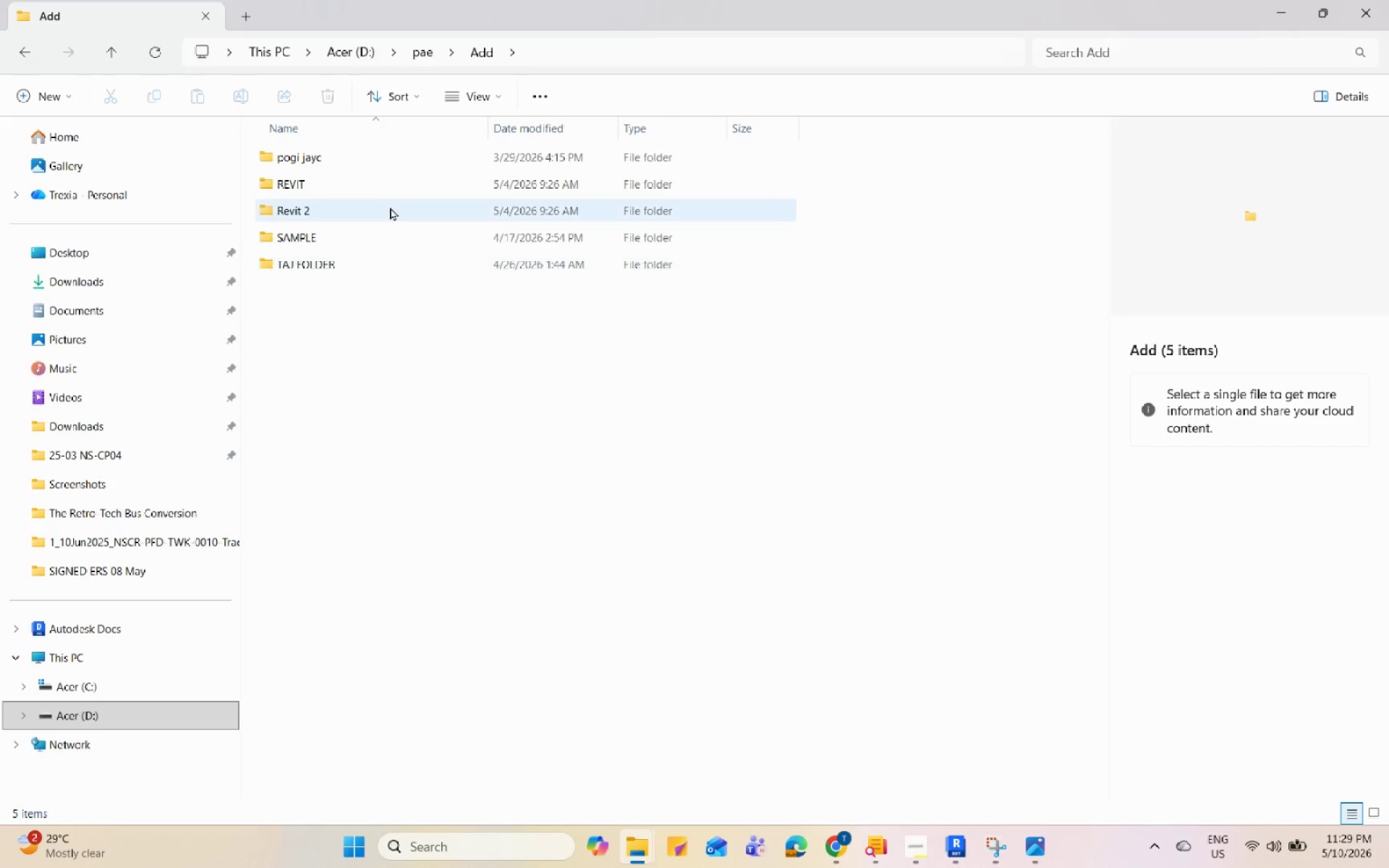 
double_click([394, 200])
 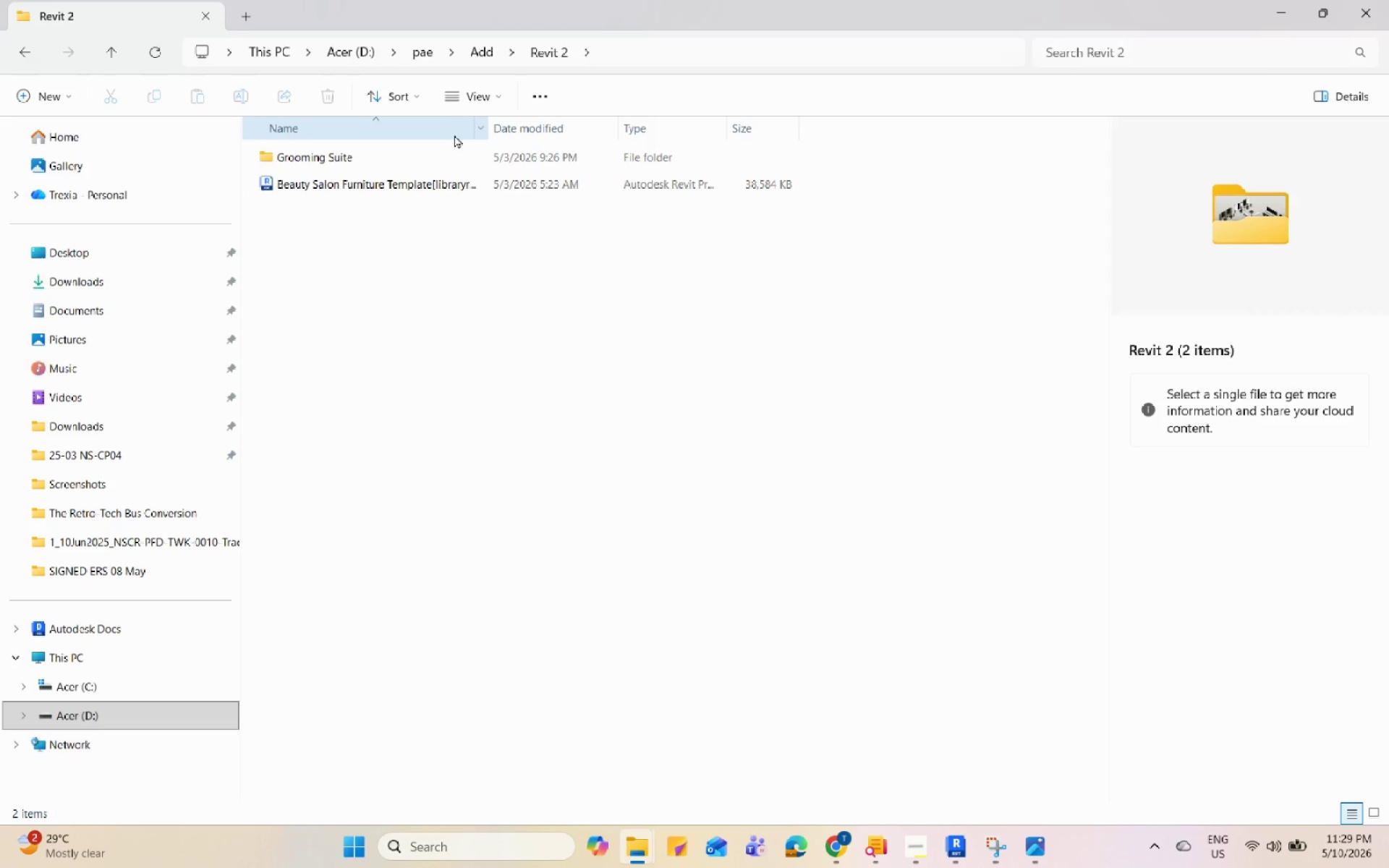 
double_click([460, 150])
 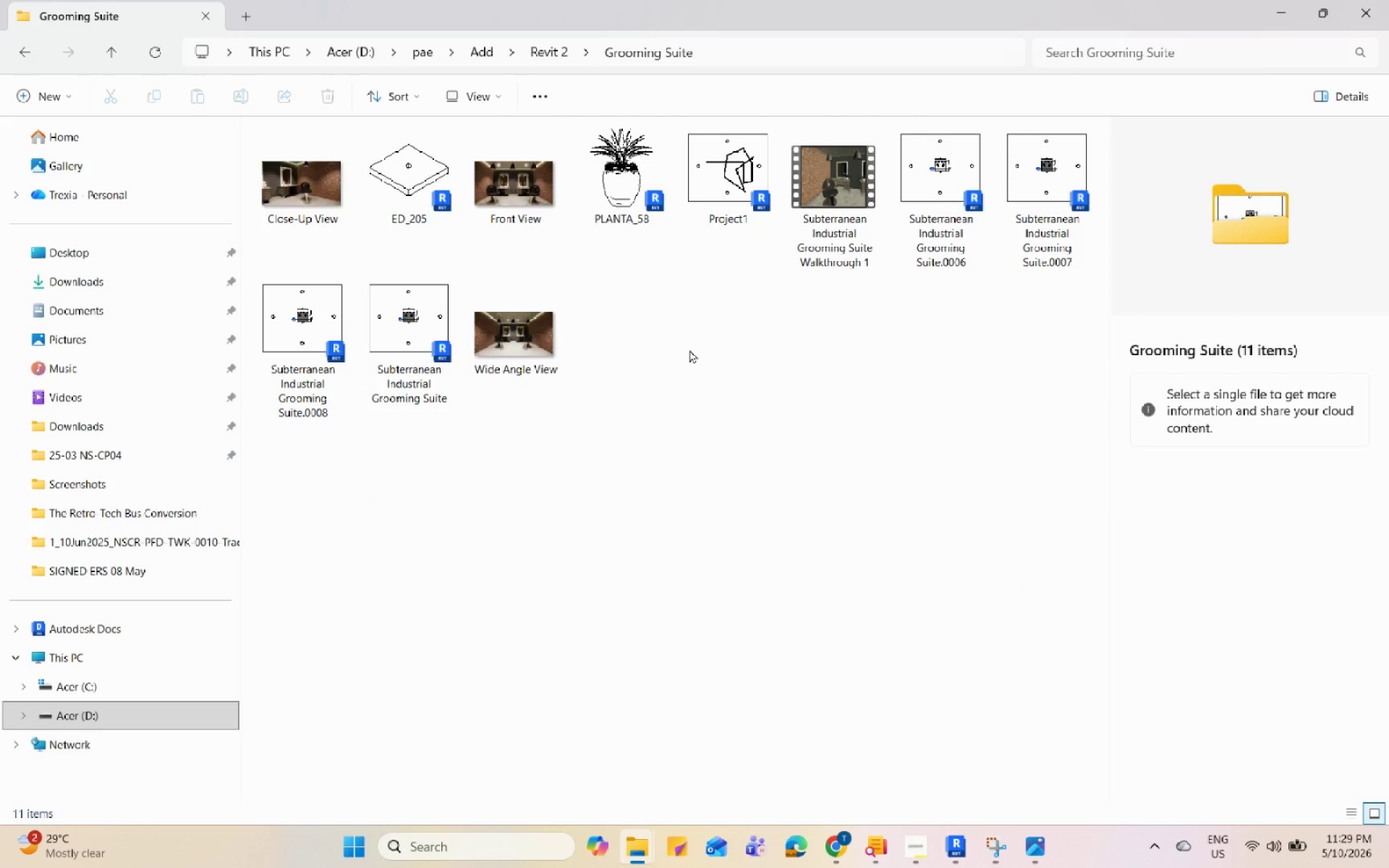 
left_click([689, 349])
 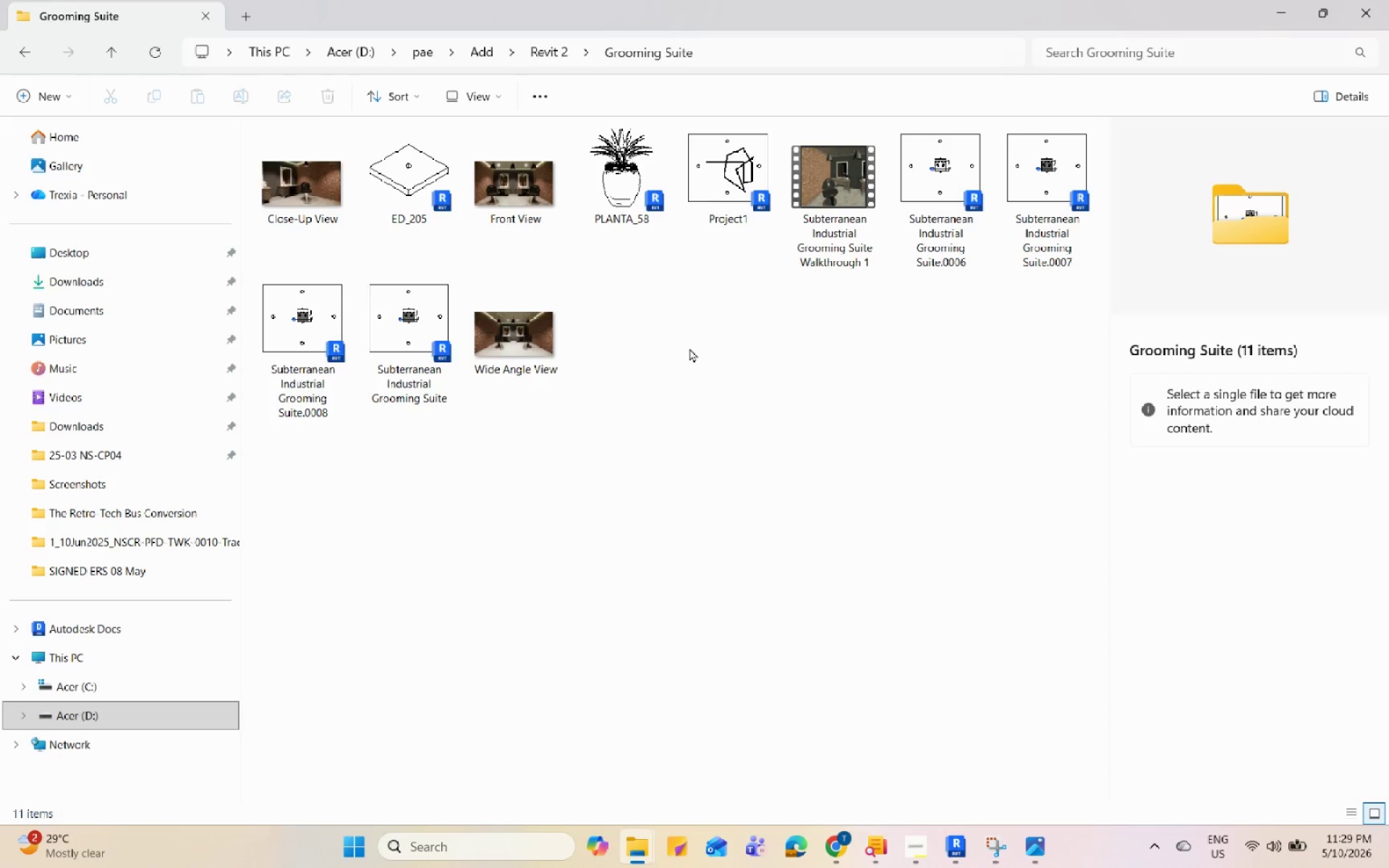 
left_click([399, 161])
 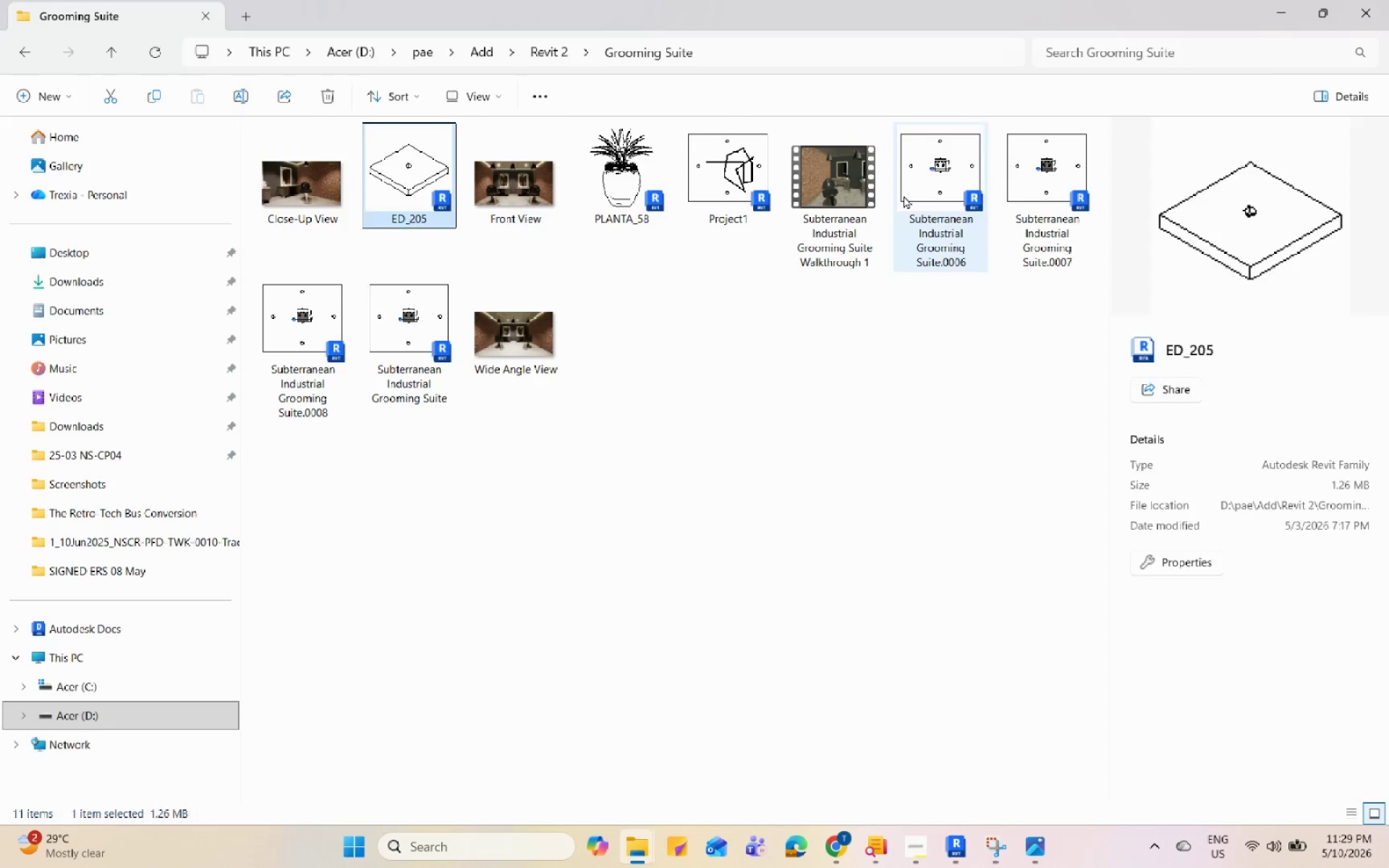 
double_click([724, 199])
 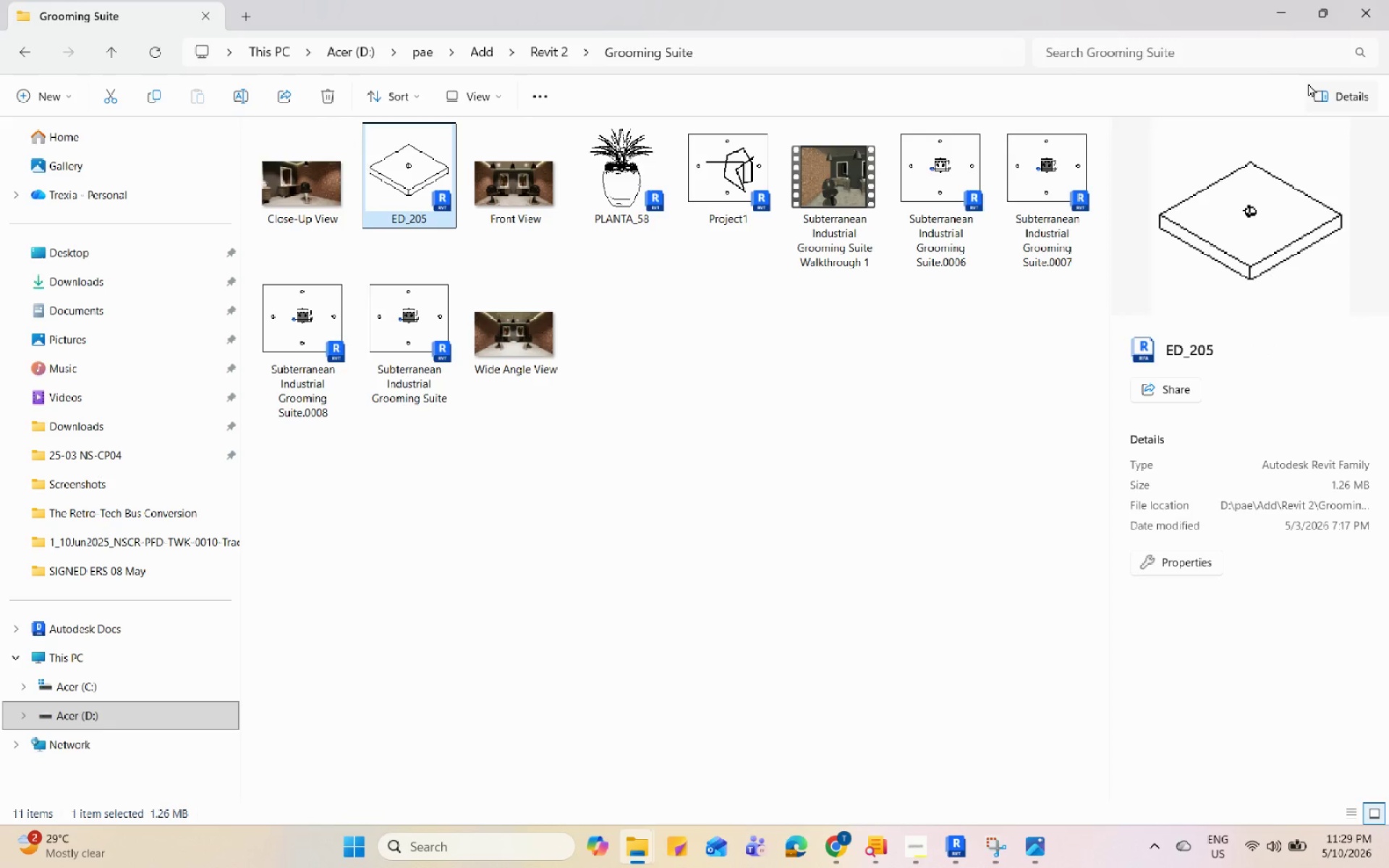 
left_click([1296, 12])
 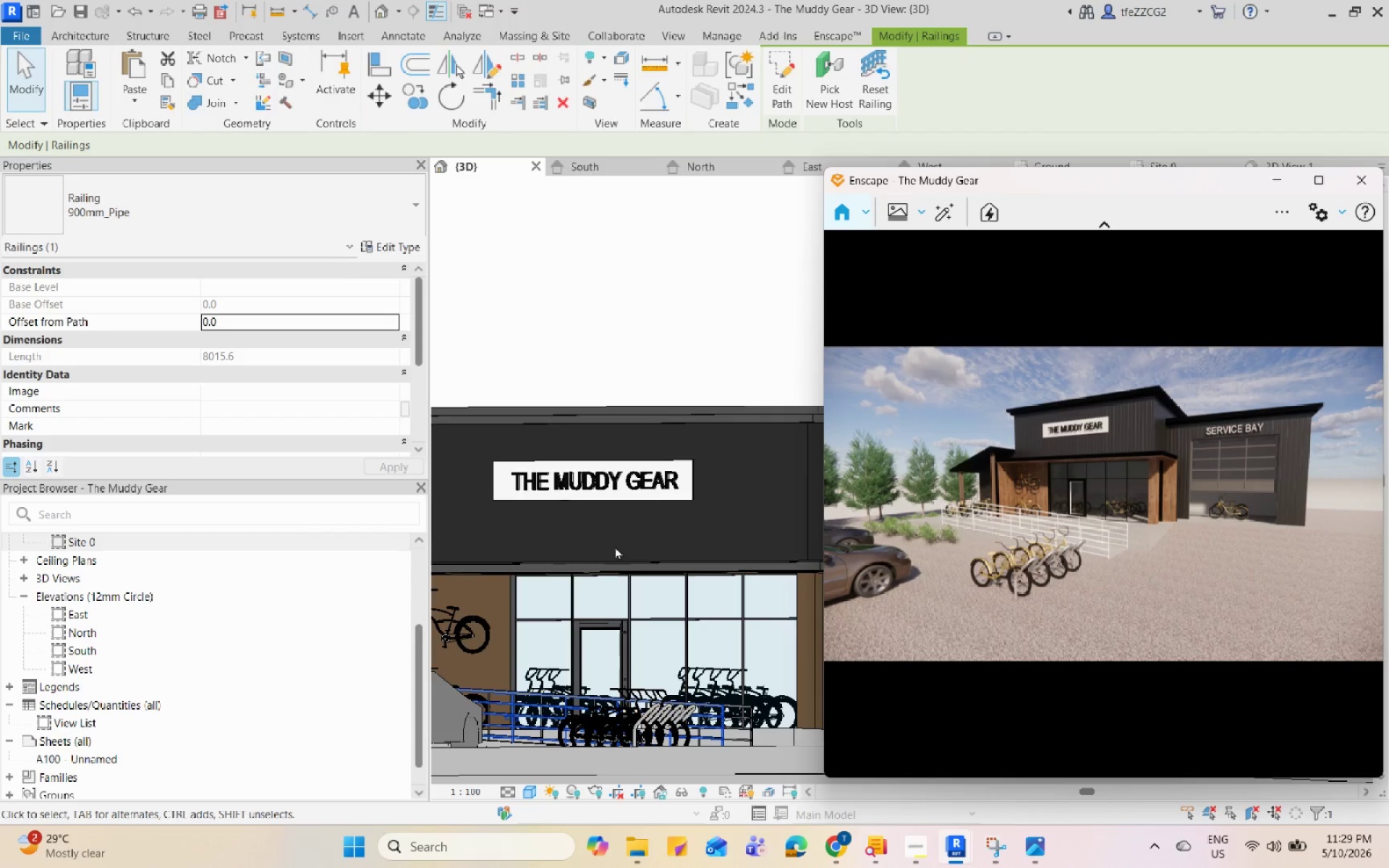 
scroll: coordinate [618, 545], scroll_direction: down, amount: 2.0
 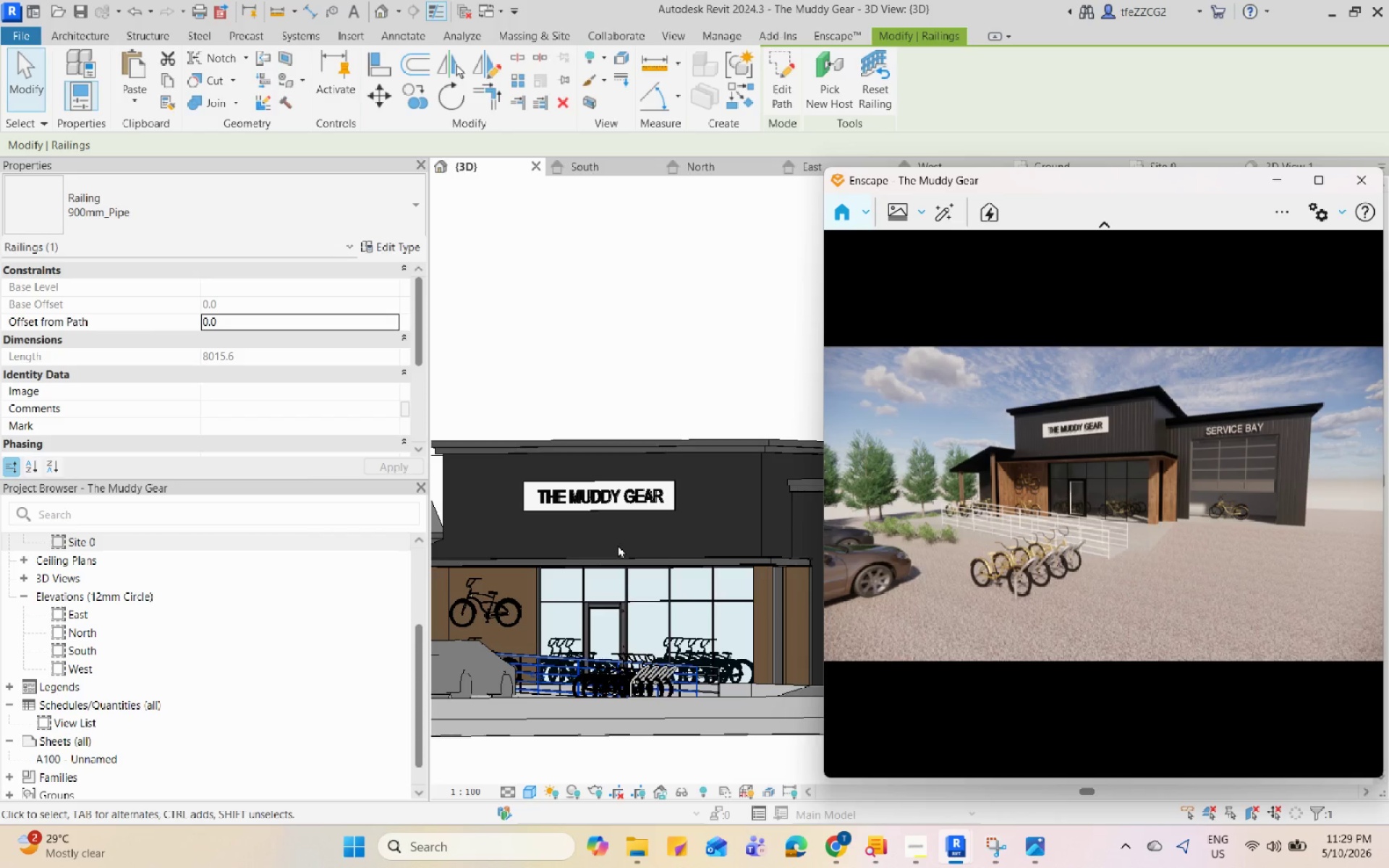 
scroll: coordinate [618, 545], scroll_direction: none, amount: 0.0
 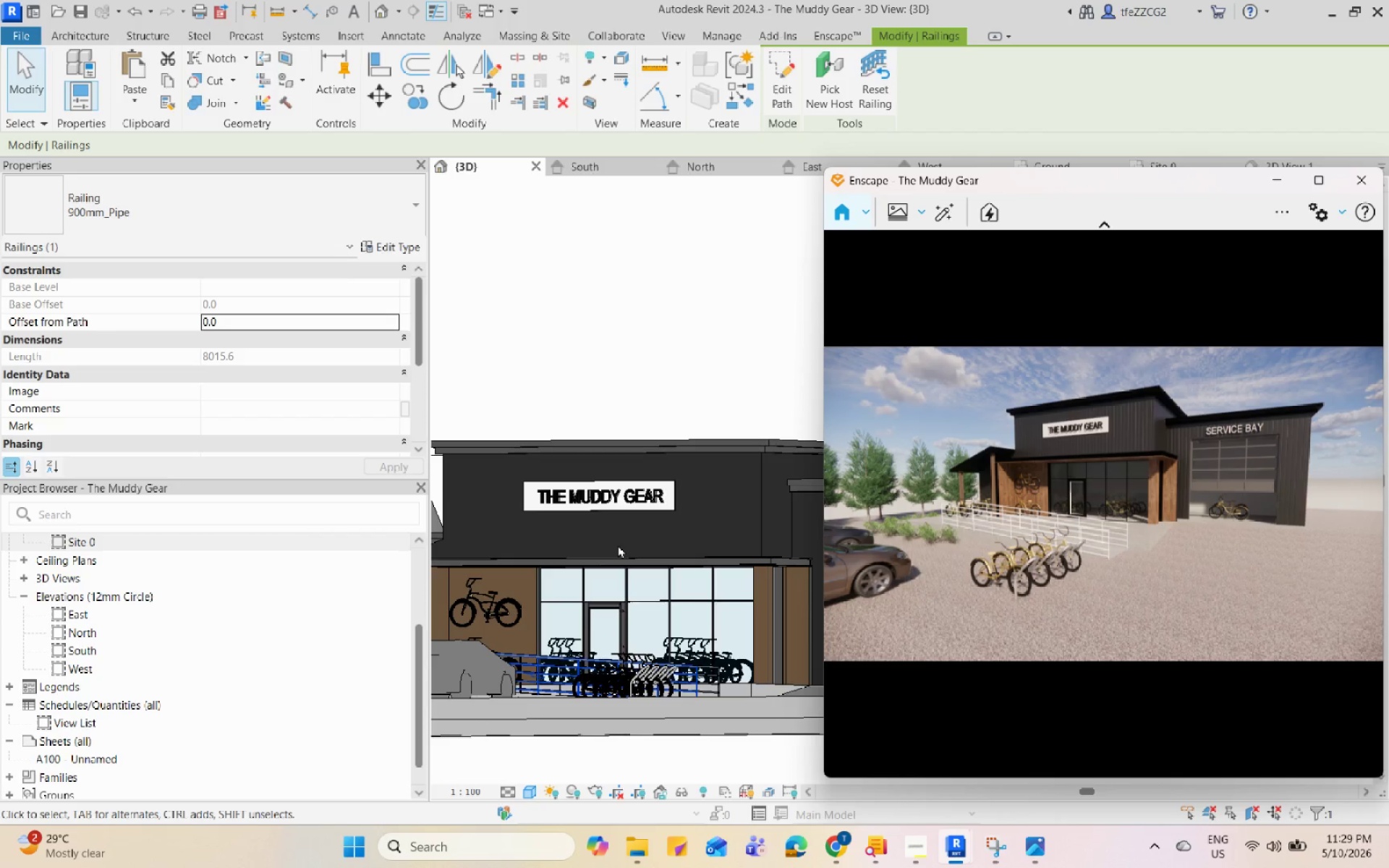 
wait(7.26)
 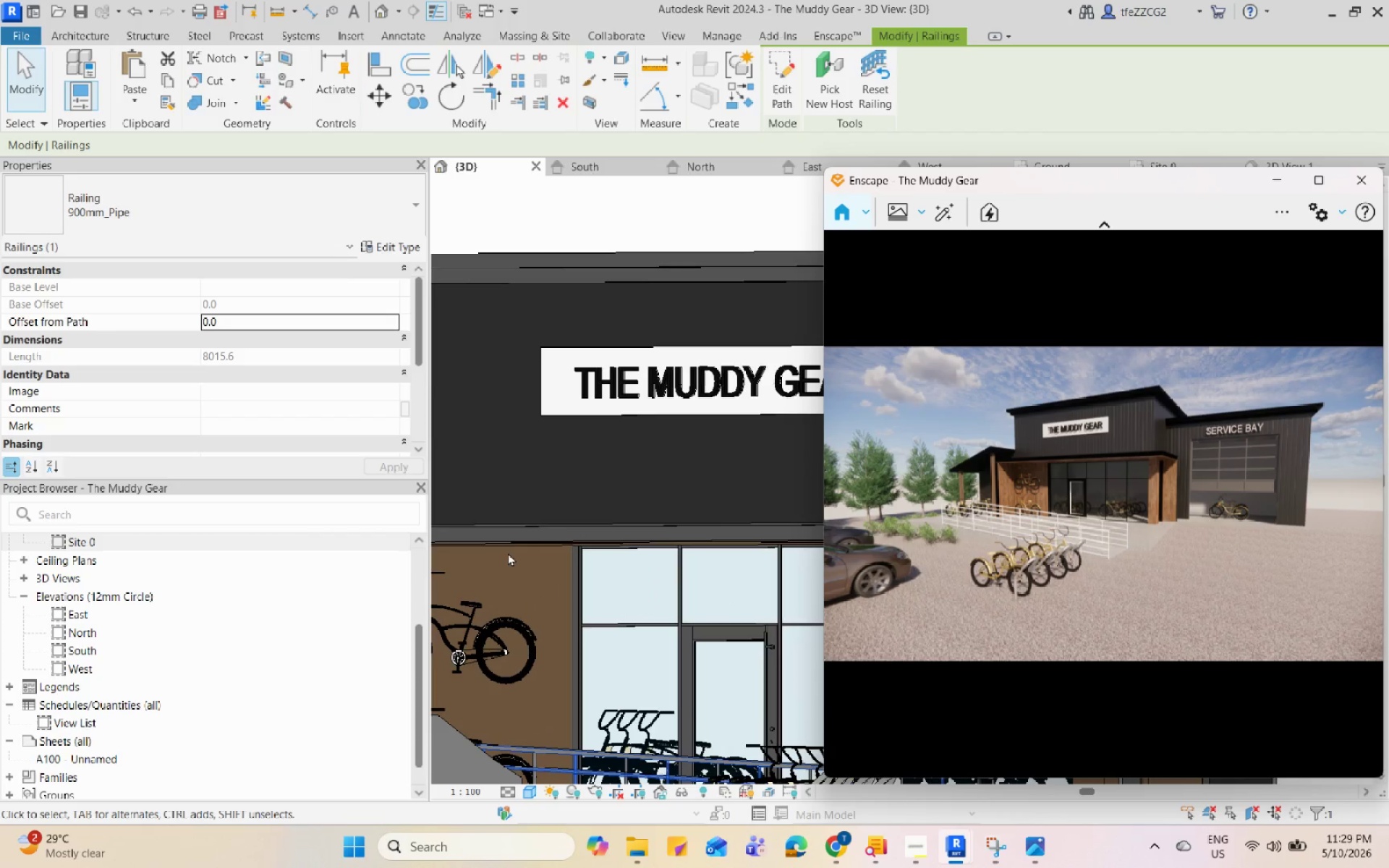 
hold_key(key=ShiftLeft, duration=1.11)
 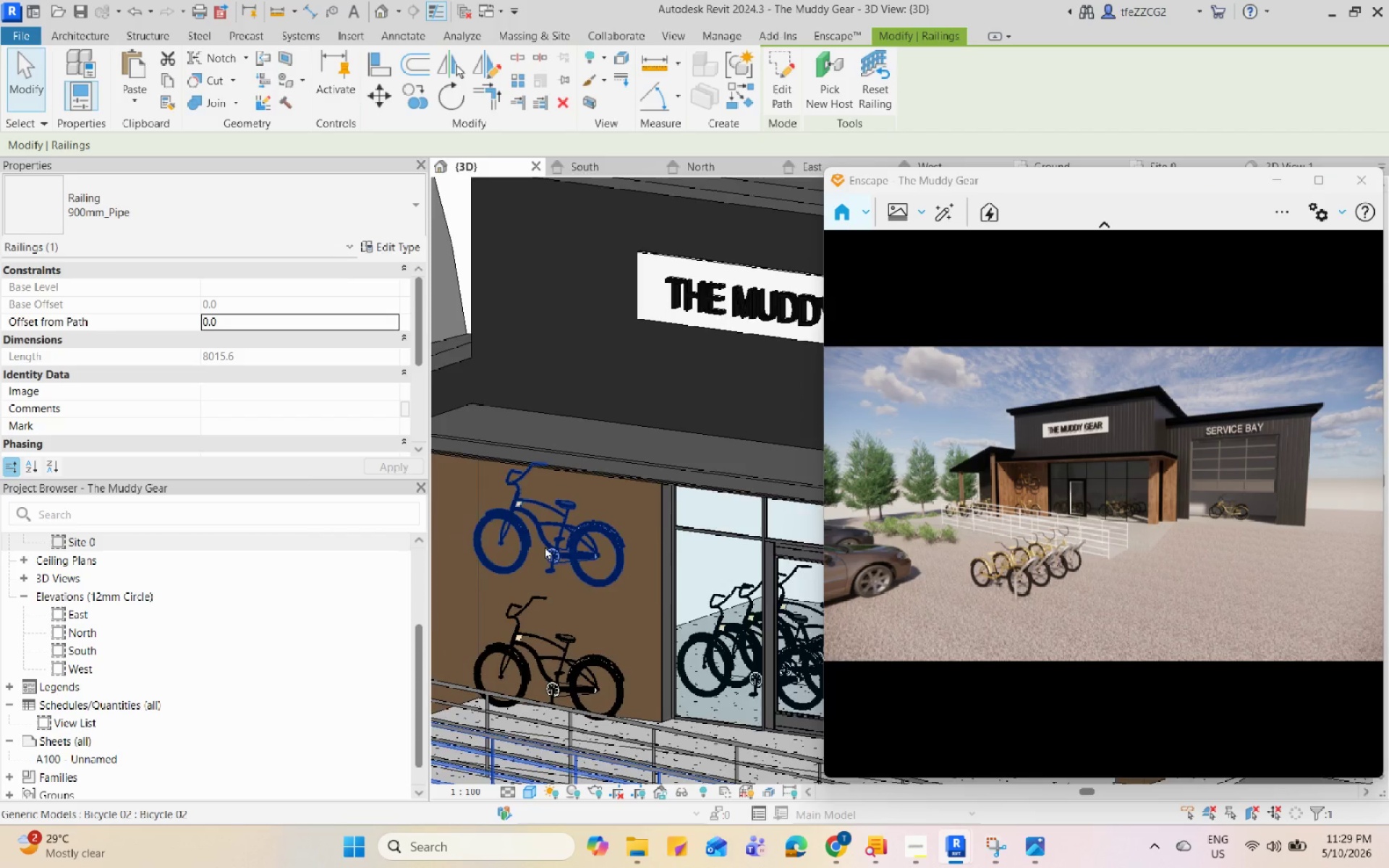 
scroll: coordinate [505, 553], scroll_direction: up, amount: 6.0
 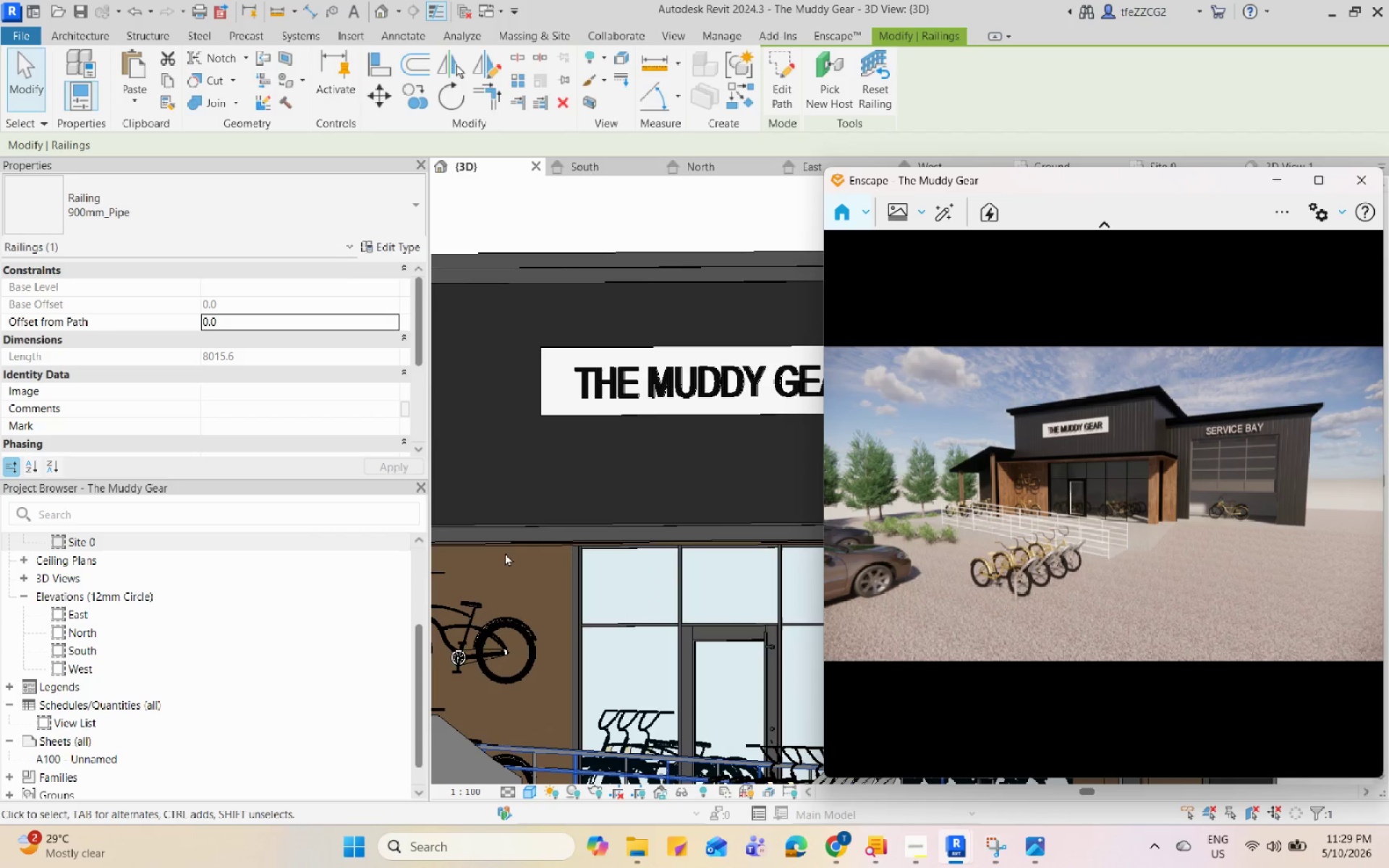 
hold_key(key=ShiftLeft, duration=0.36)
 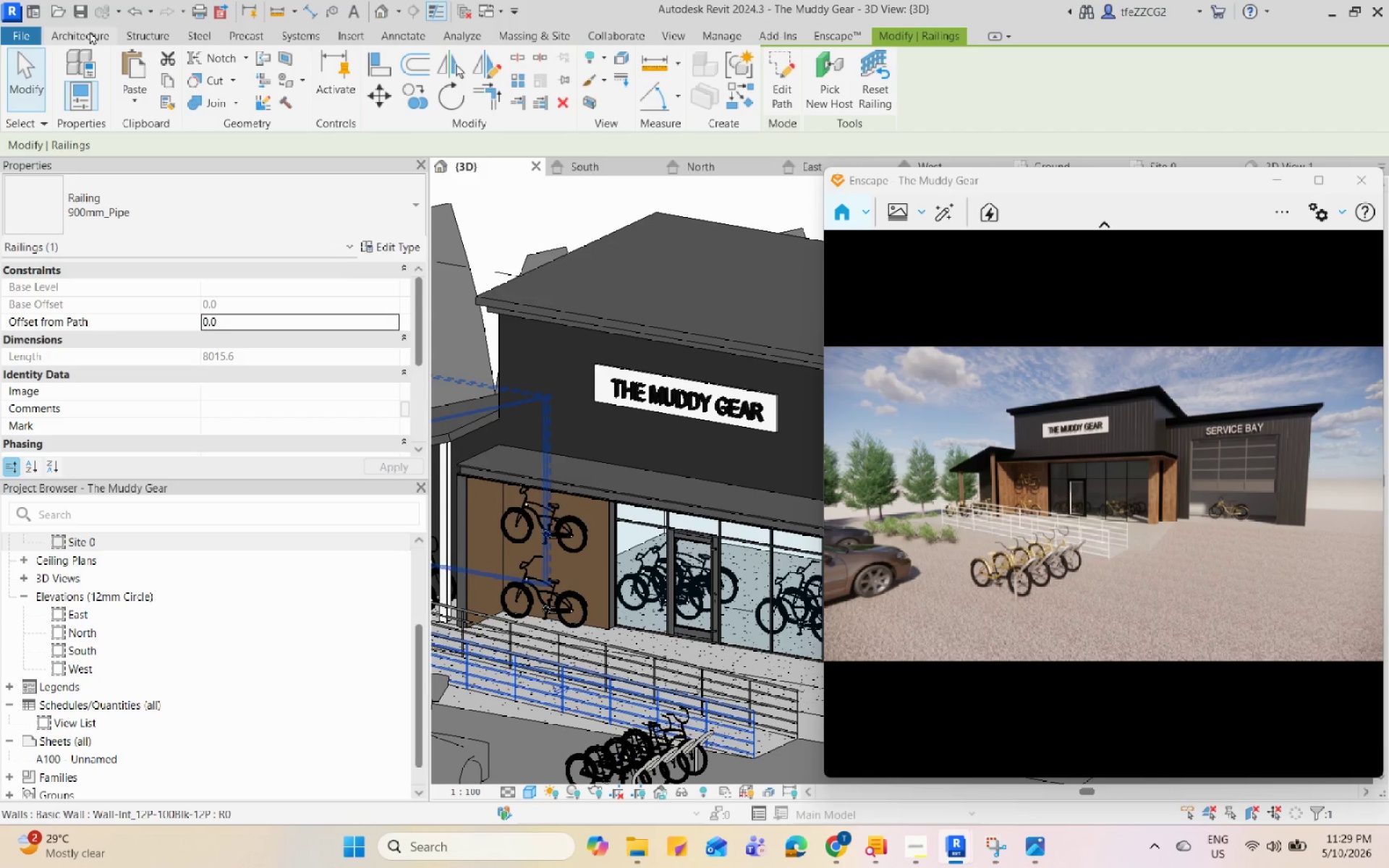 
scroll: coordinate [545, 546], scroll_direction: down, amount: 4.0
 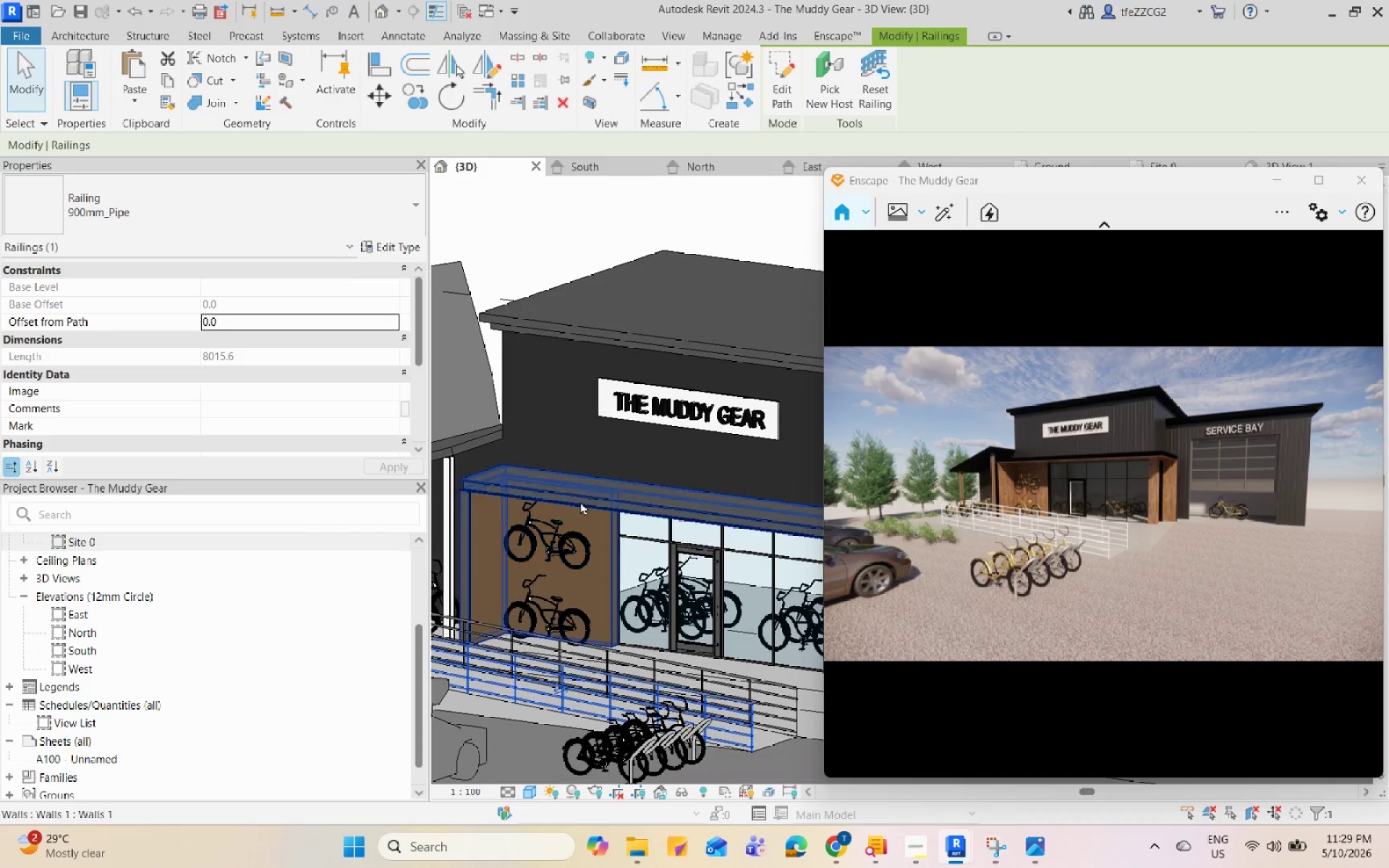 
type(cm)
 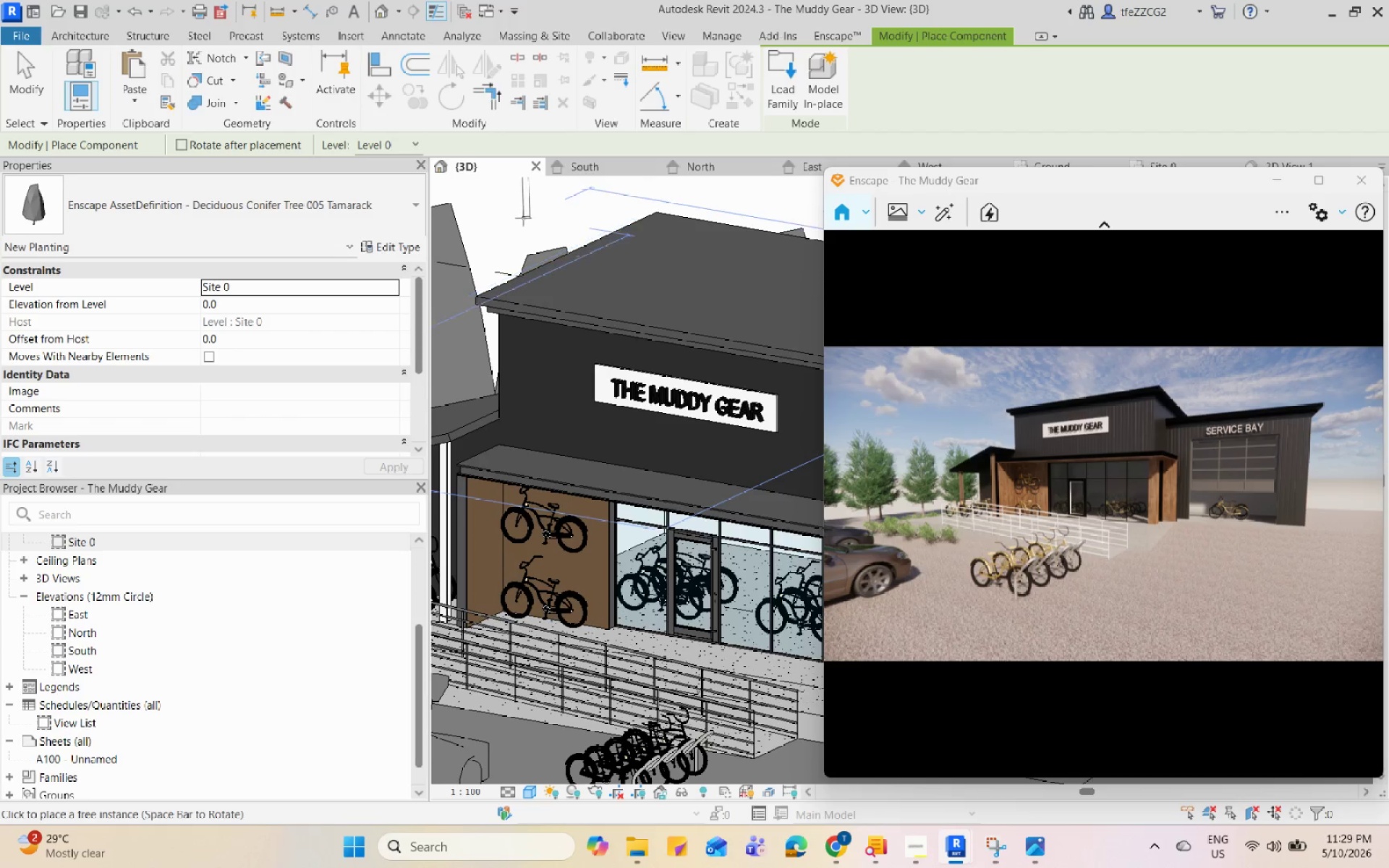 
left_click([777, 74])
 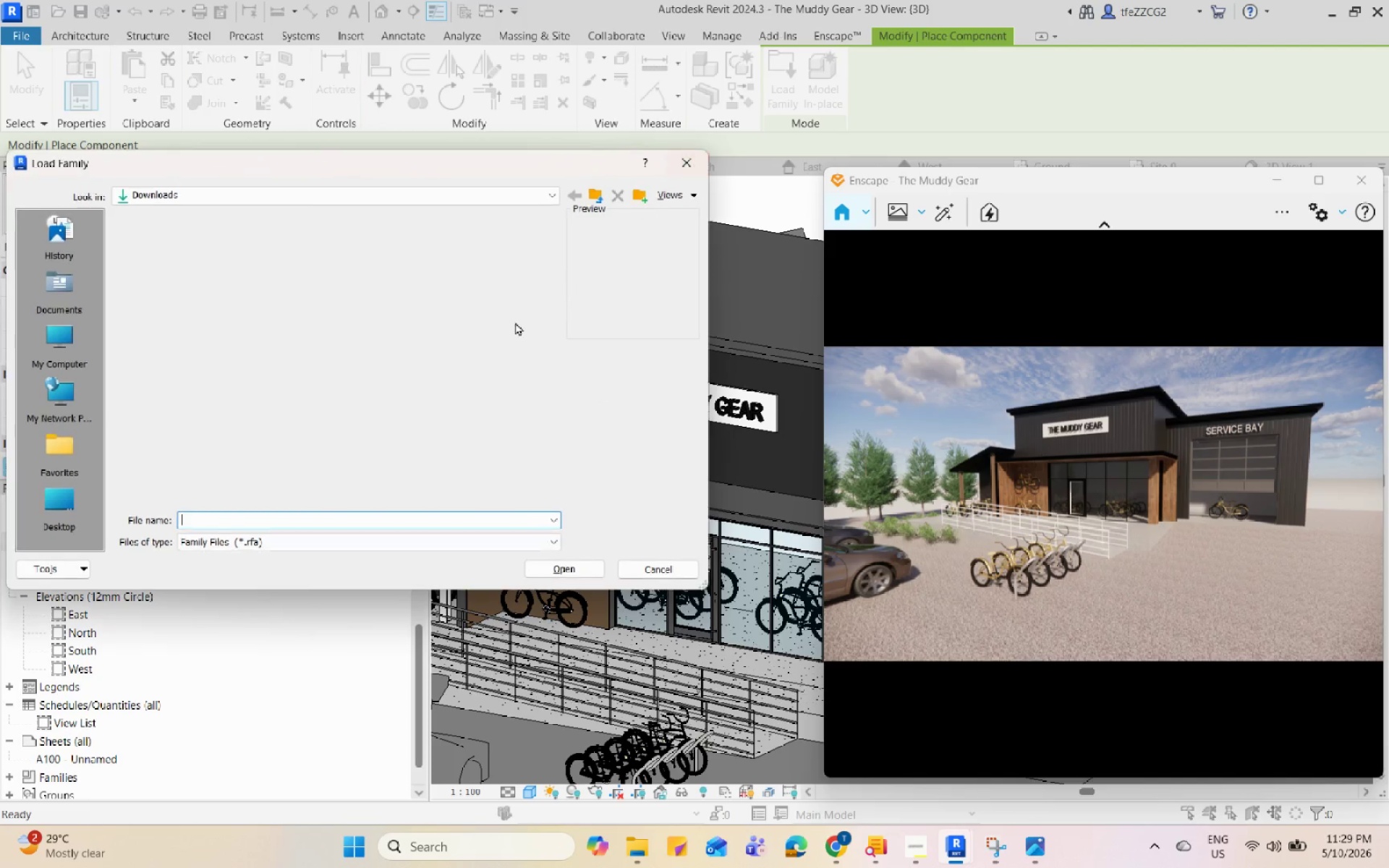 
scroll: coordinate [205, 432], scroll_direction: up, amount: 4.0
 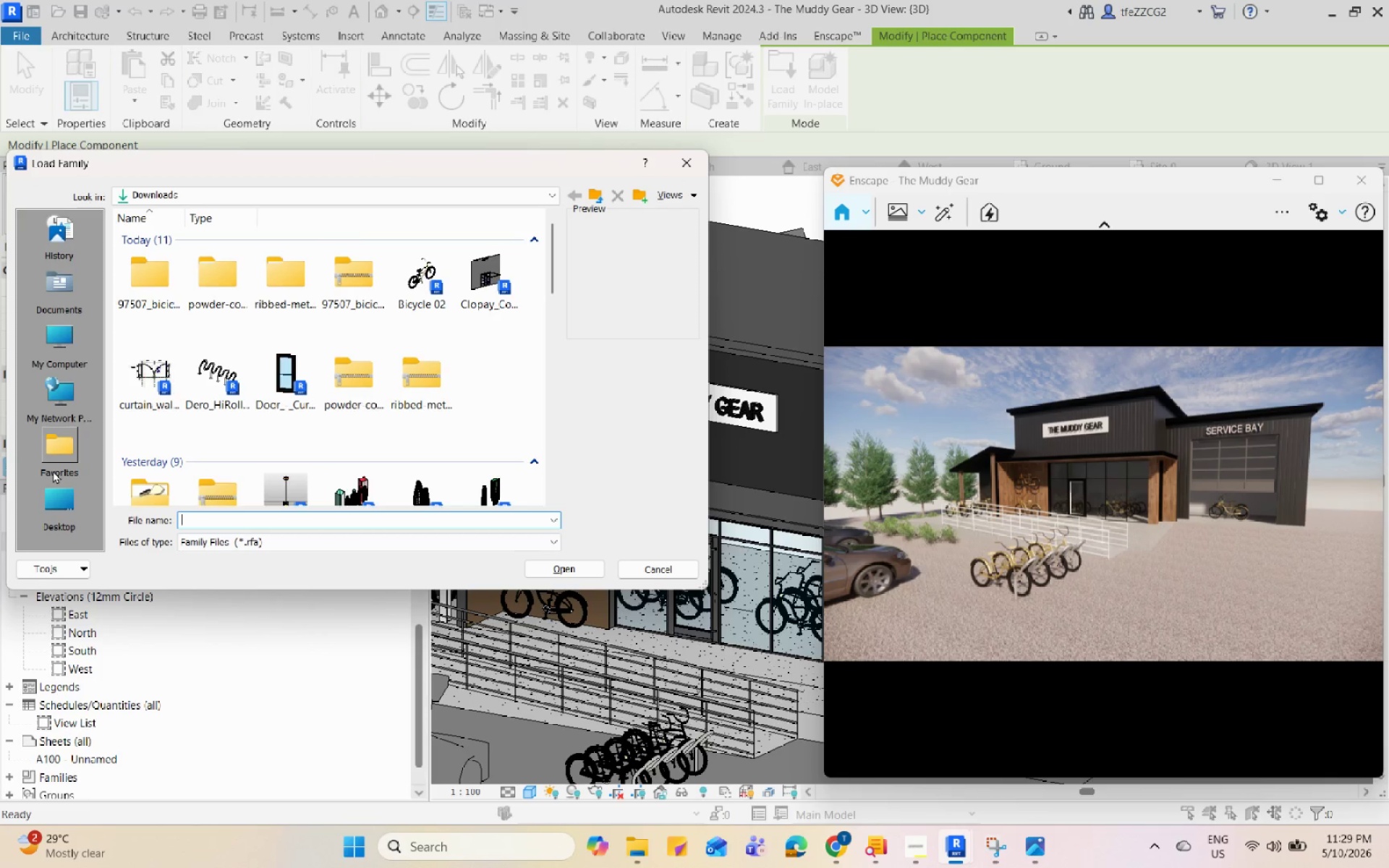 
scroll: coordinate [64, 451], scroll_direction: down, amount: 5.0
 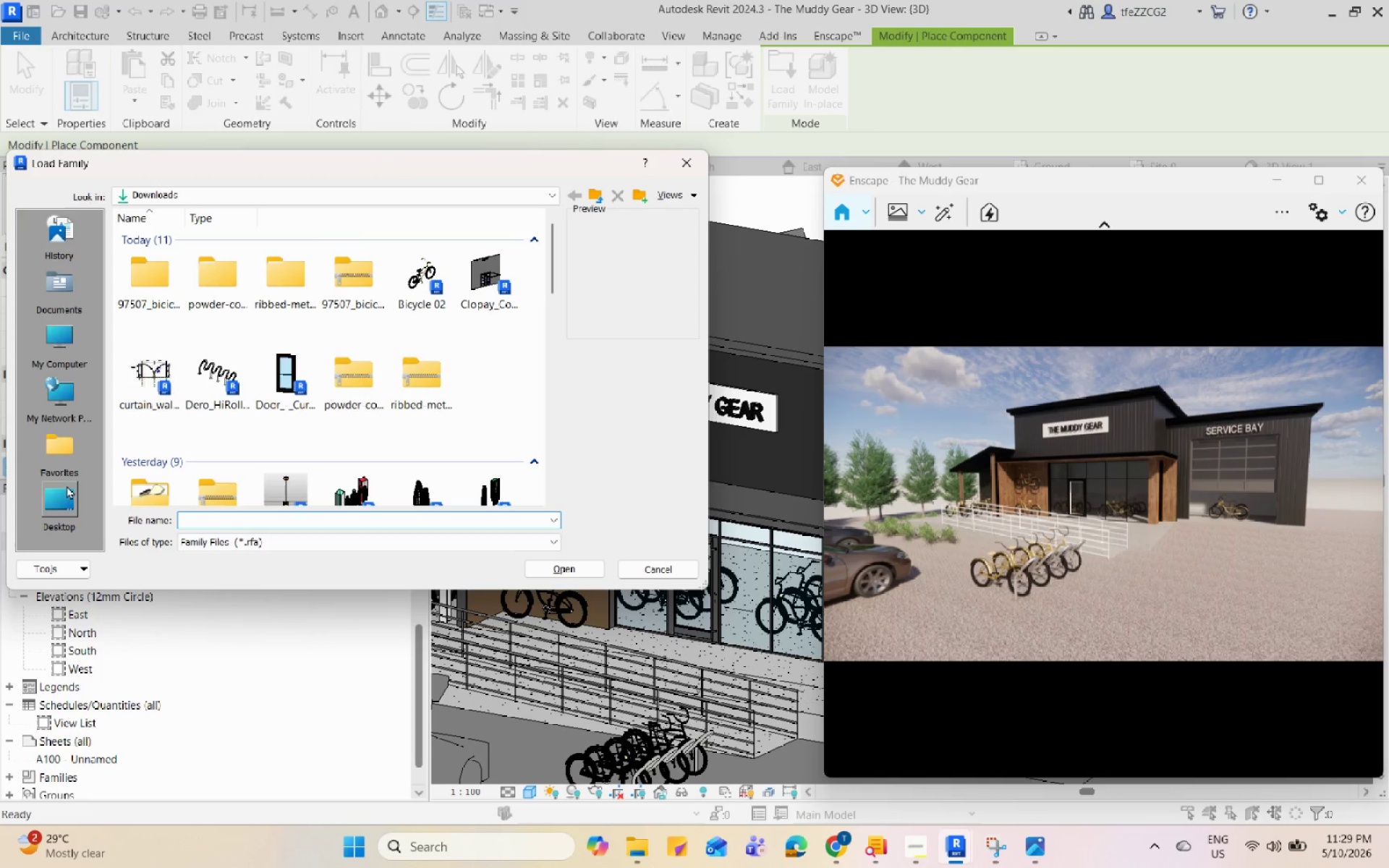 
left_click([67, 500])
 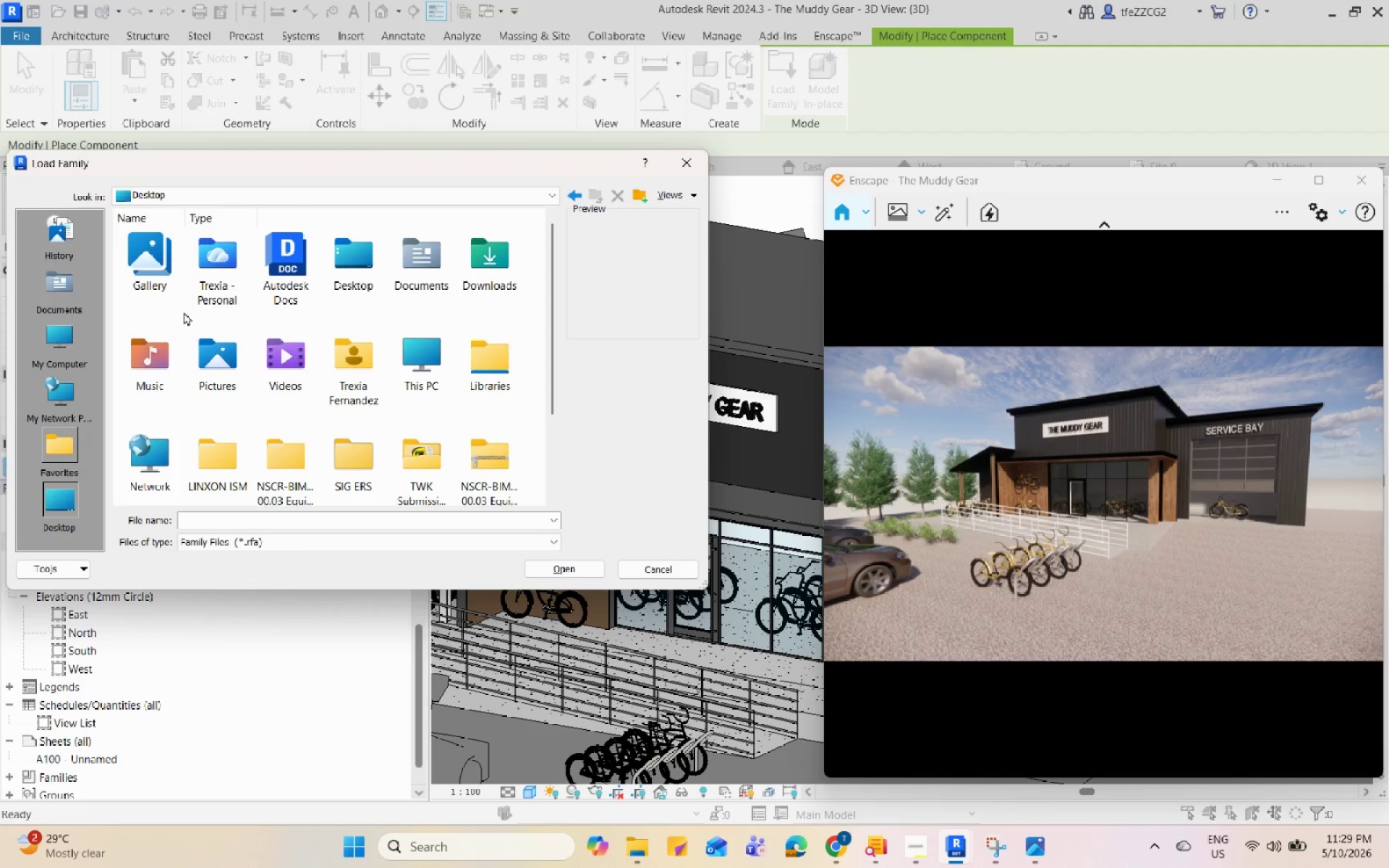 
wait(5.75)
 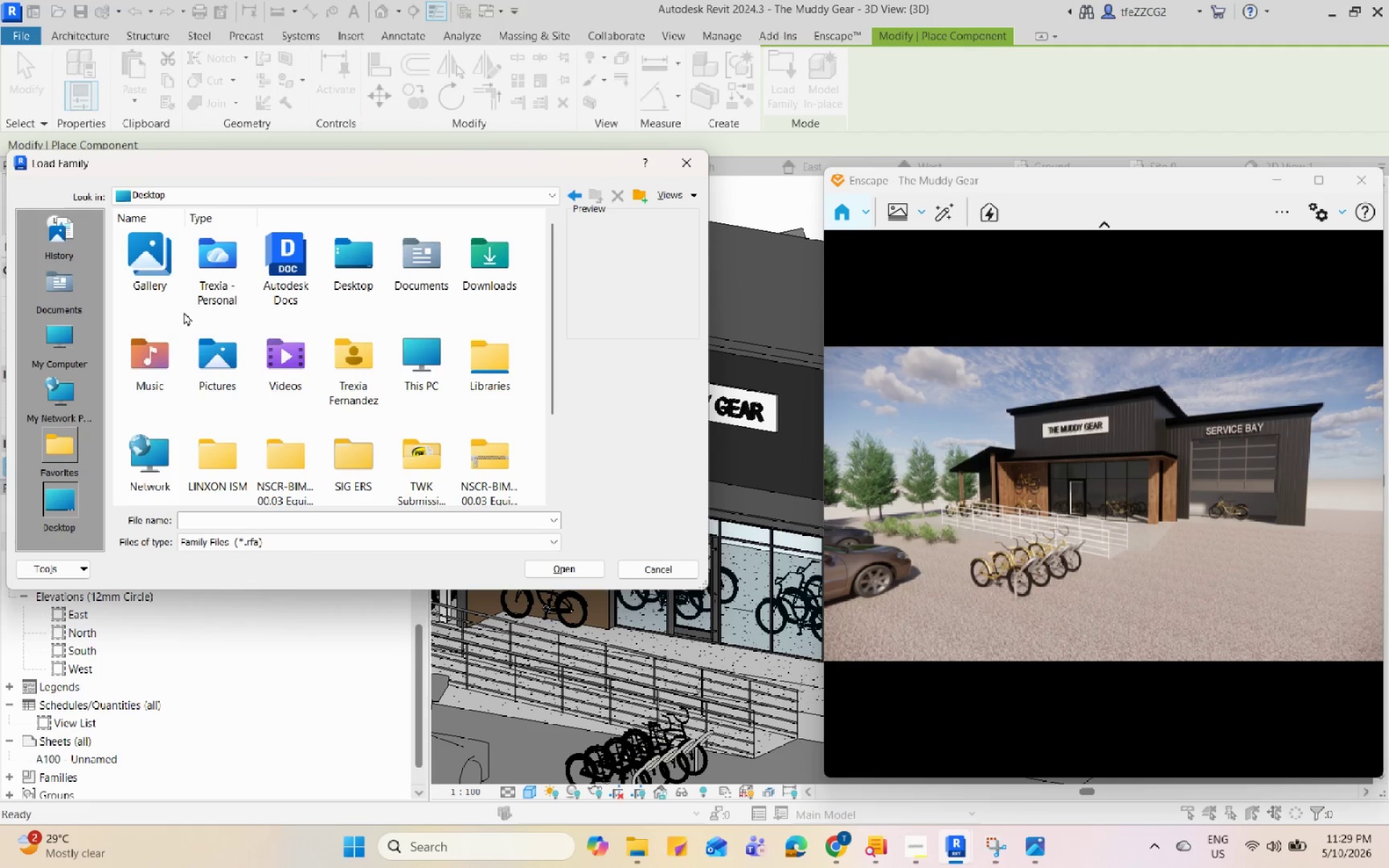 
left_click([429, 354])
 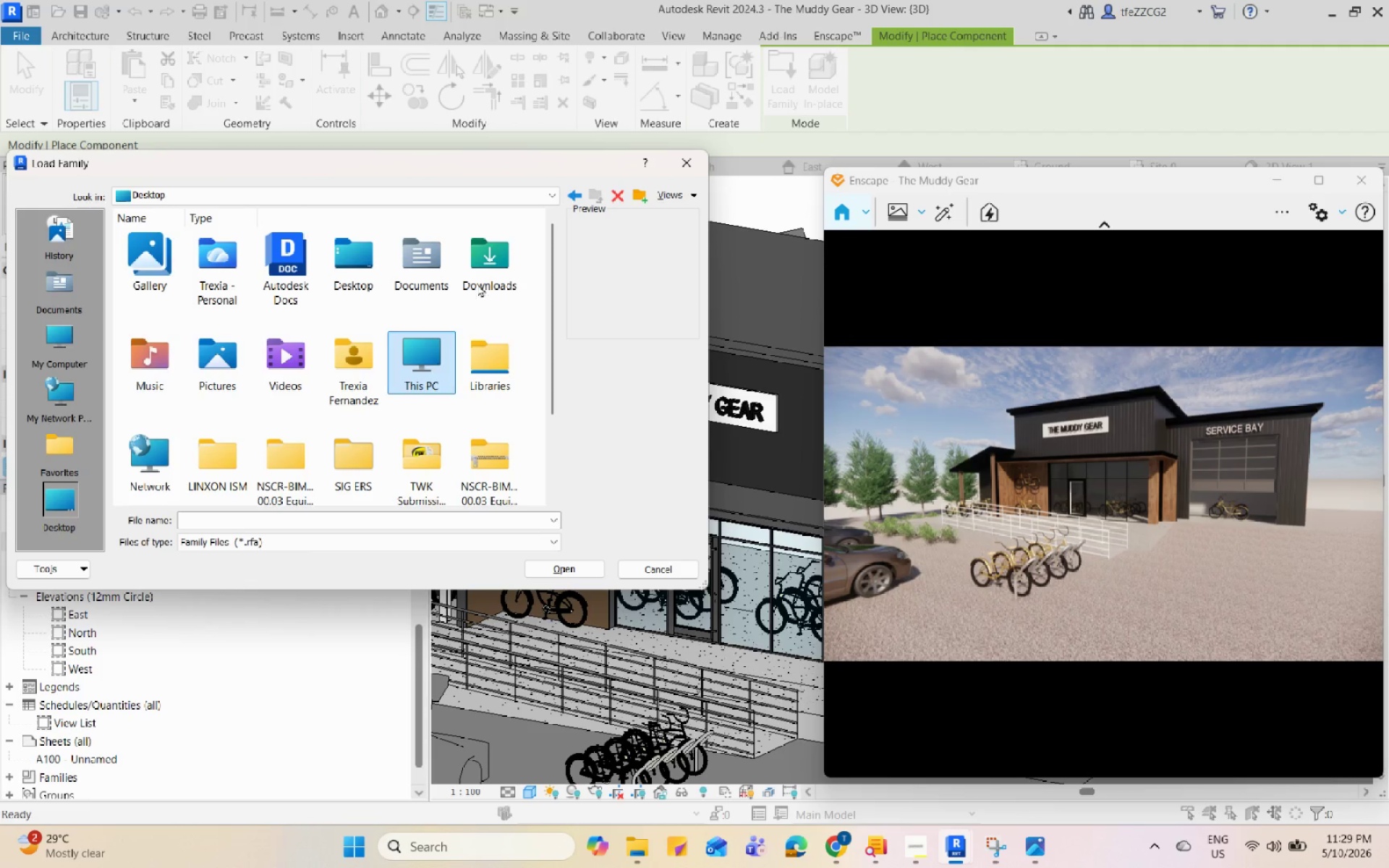 
double_click([490, 262])
 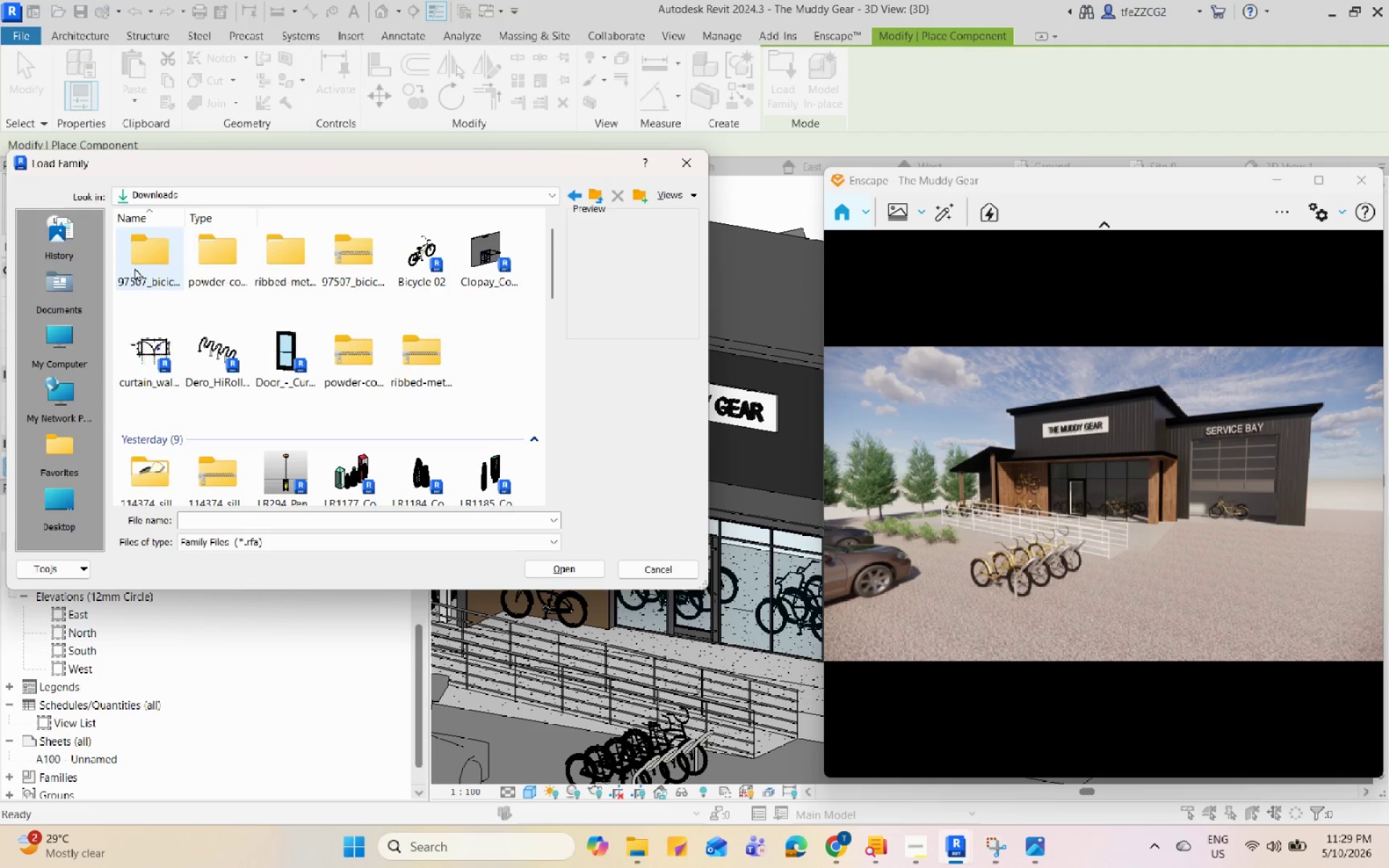 
scroll: coordinate [76, 414], scroll_direction: down, amount: 5.0
 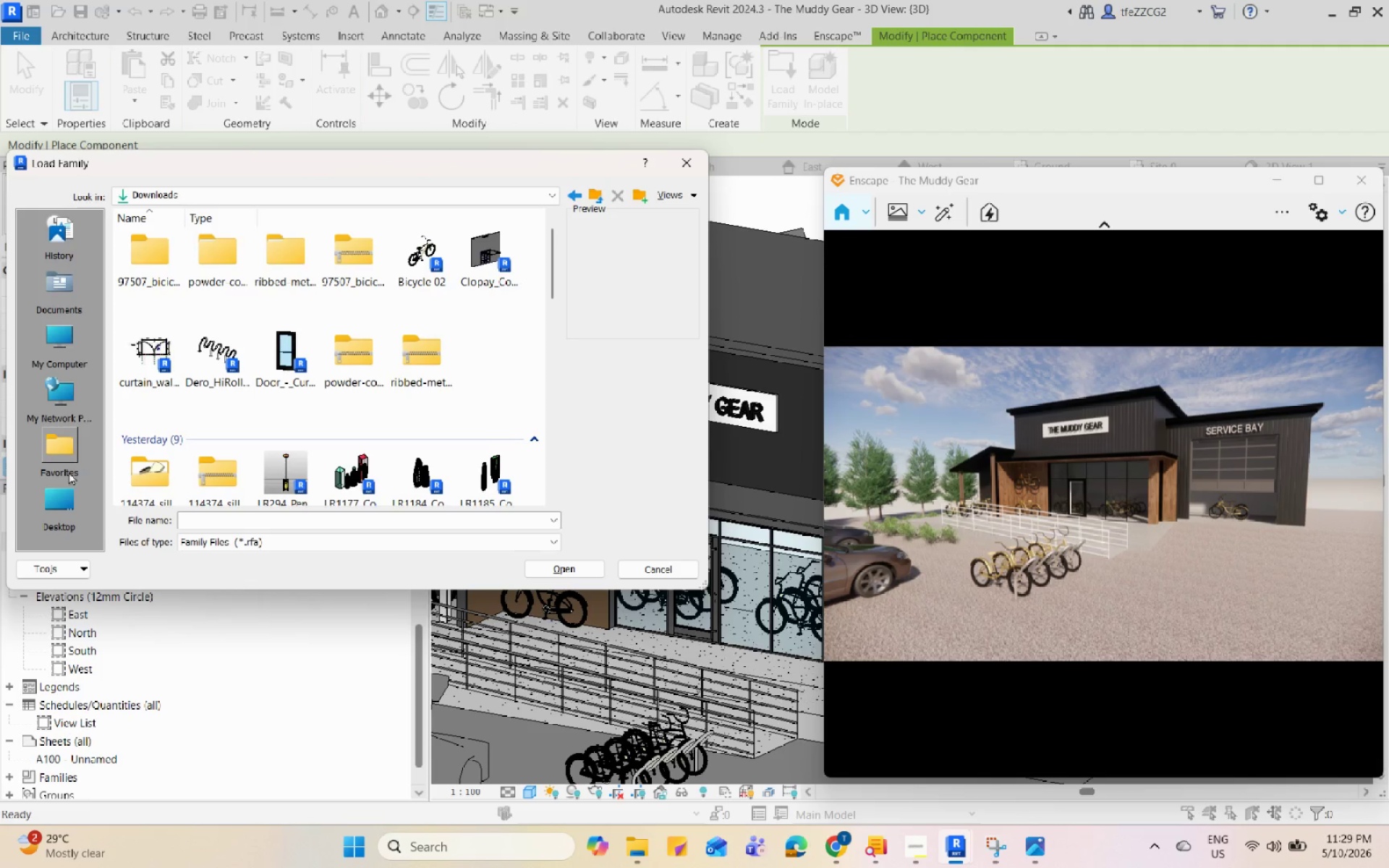 
left_click([62, 495])
 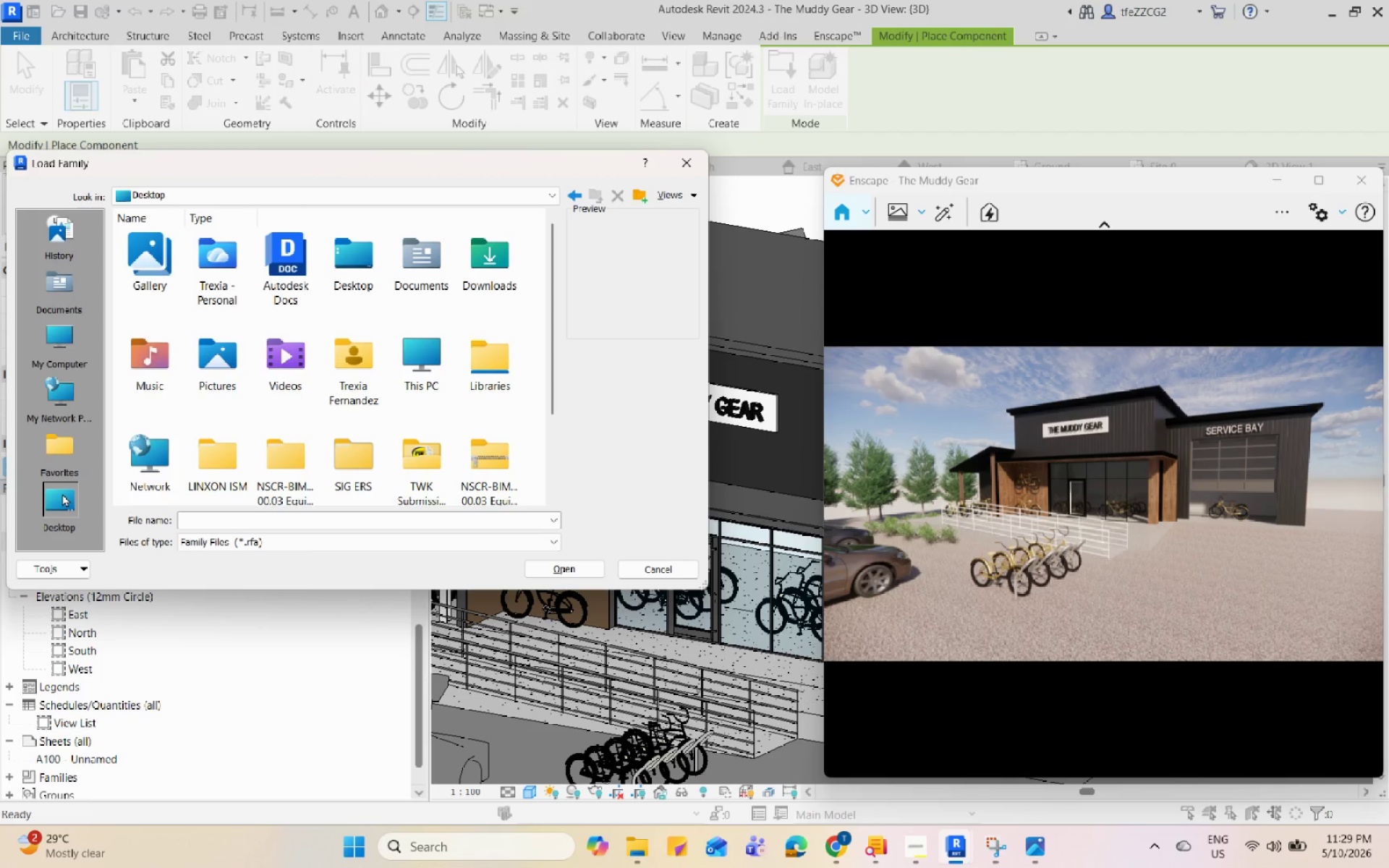 
scroll: coordinate [478, 273], scroll_direction: down, amount: 2.0
 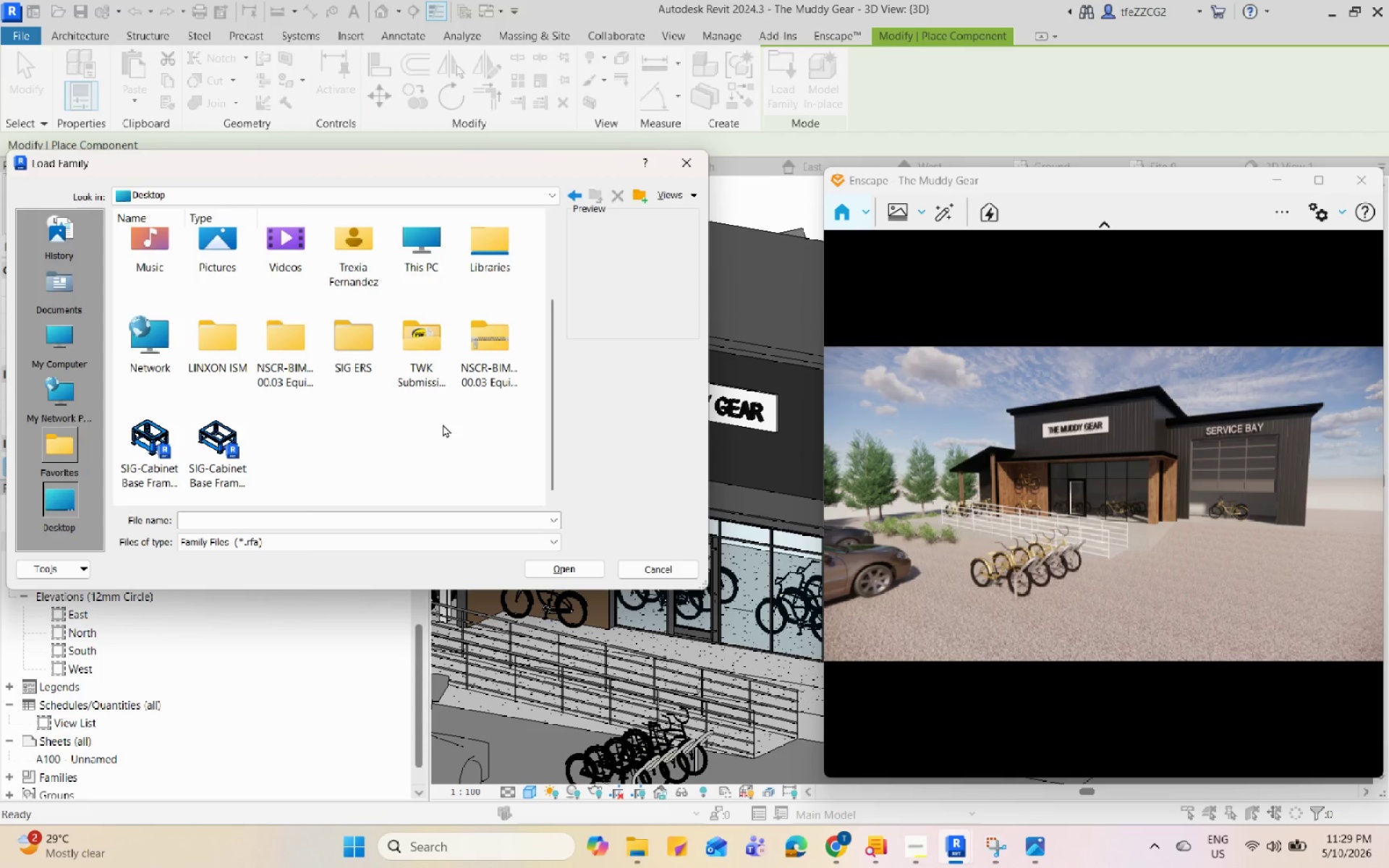 
scroll: coordinate [443, 424], scroll_direction: up, amount: 3.0
 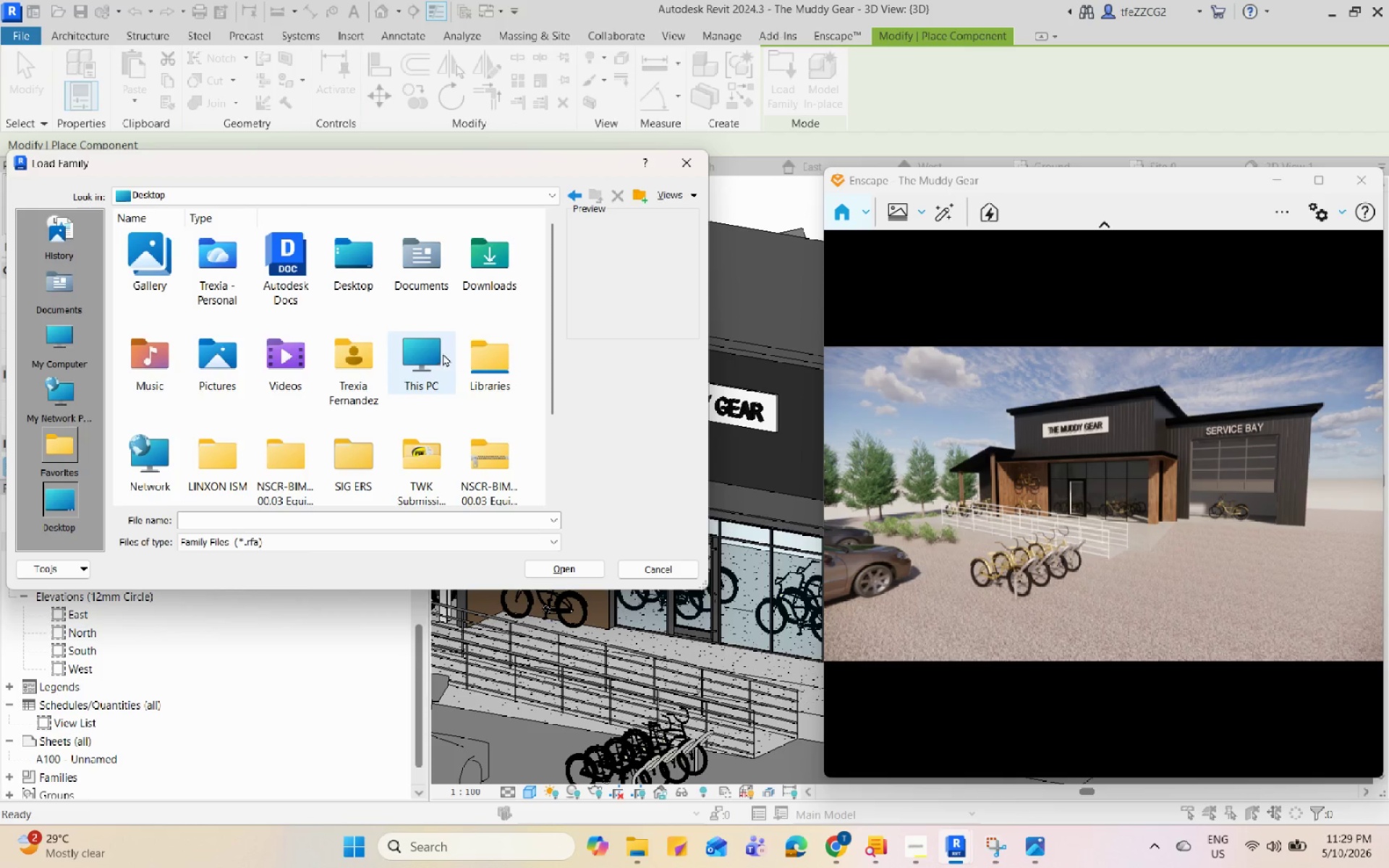 
left_click([483, 283])
 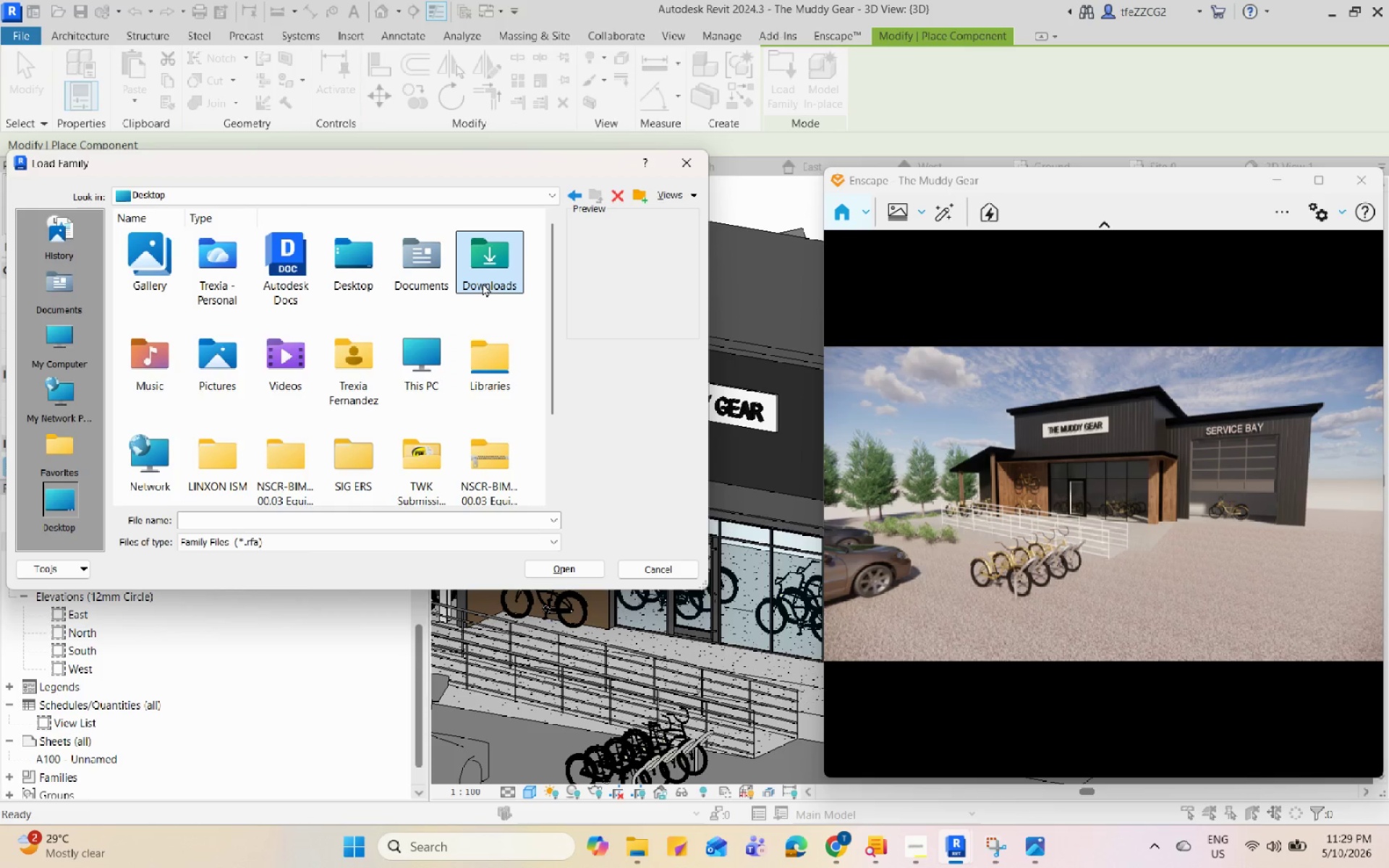 
double_click([483, 283])
 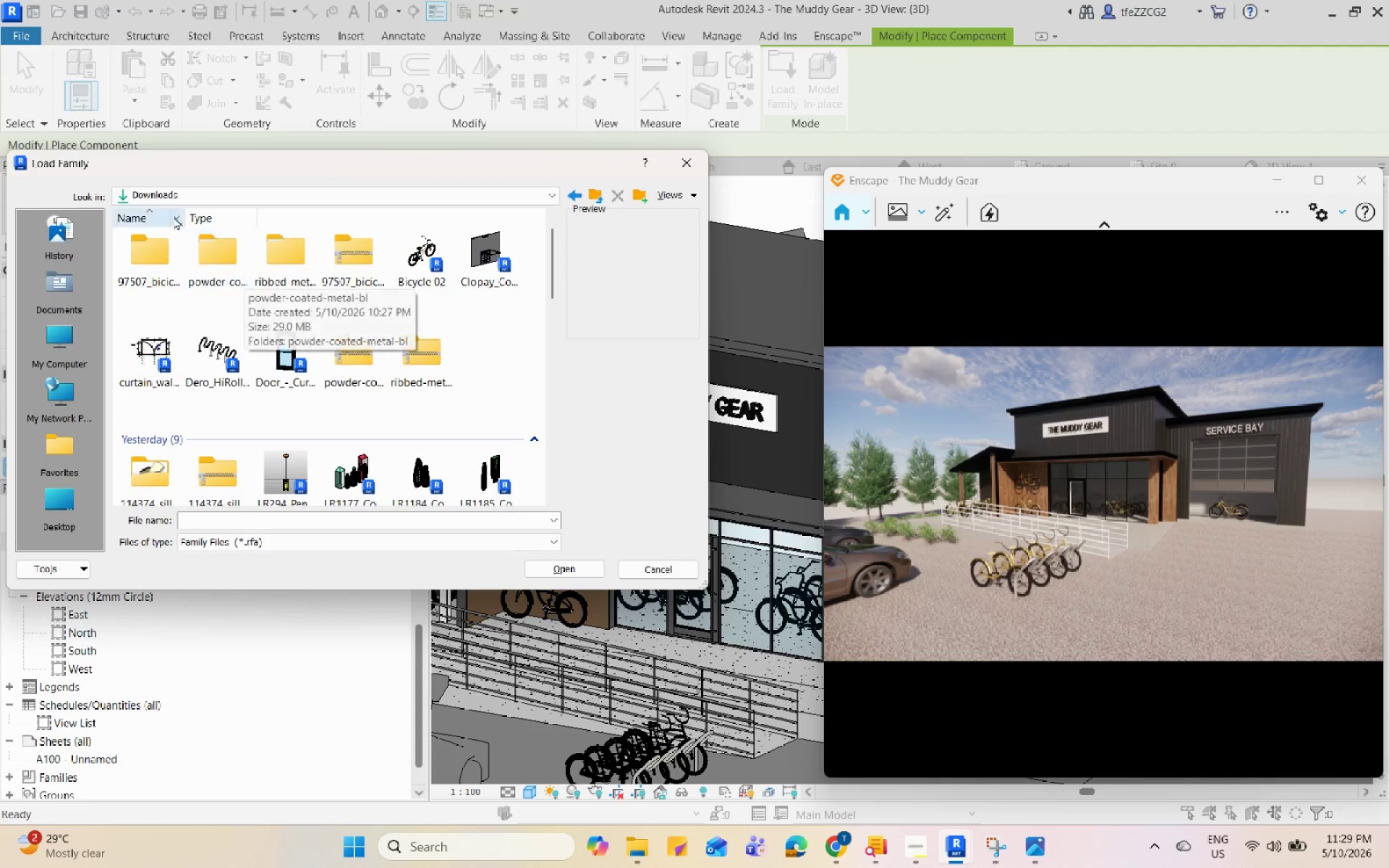 
 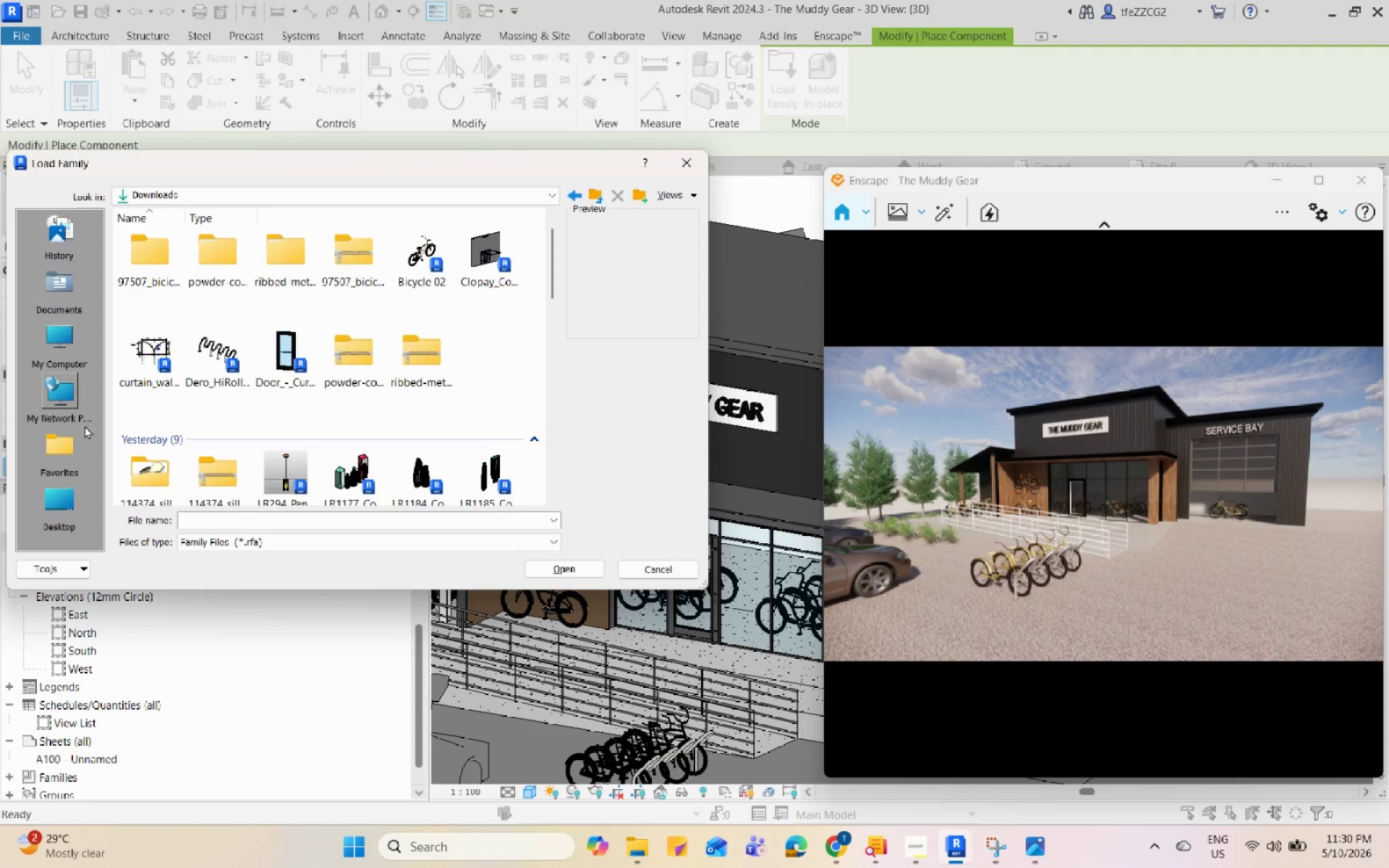 
left_click([33, 496])
 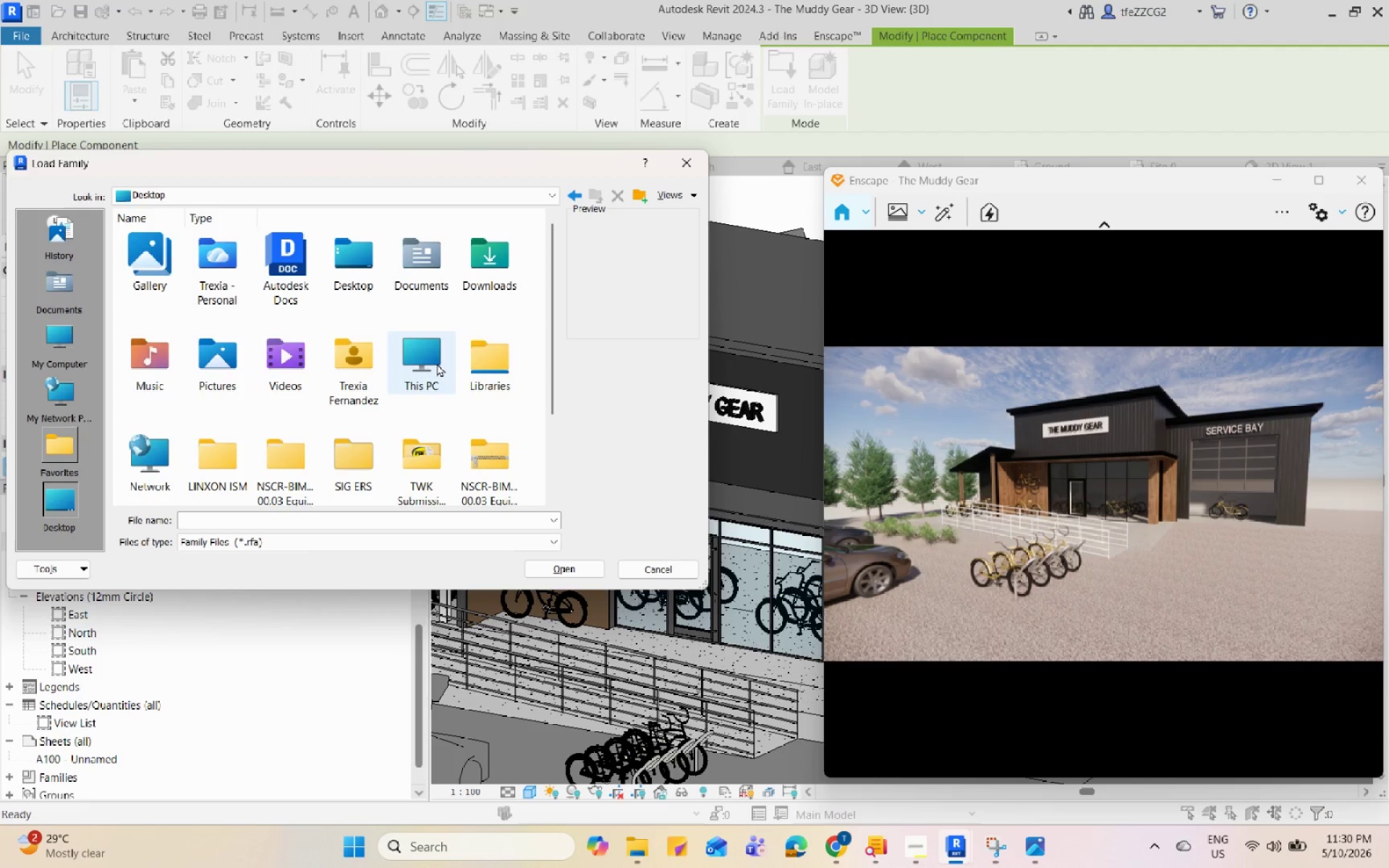 
double_click([443, 363])
 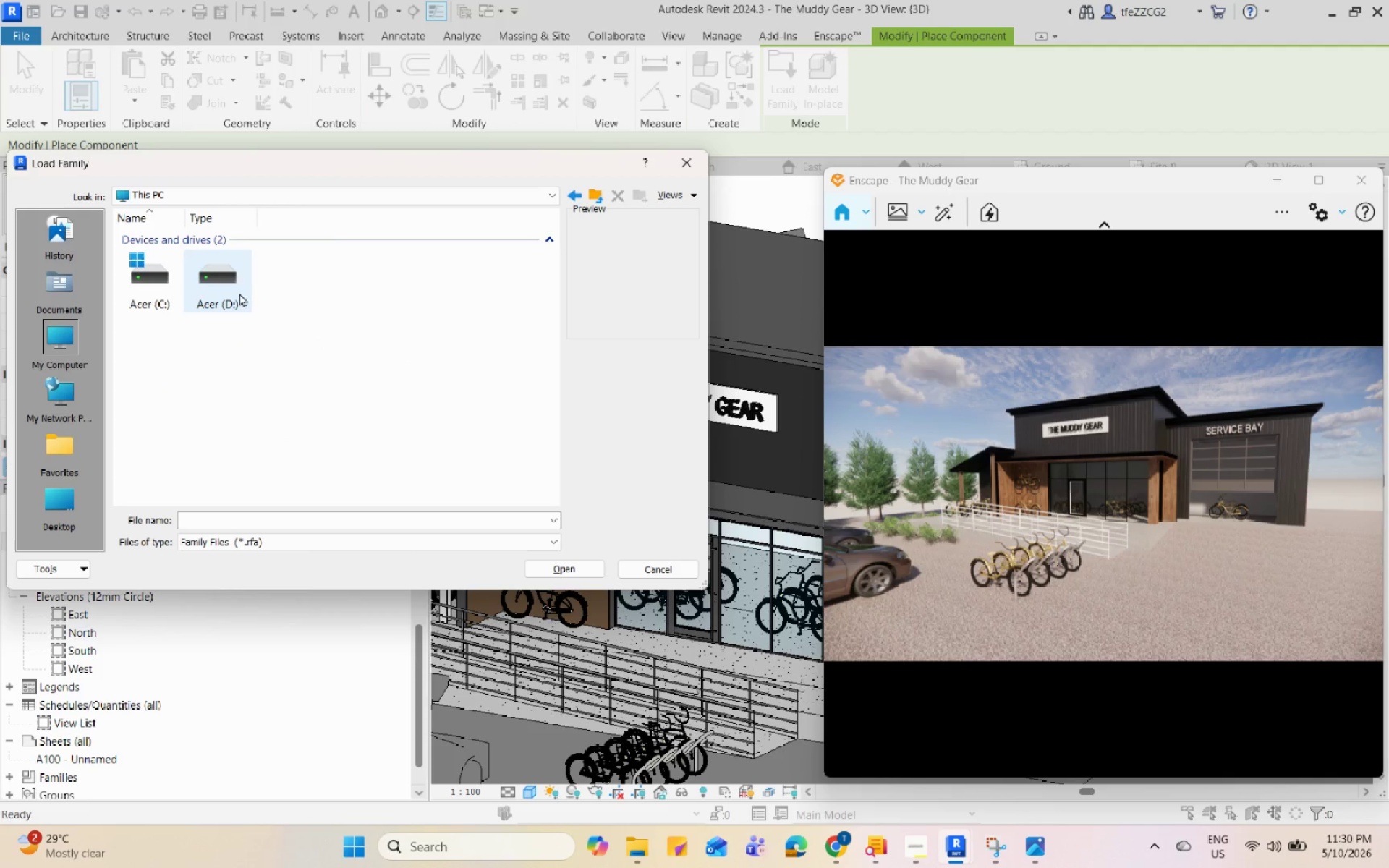 
double_click([238, 288])
 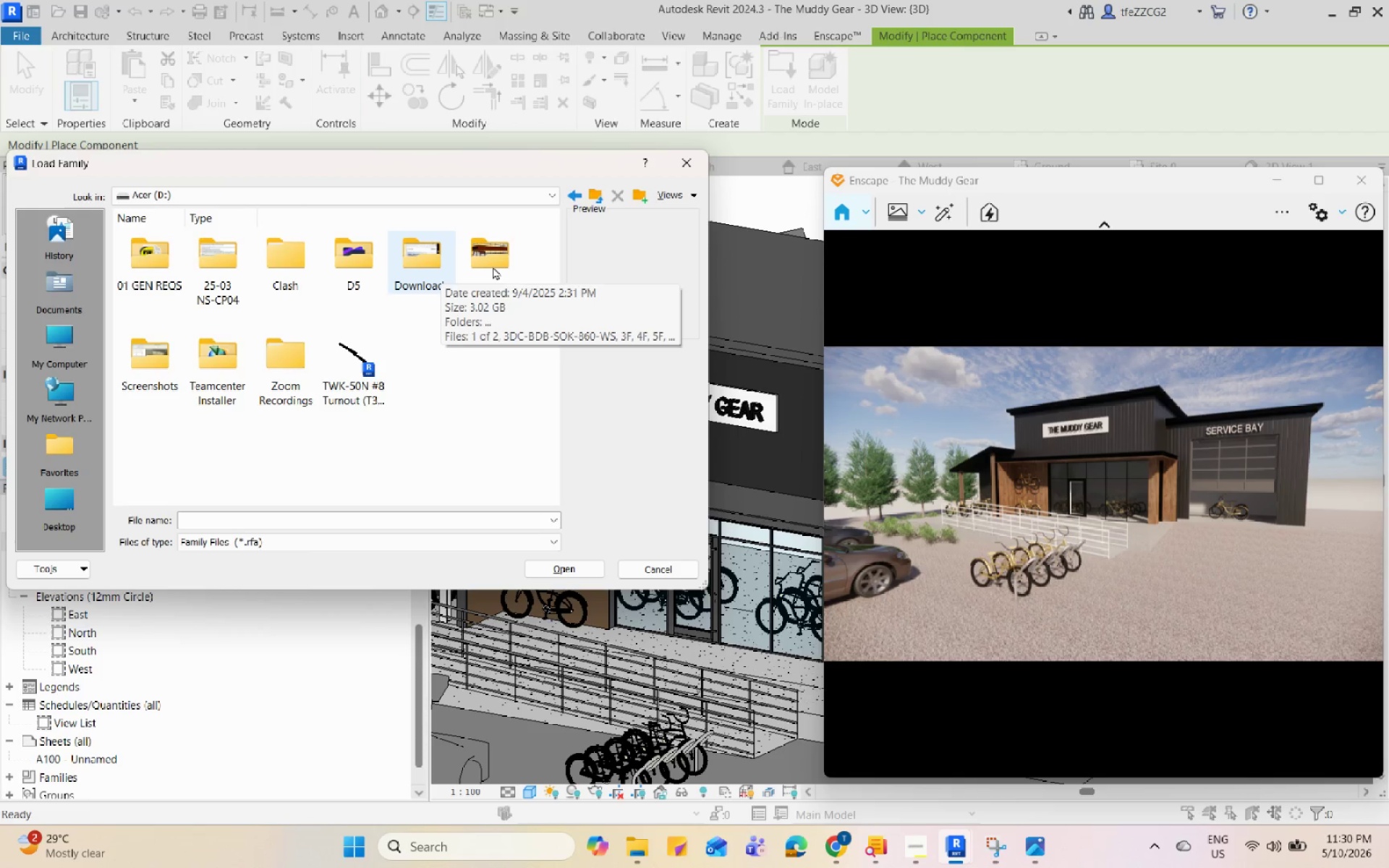 
double_click([493, 266])
 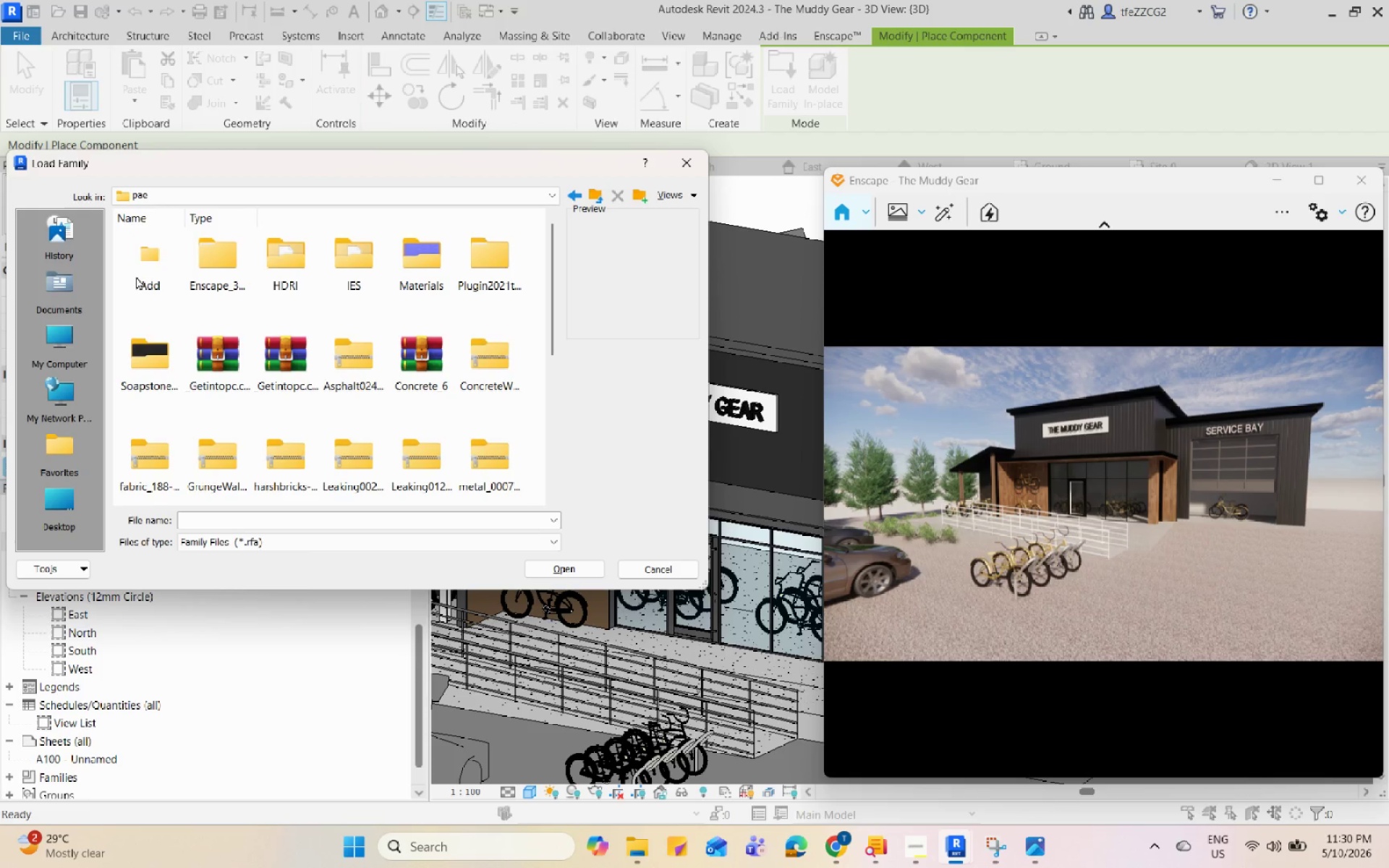 
double_click([137, 271])
 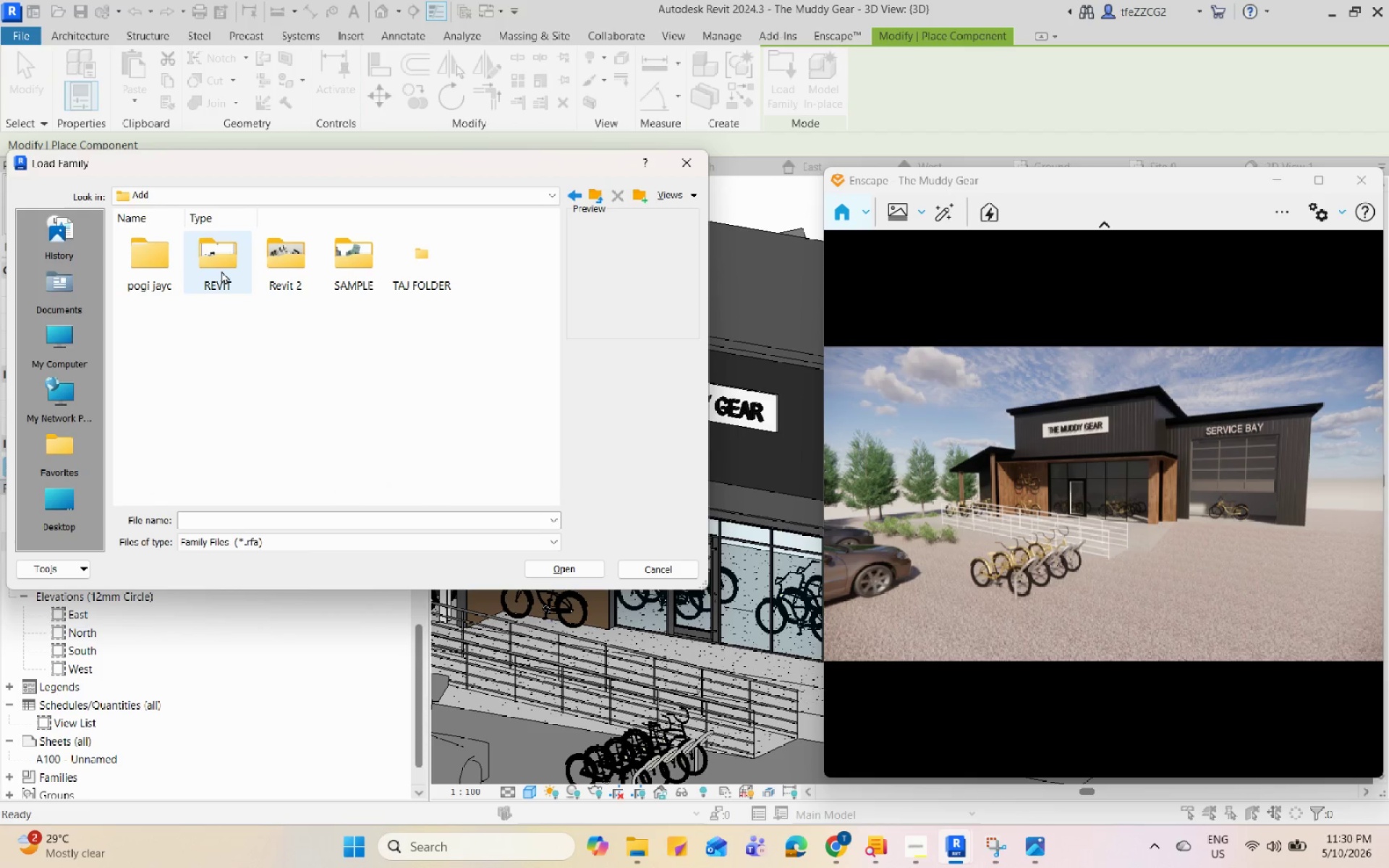 
double_click([221, 271])
 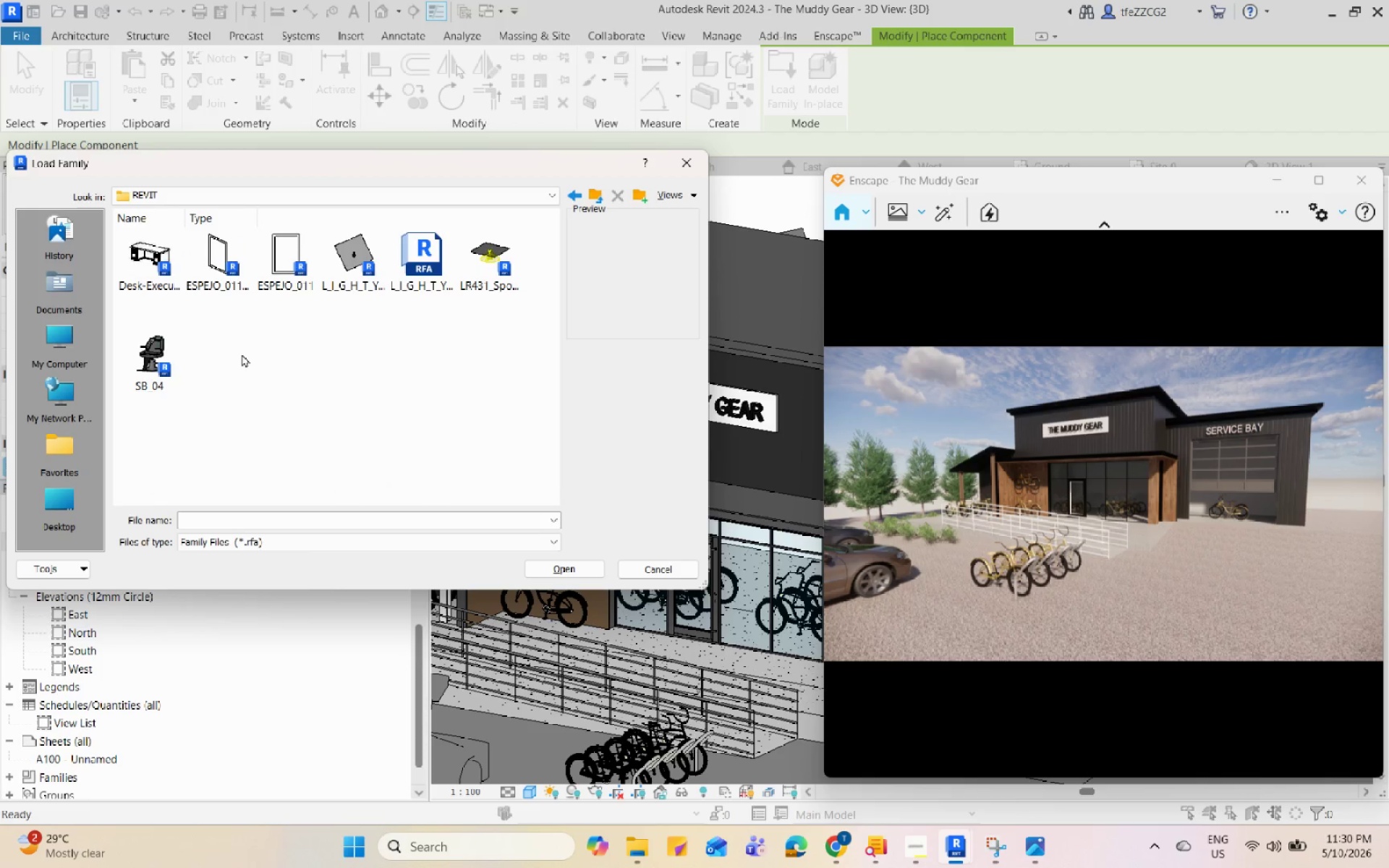 
left_click([496, 265])
 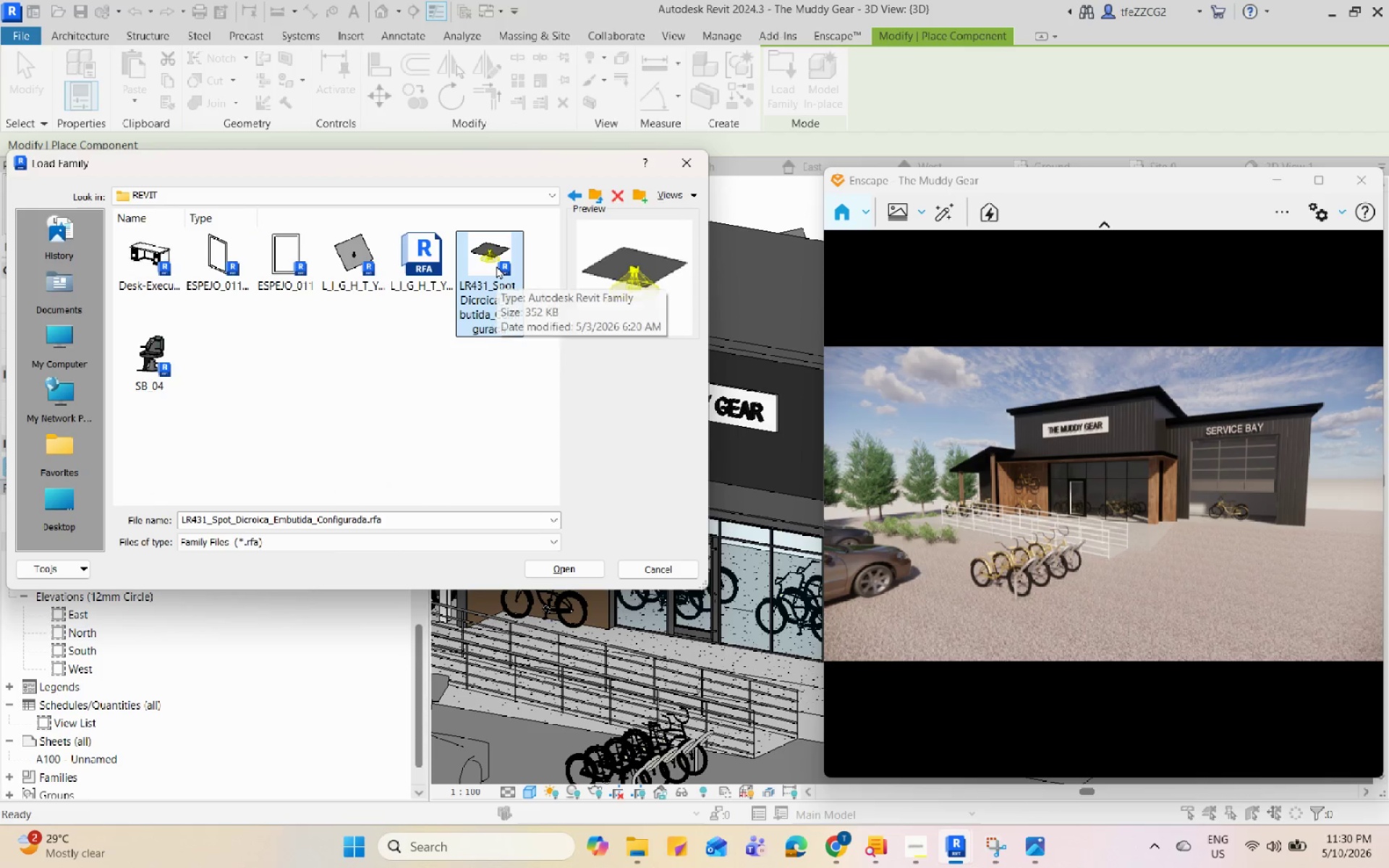 
left_click([463, 403])
 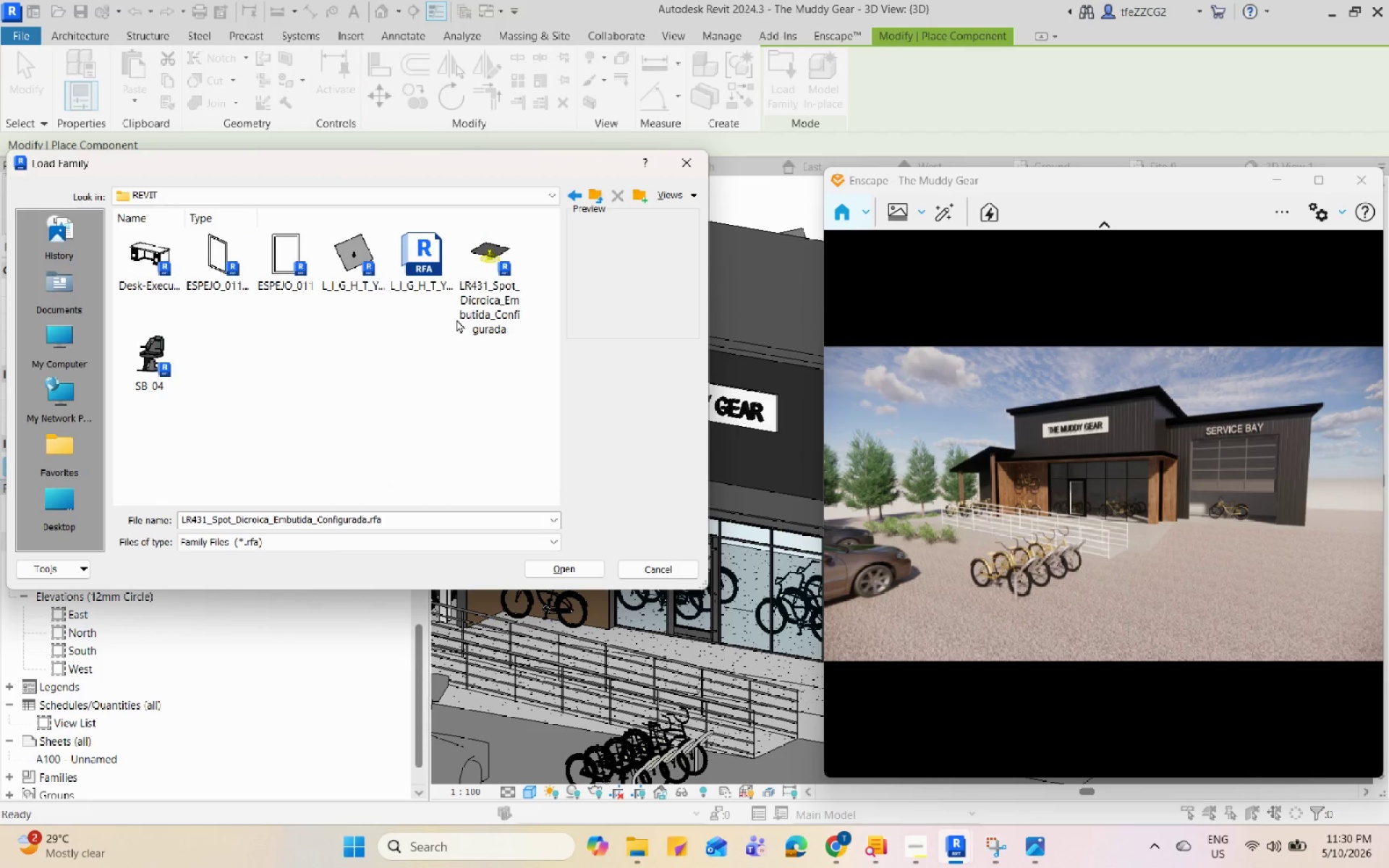 
left_click([376, 275])
 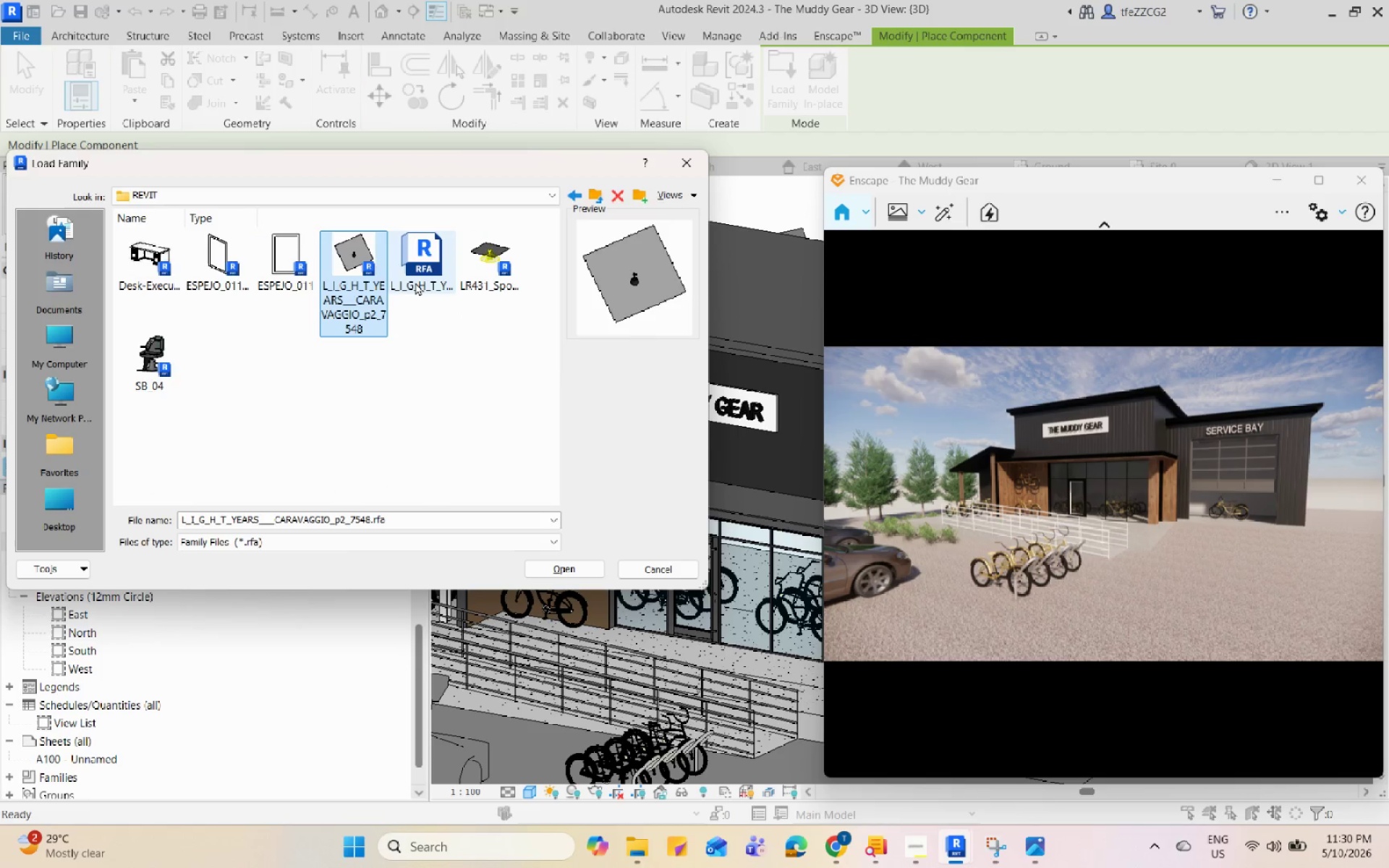 
left_click([489, 268])
 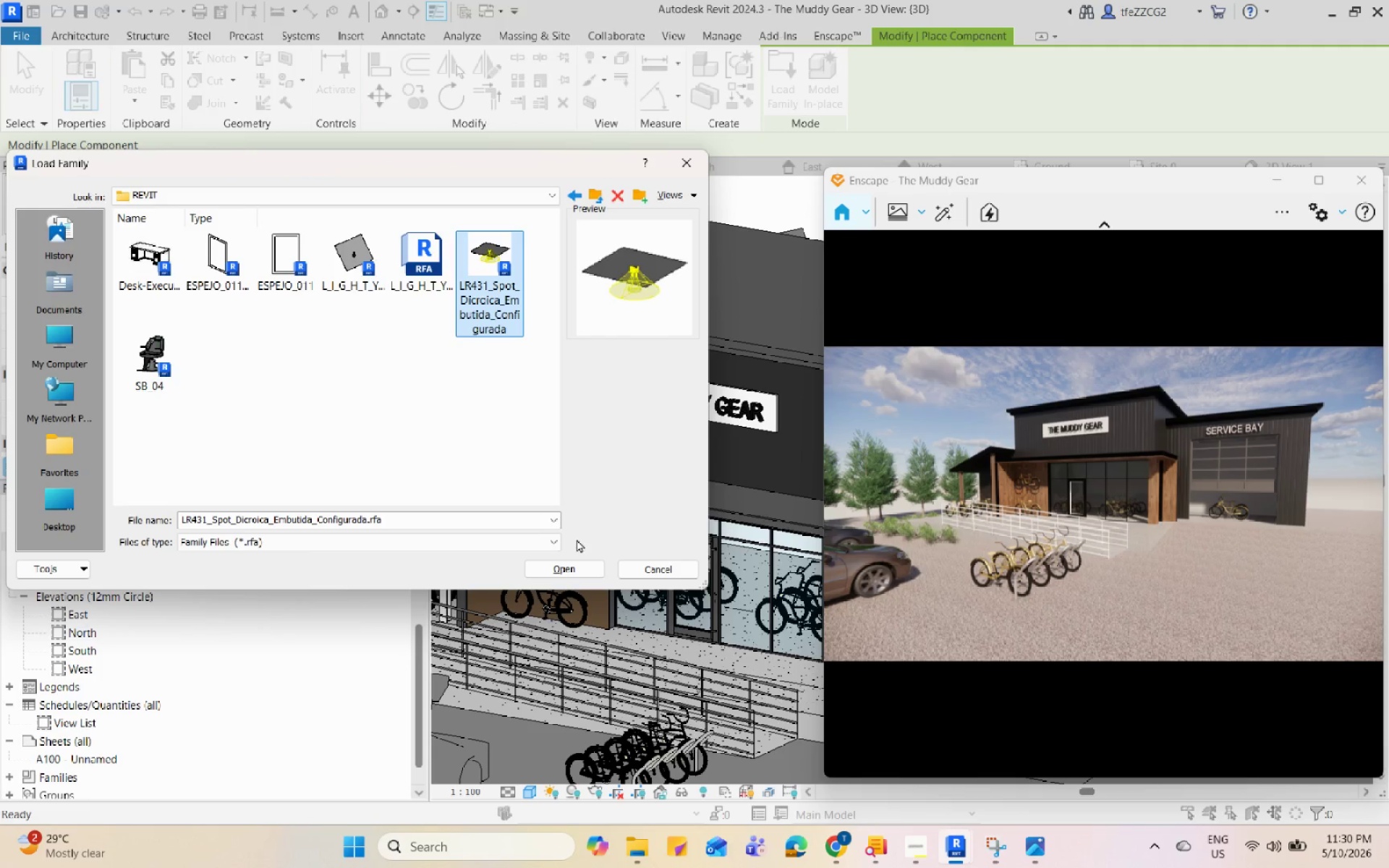 
left_click([577, 563])
 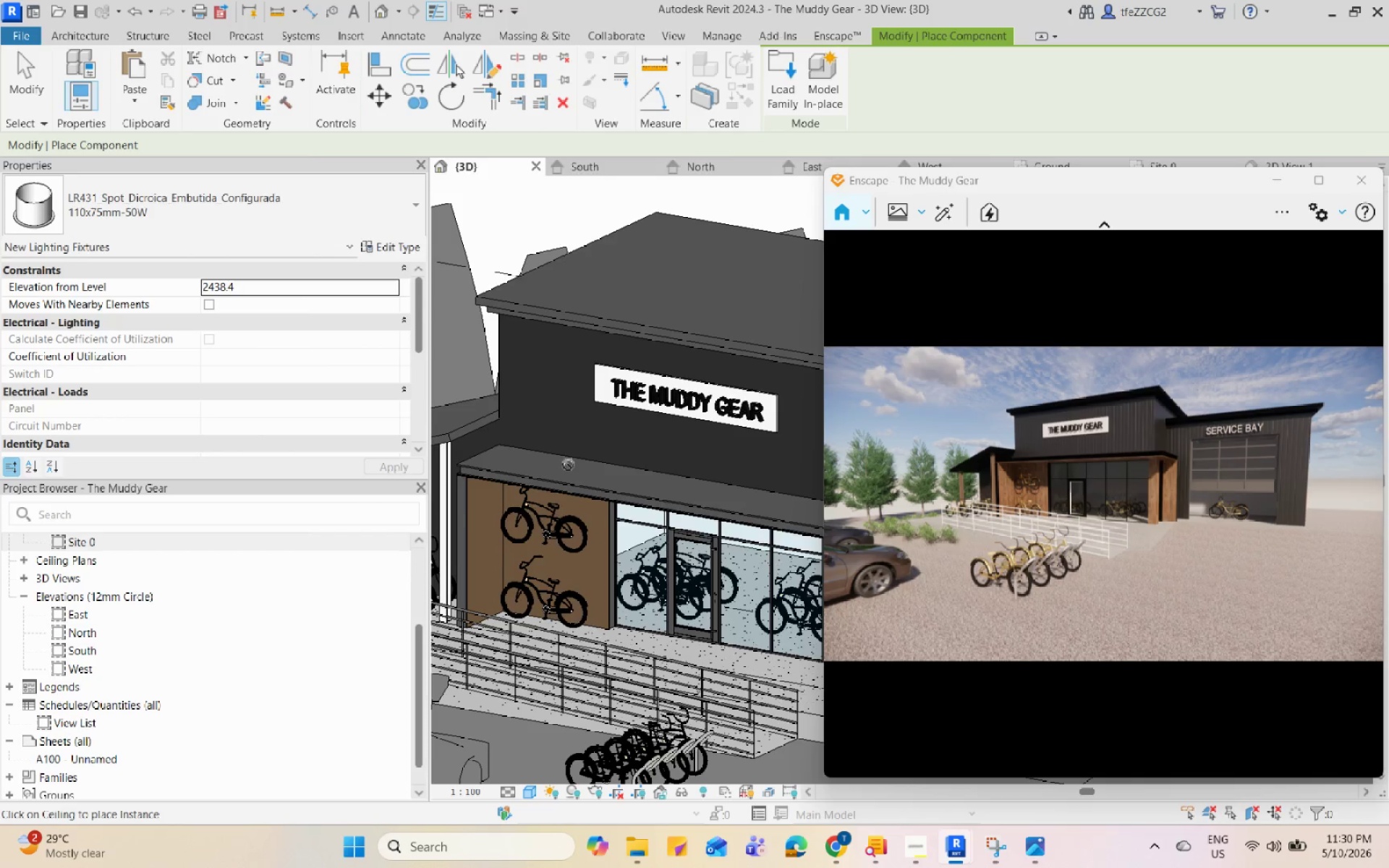 
hold_key(key=ShiftLeft, duration=0.92)
 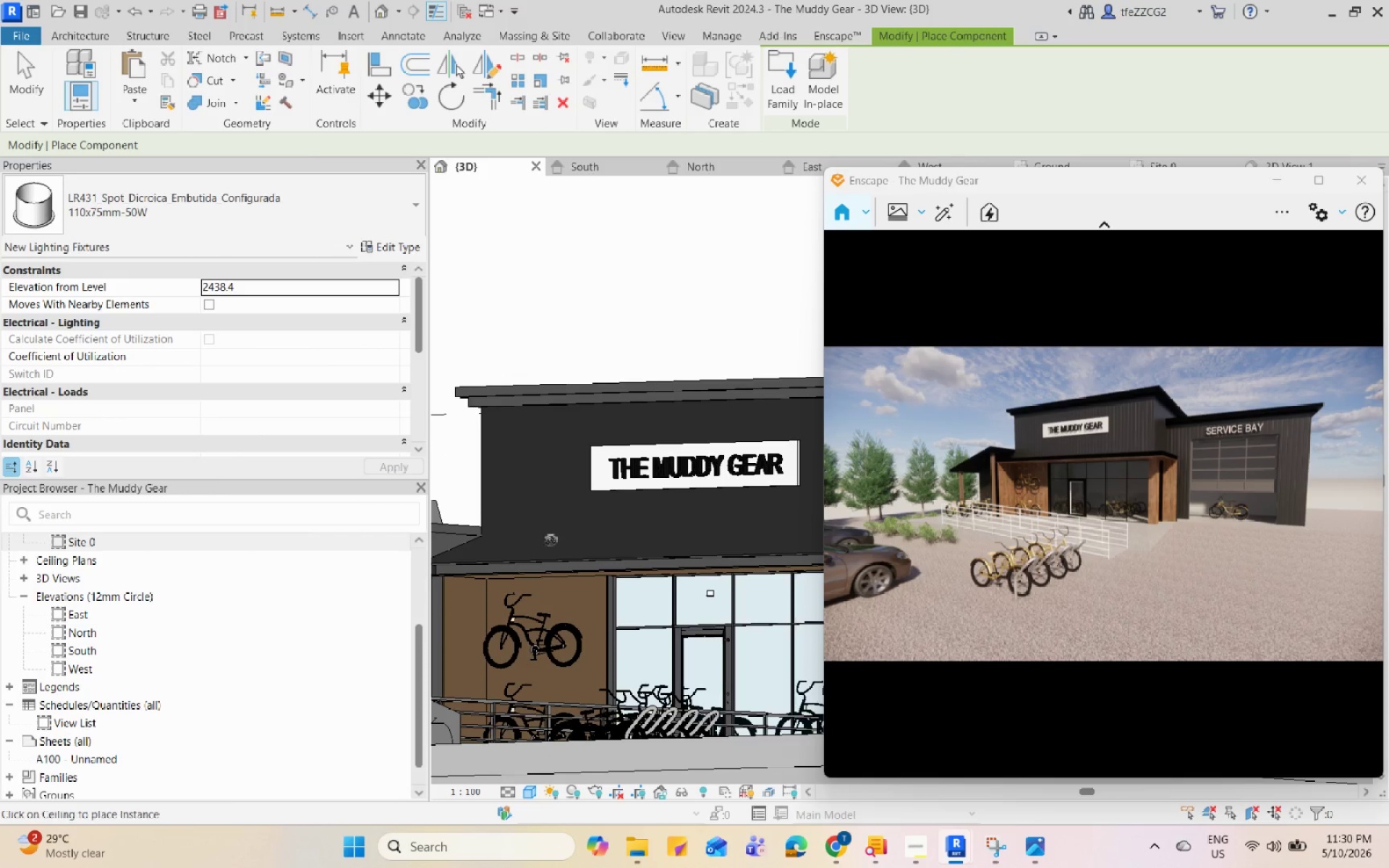 
scroll: coordinate [554, 509], scroll_direction: up, amount: 1.0
 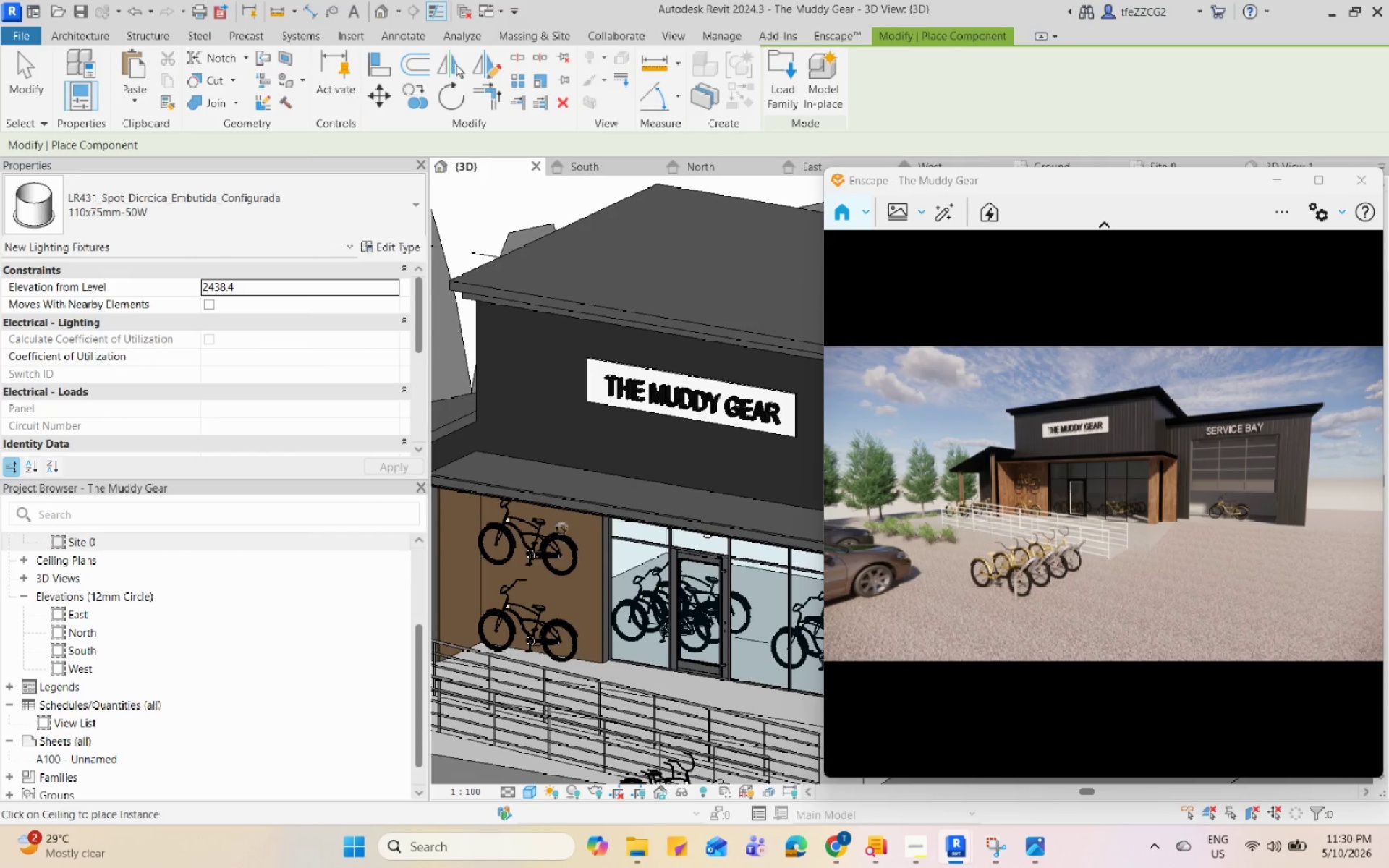 
hold_key(key=ShiftLeft, duration=0.72)
 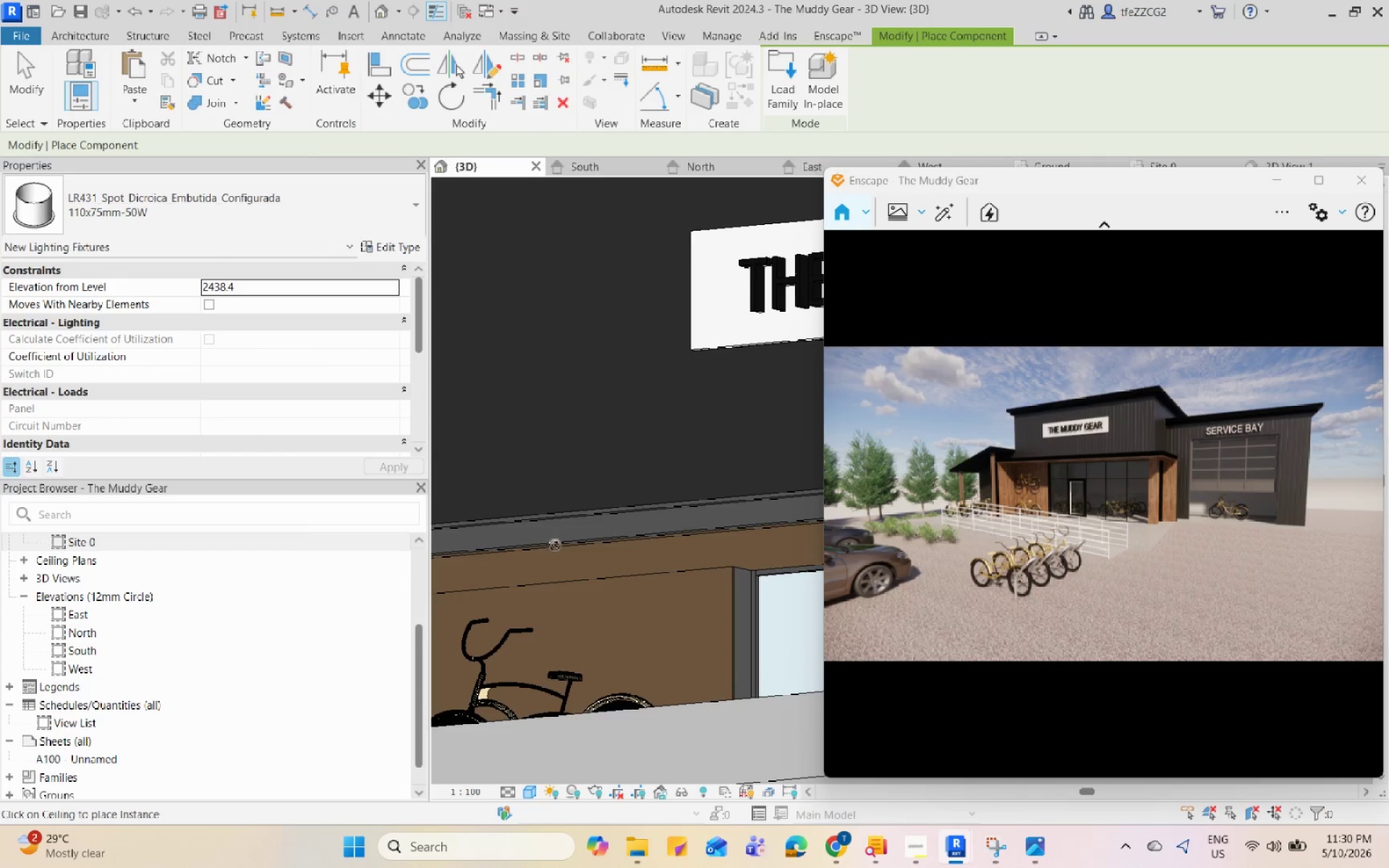 
scroll: coordinate [555, 545], scroll_direction: up, amount: 5.0
 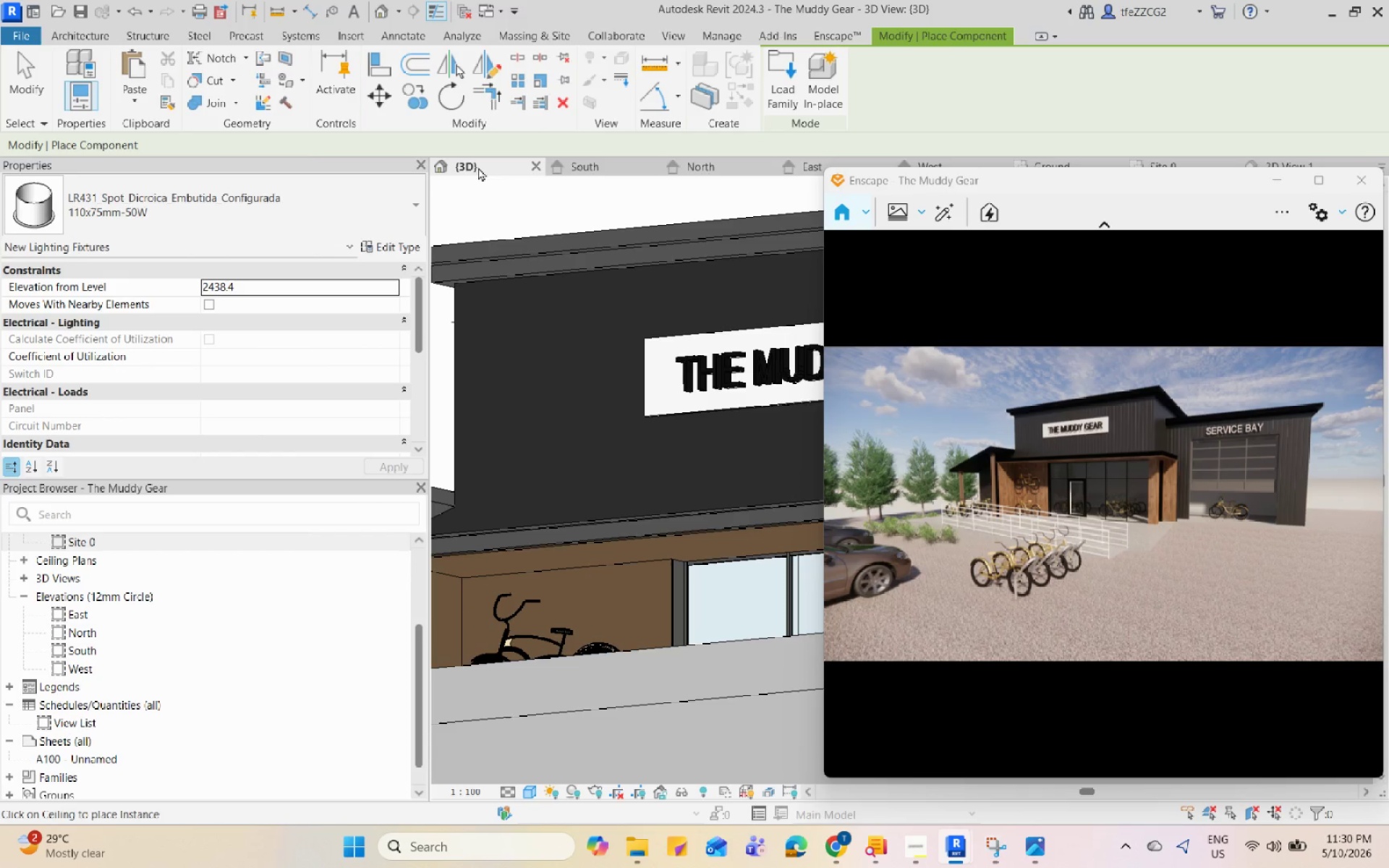 
left_click([554, 166])
 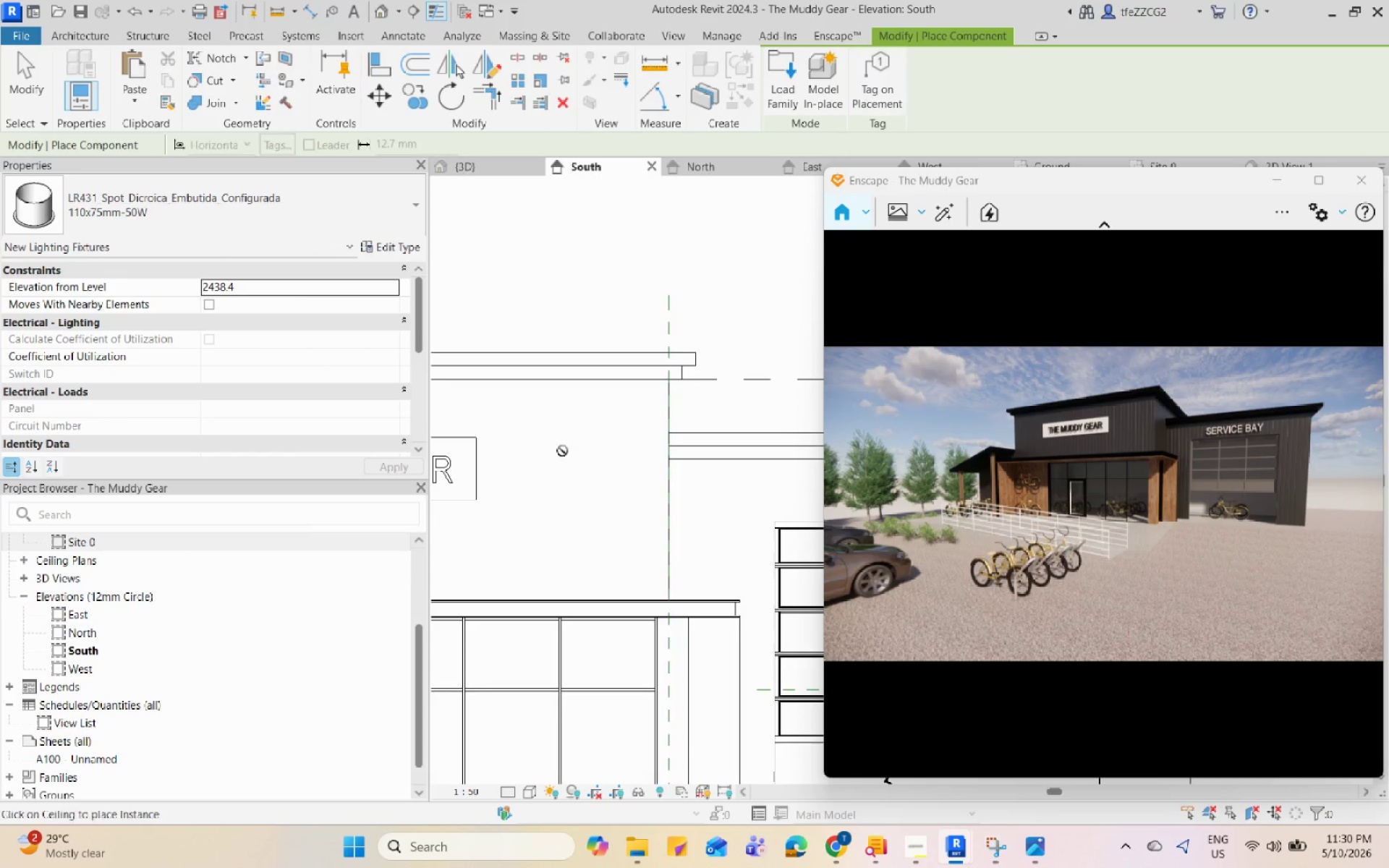 
scroll: coordinate [608, 493], scroll_direction: down, amount: 12.0
 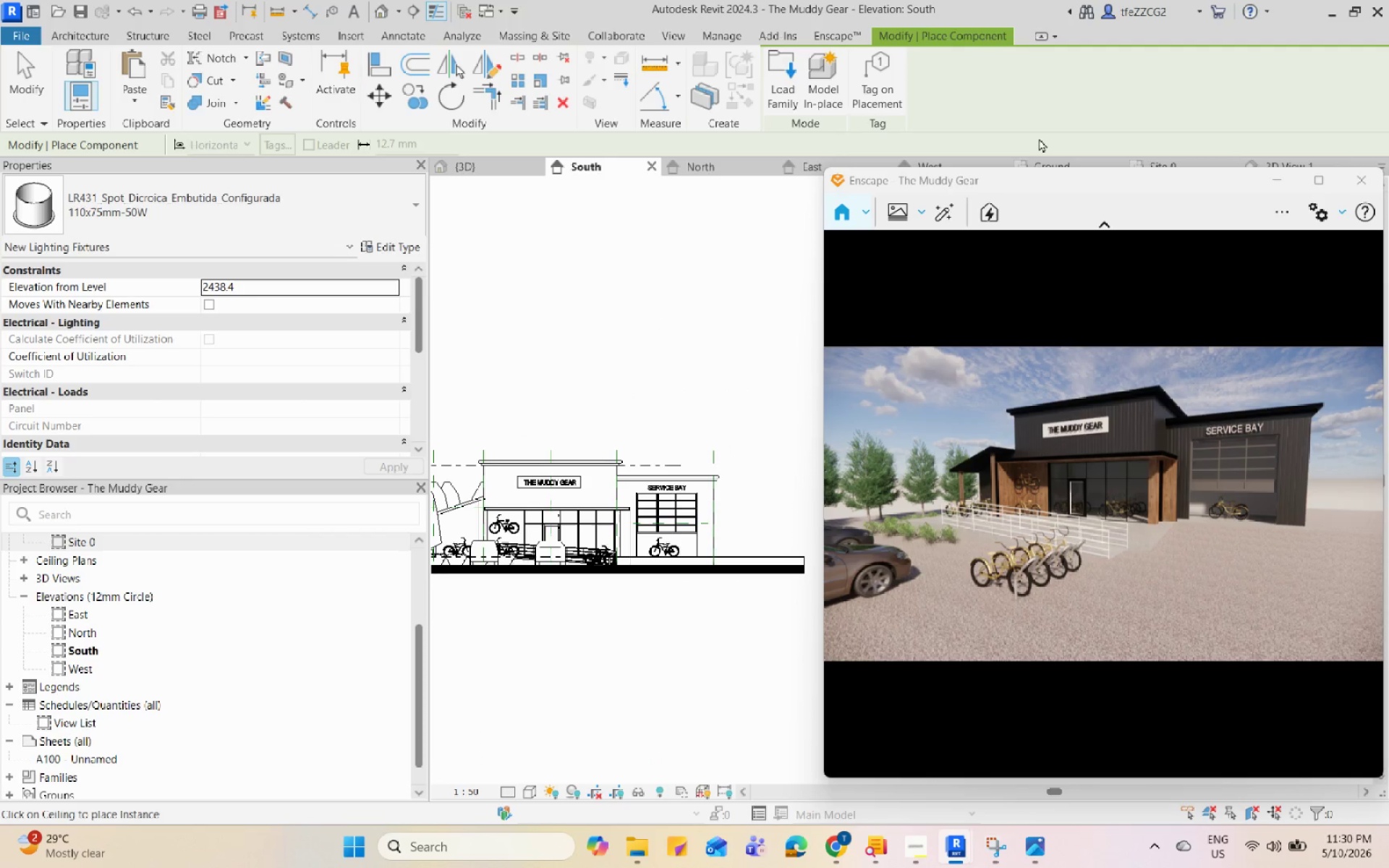 
left_click([1188, 158])
 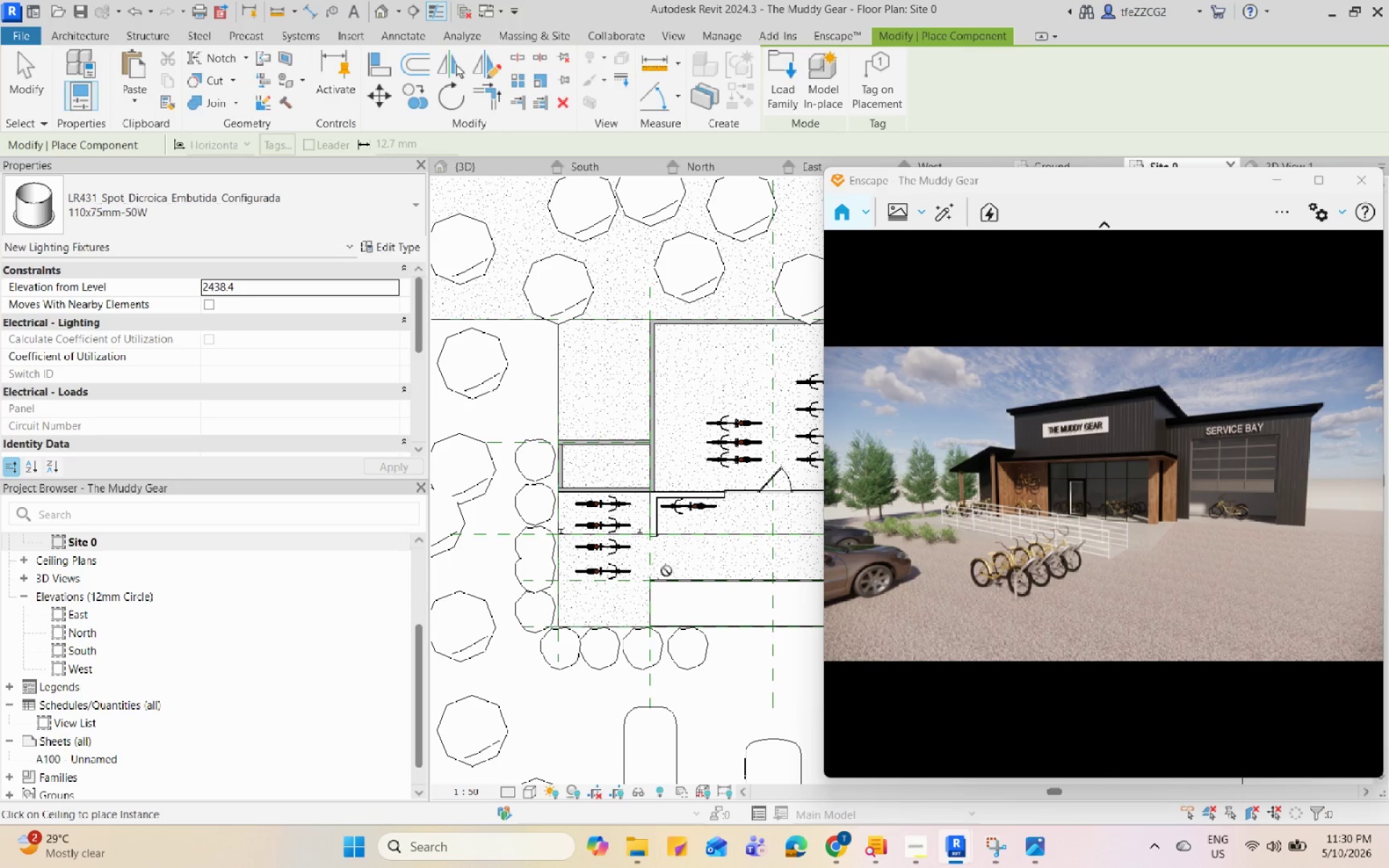 
scroll: coordinate [671, 568], scroll_direction: up, amount: 5.0
 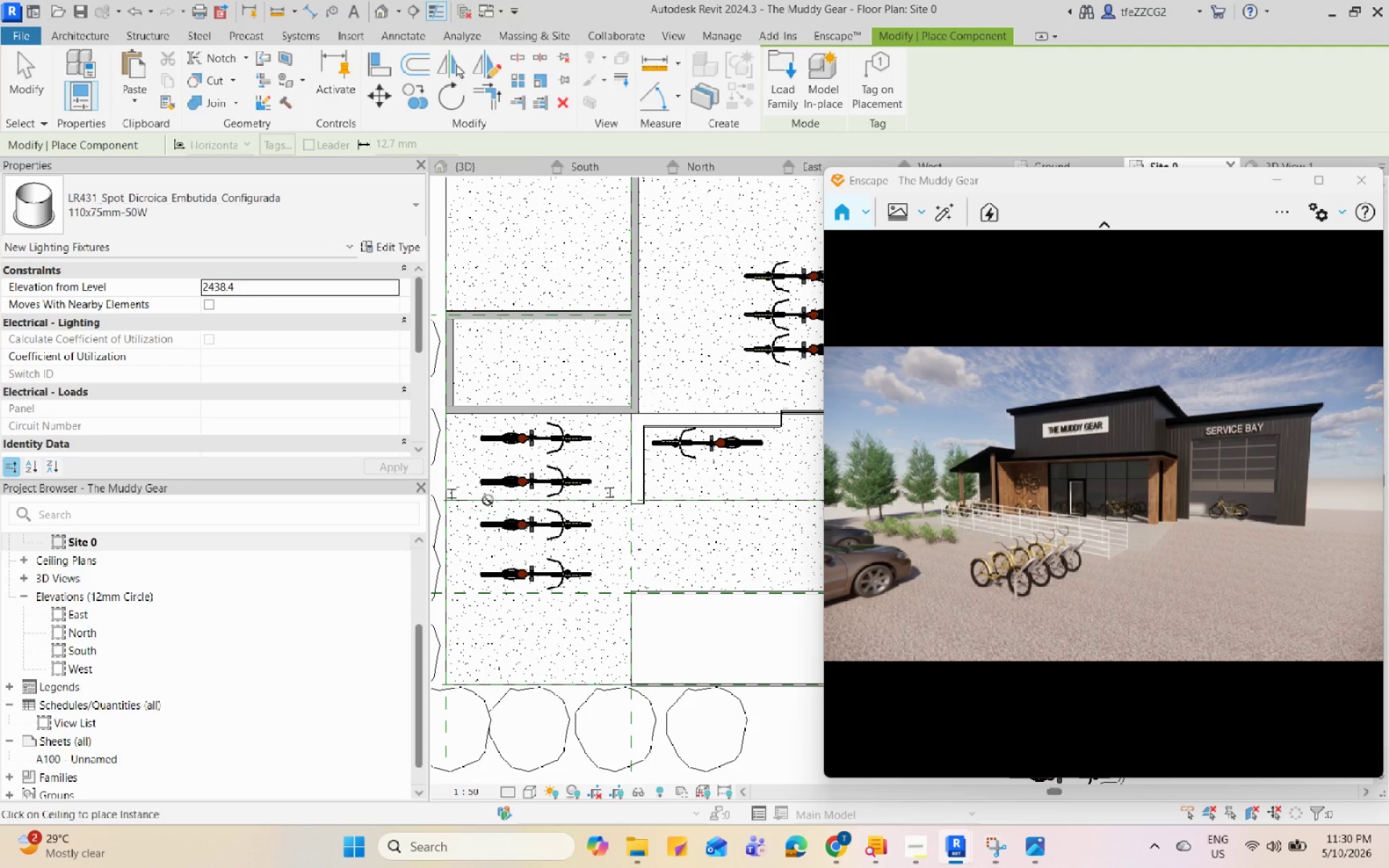 
scroll: coordinate [548, 490], scroll_direction: down, amount: 3.0
 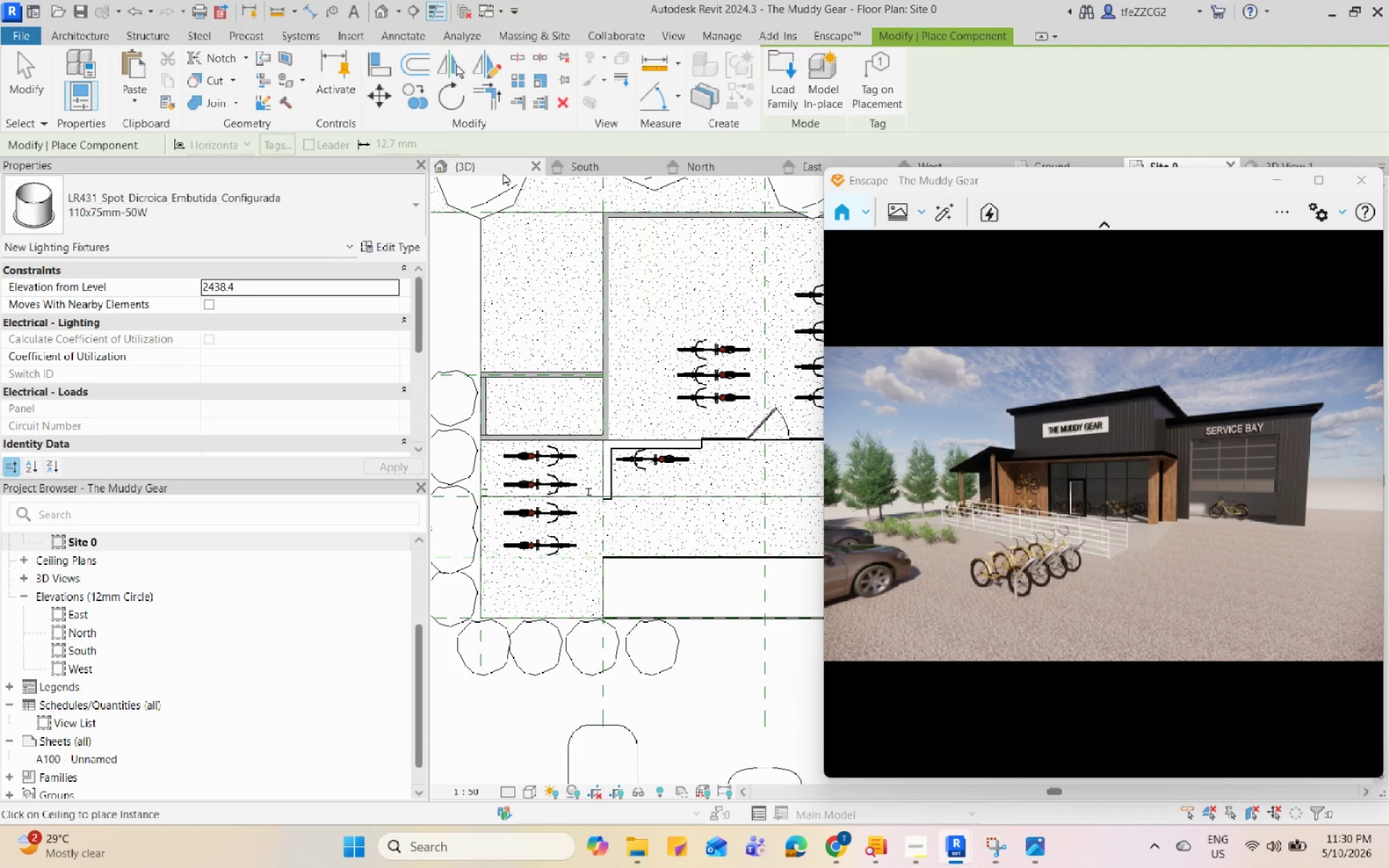 
left_click([503, 172])
 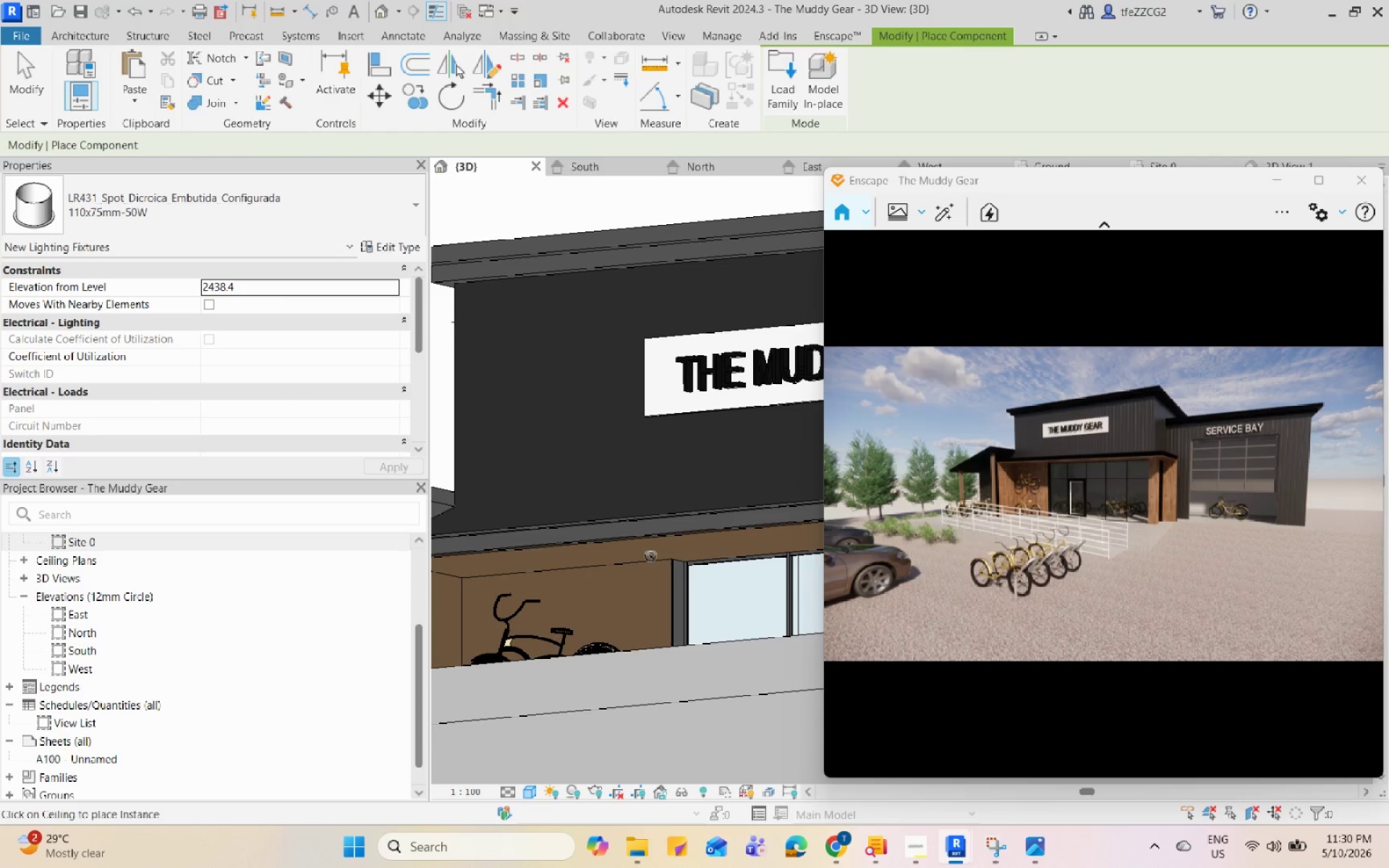 
key(Escape)
 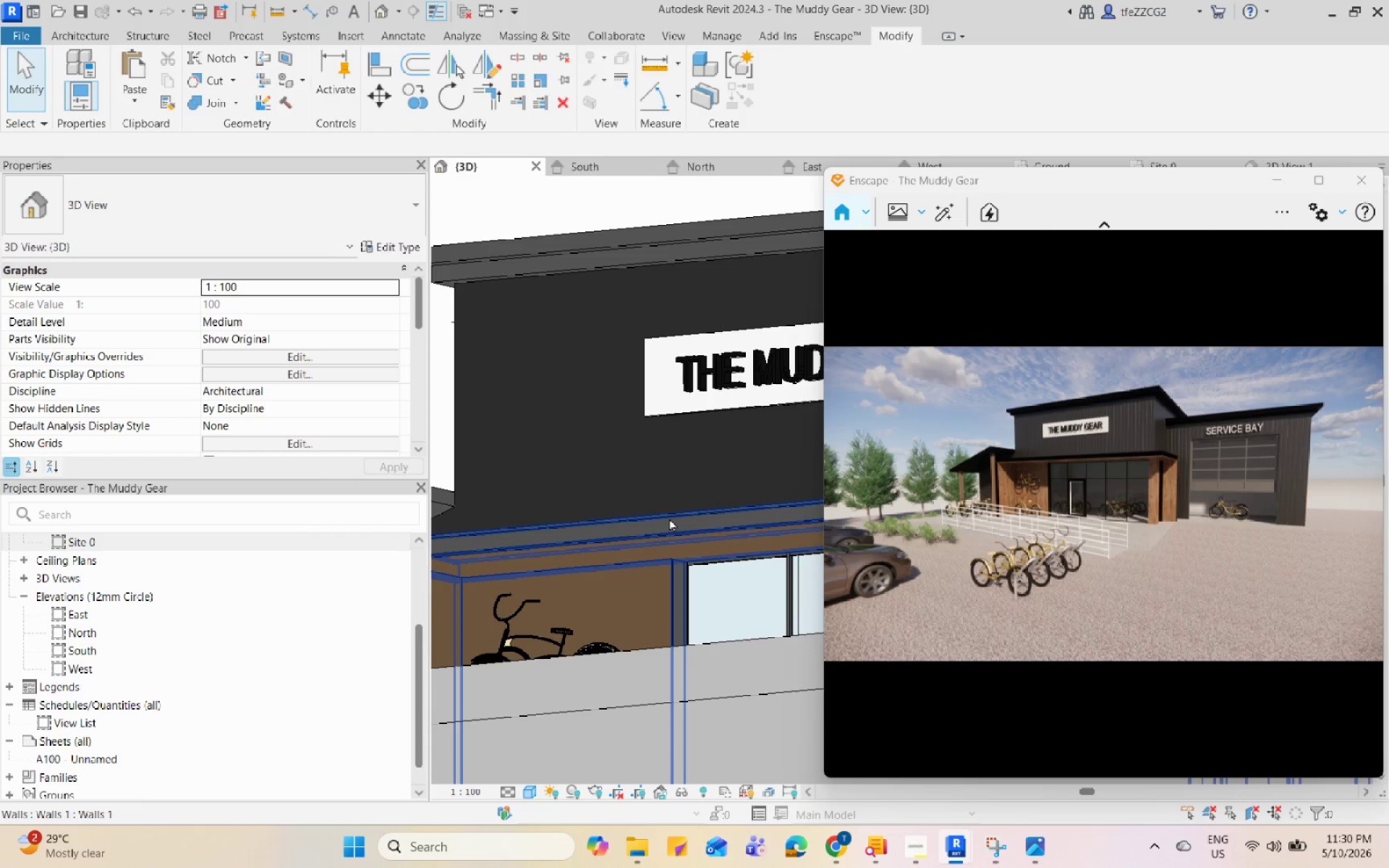 
left_click([675, 526])
 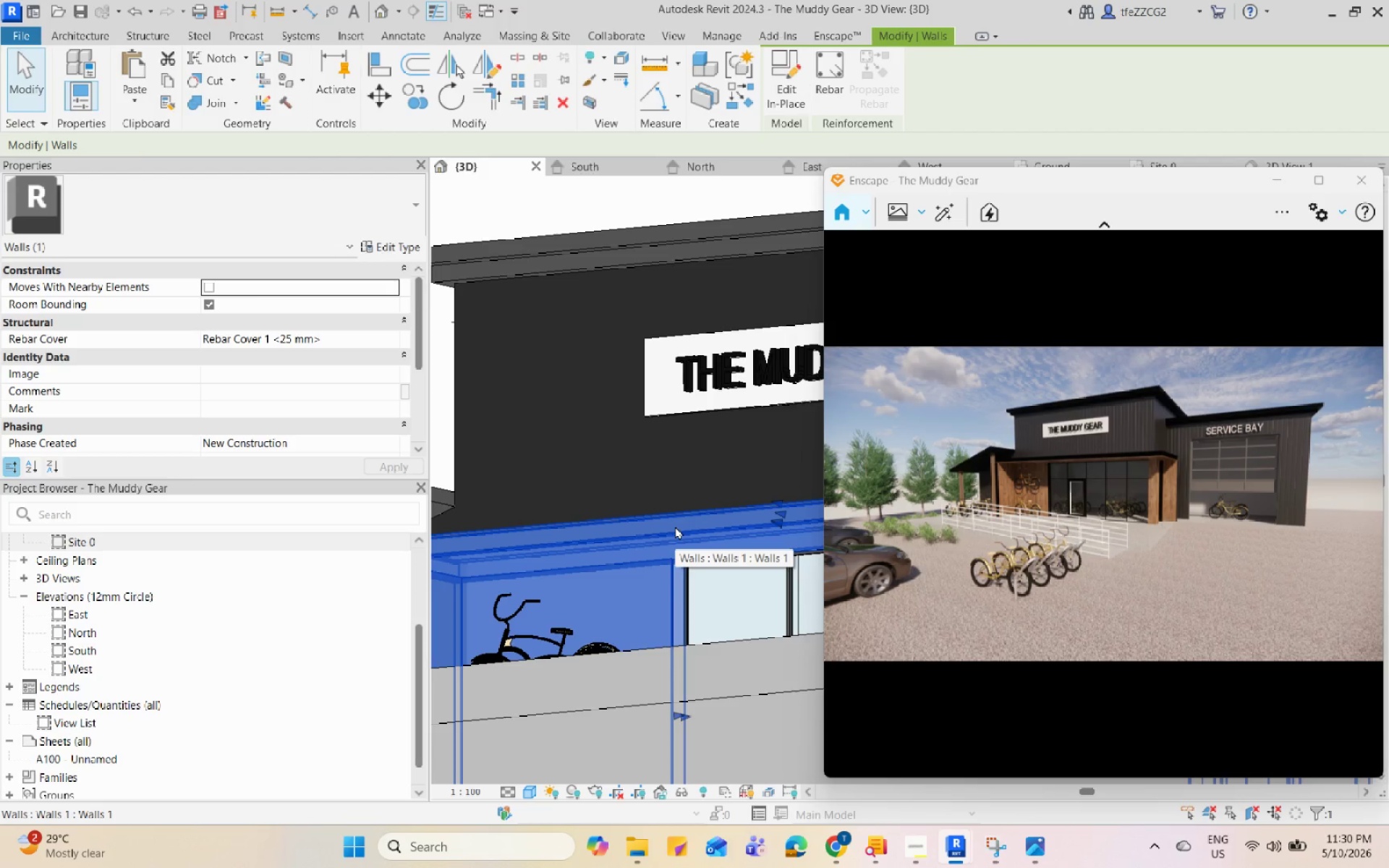 
double_click([675, 526])
 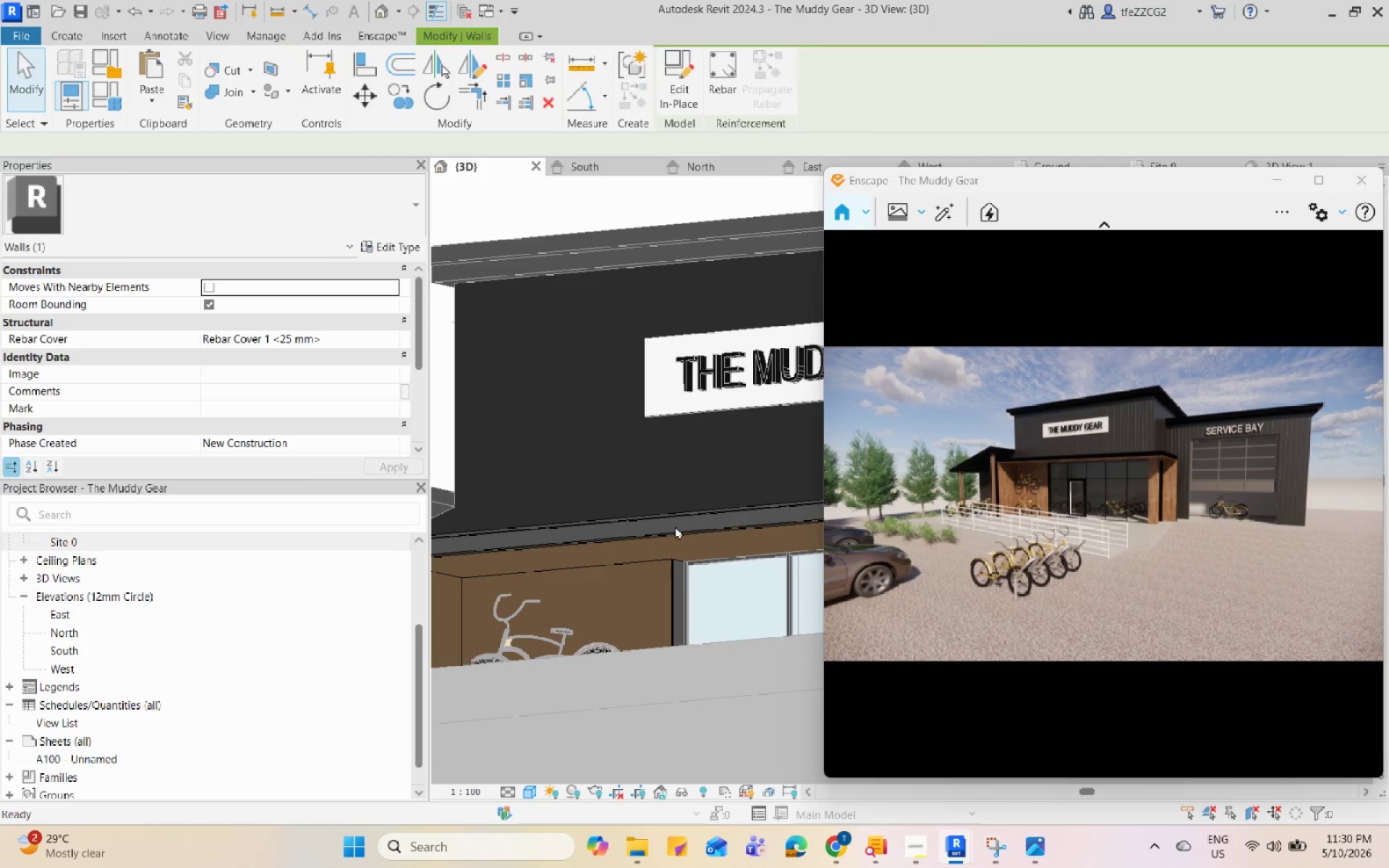 
left_click([675, 526])
 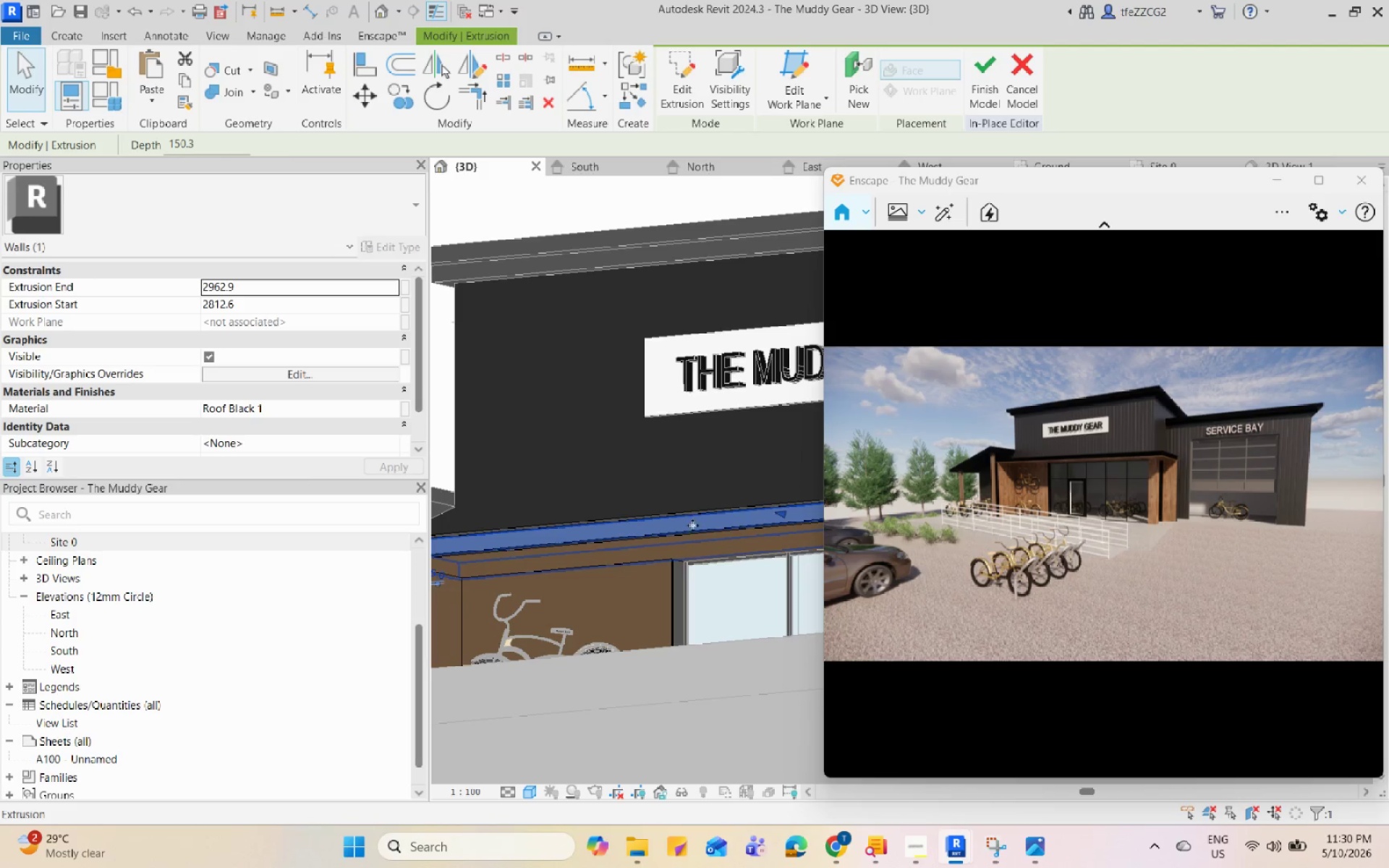 
scroll: coordinate [708, 548], scroll_direction: up, amount: 5.0
 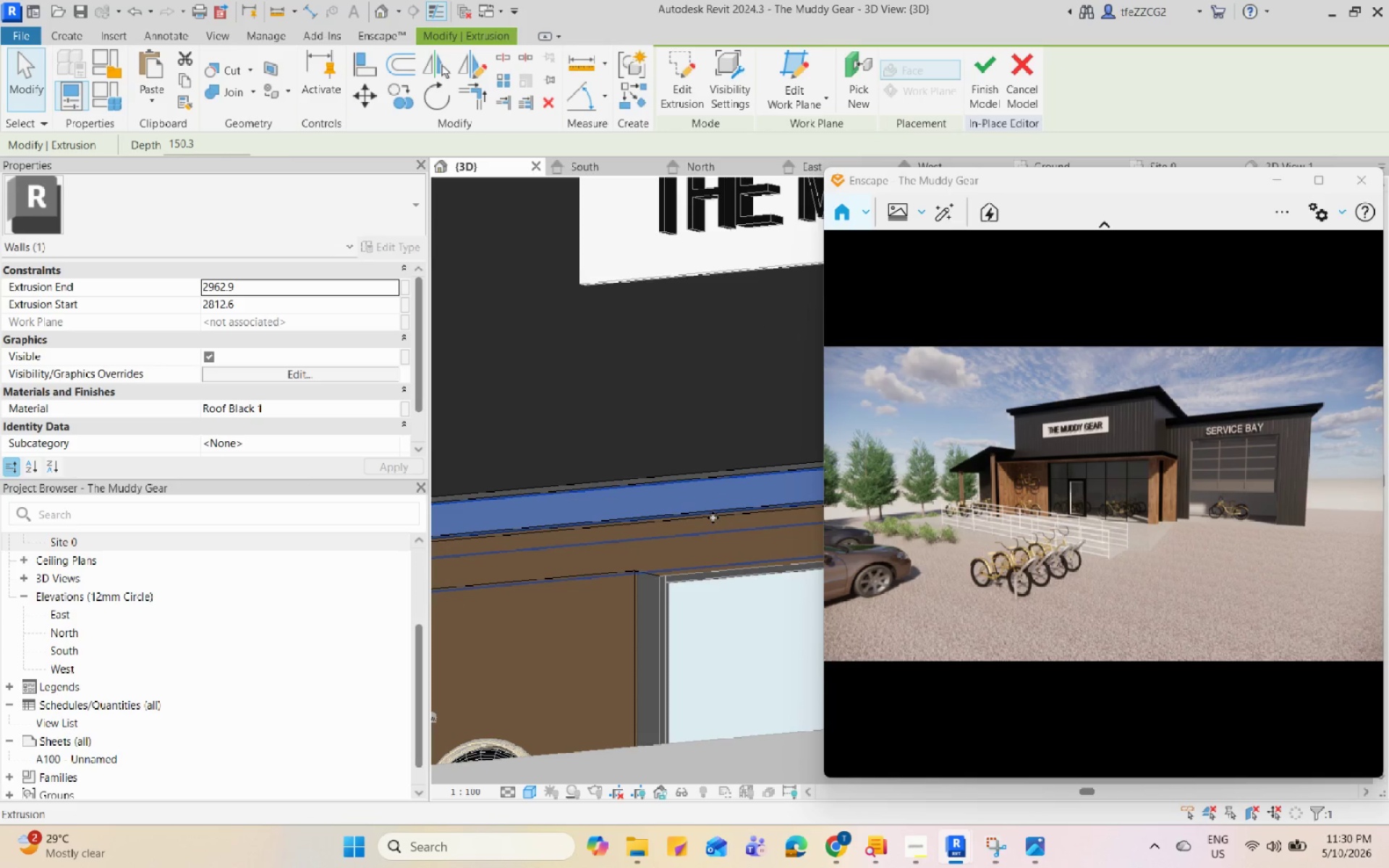 
left_click([713, 519])
 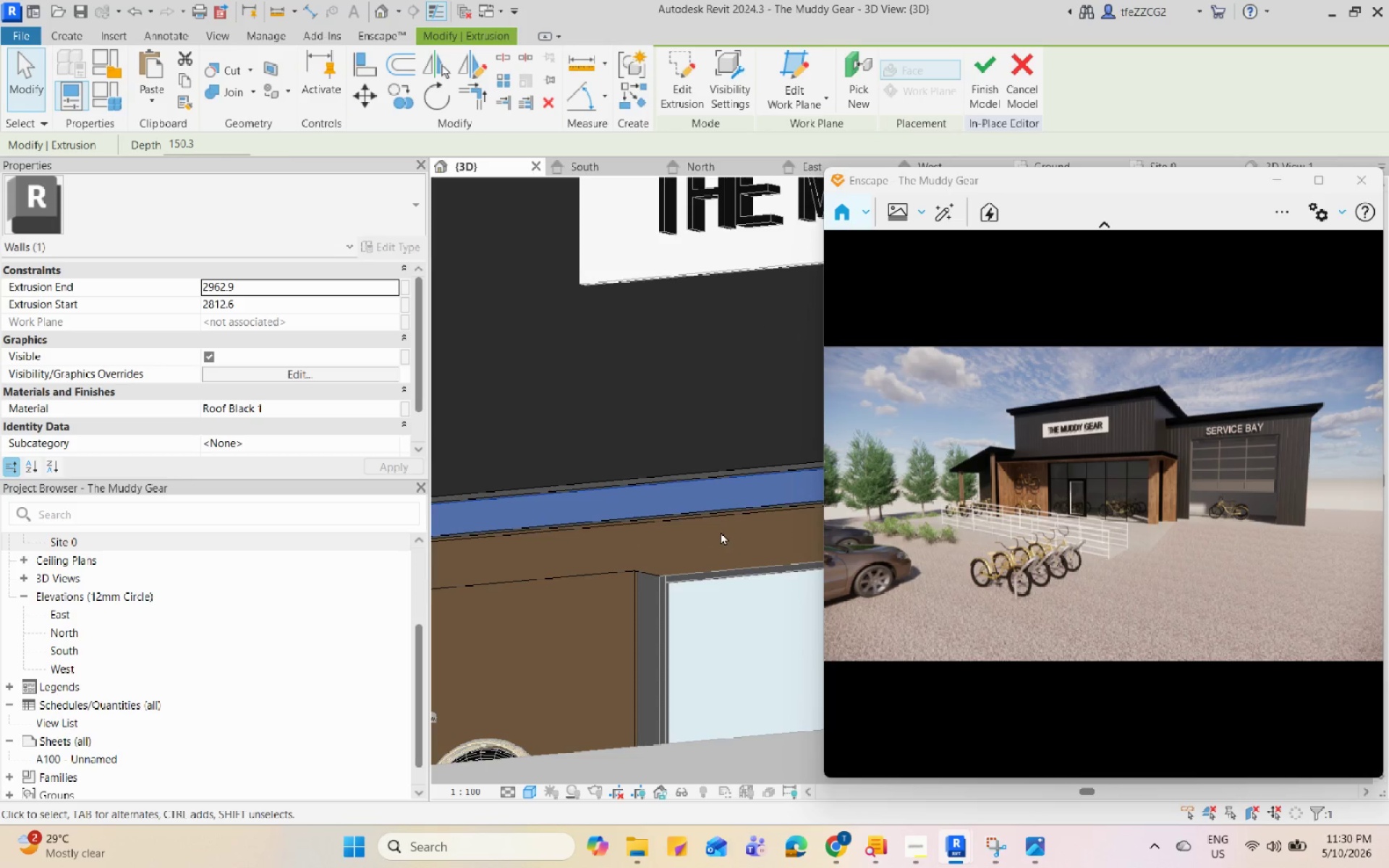 
key(Escape)
 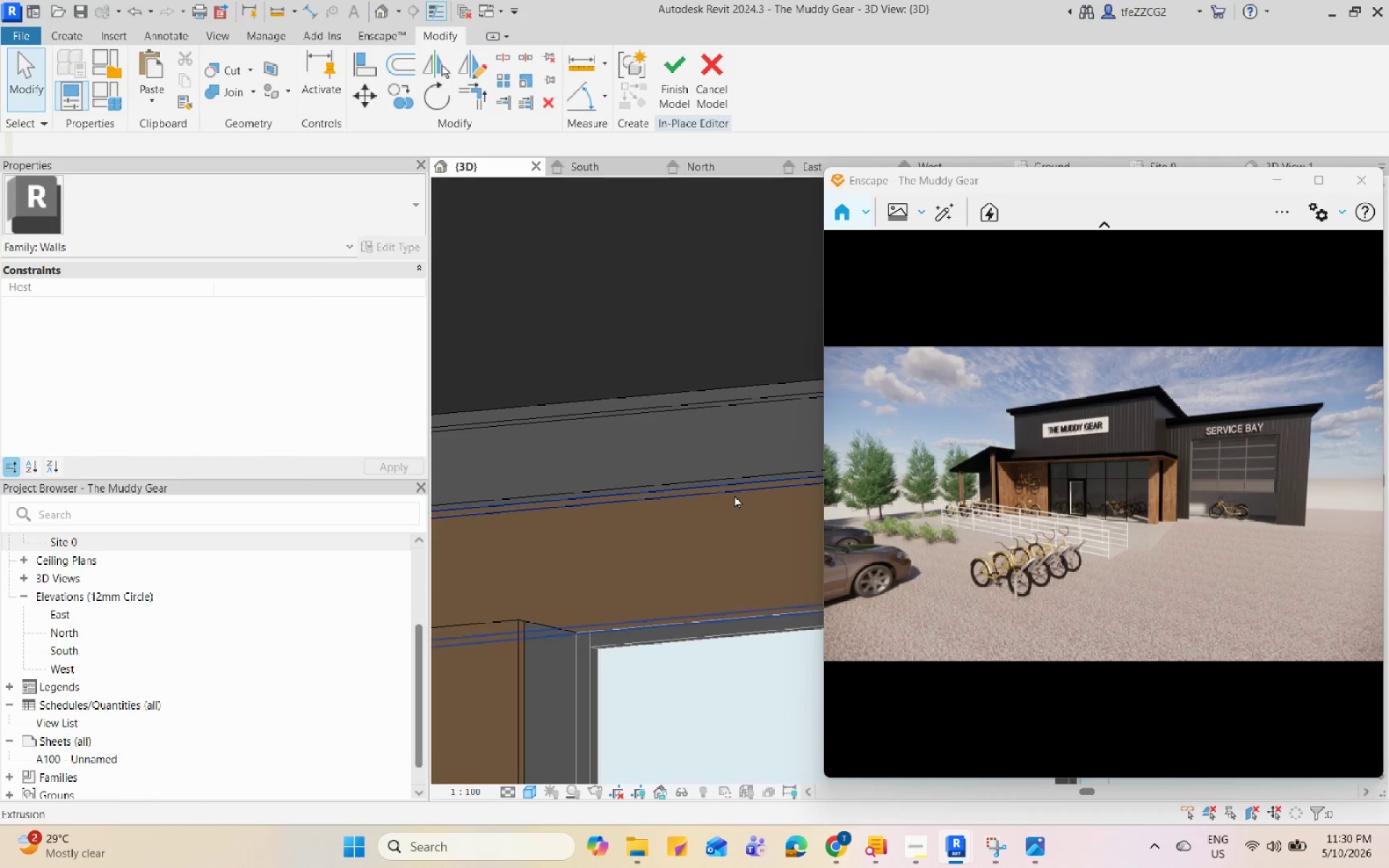 
scroll: coordinate [723, 533], scroll_direction: up, amount: 6.0
 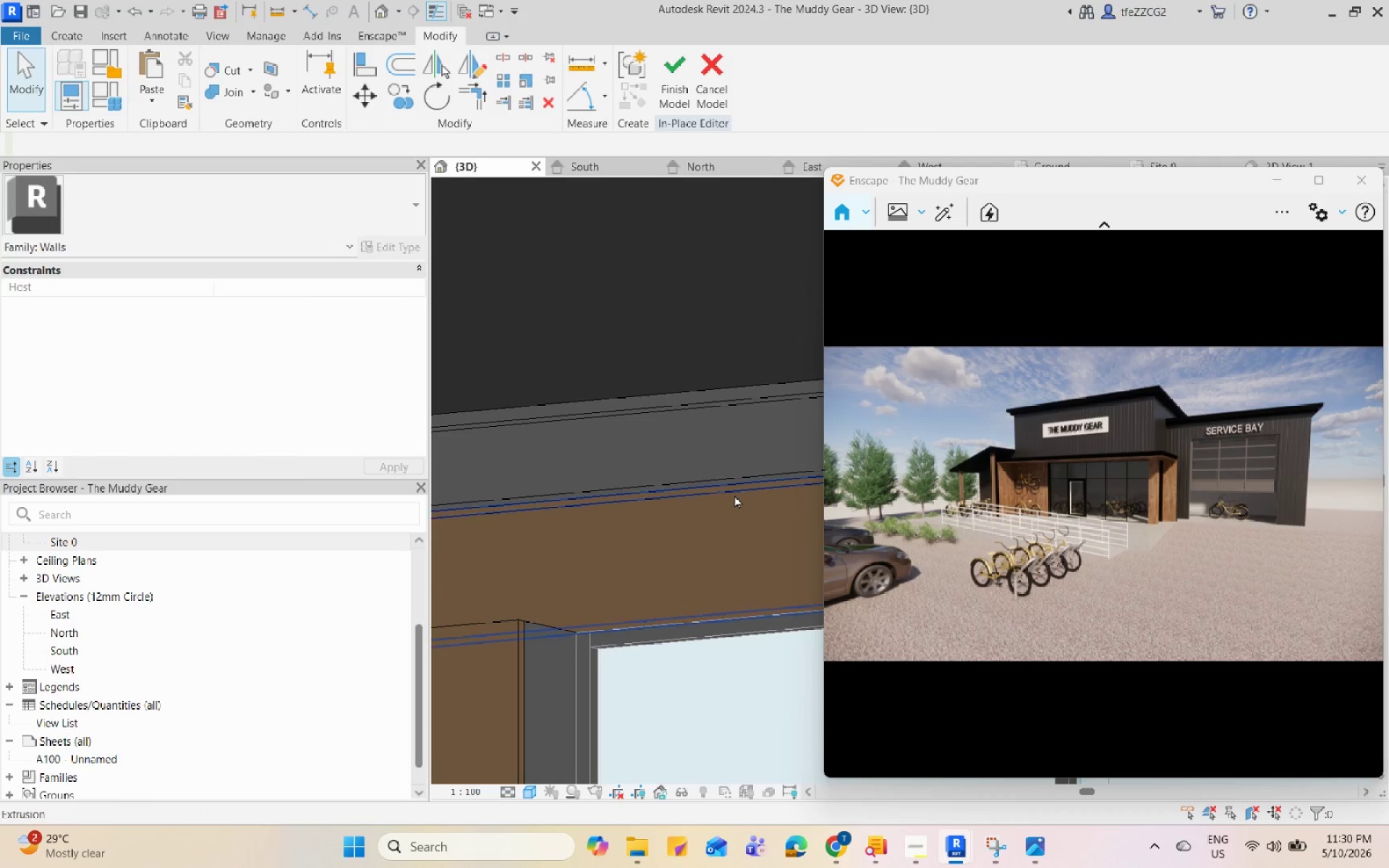 
left_click([734, 495])
 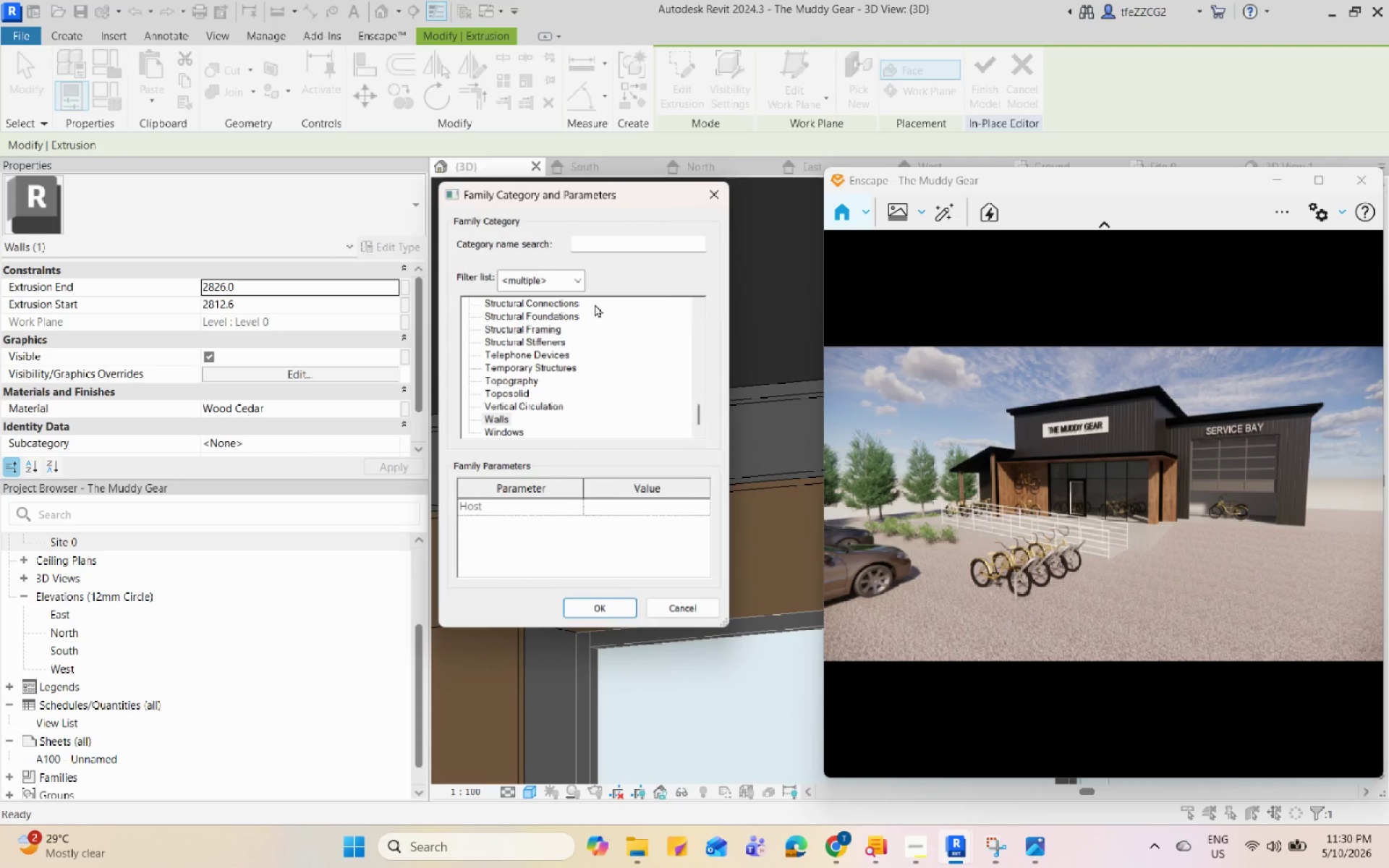 
scroll: coordinate [608, 362], scroll_direction: up, amount: 3.0
 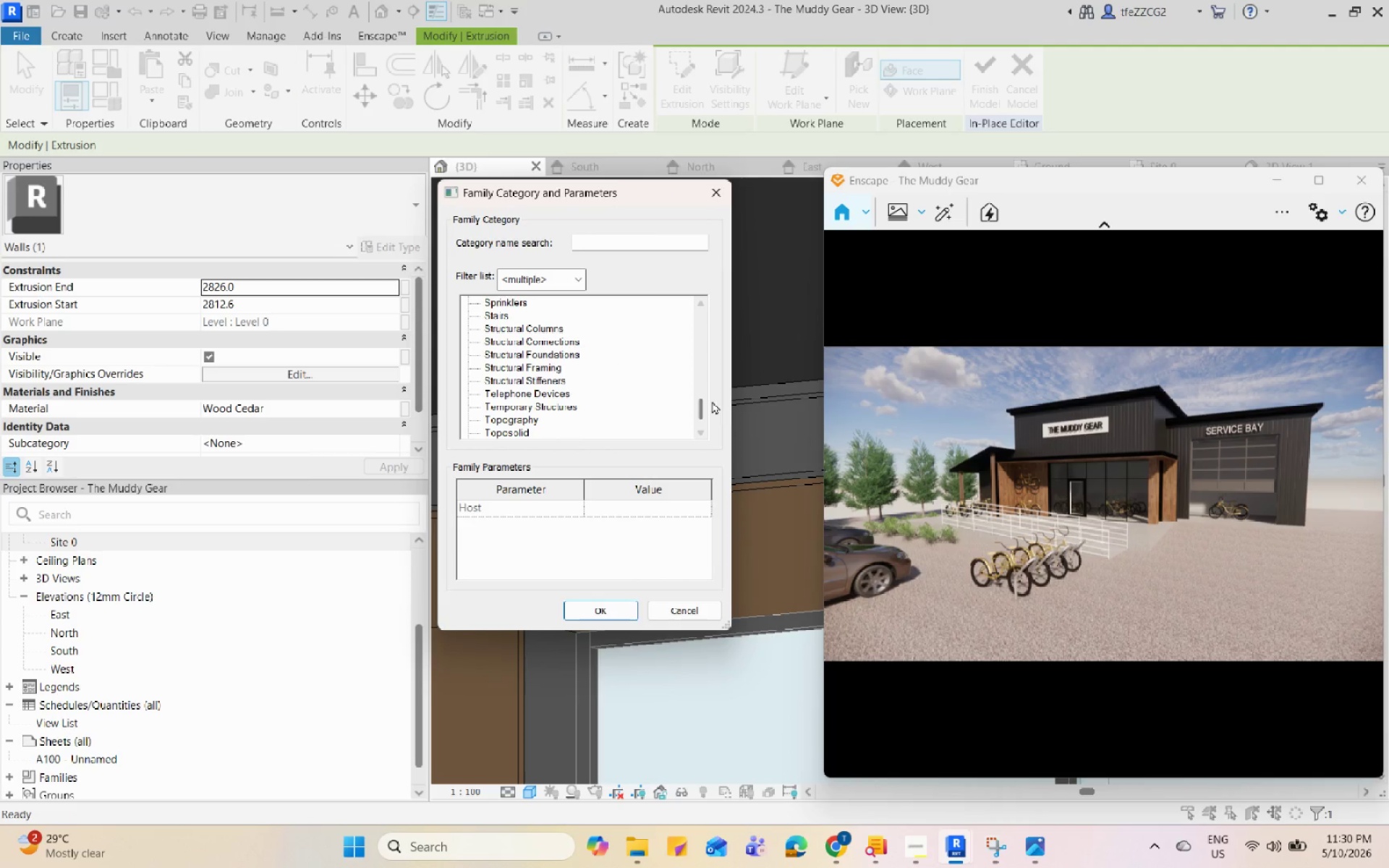 
left_click_drag(start_coordinate=[703, 401], to_coordinate=[694, 294])
 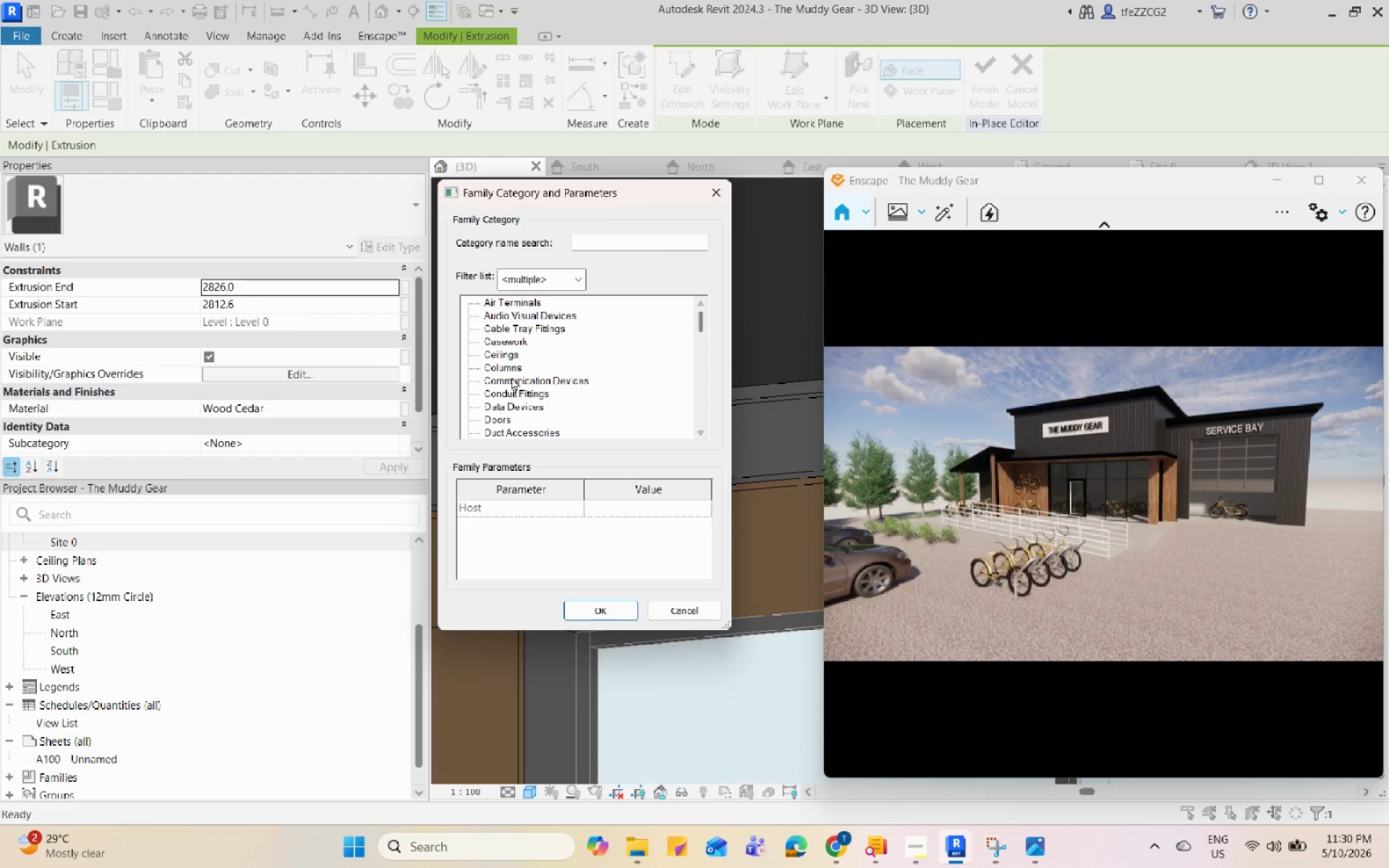 
left_click([490, 352])
 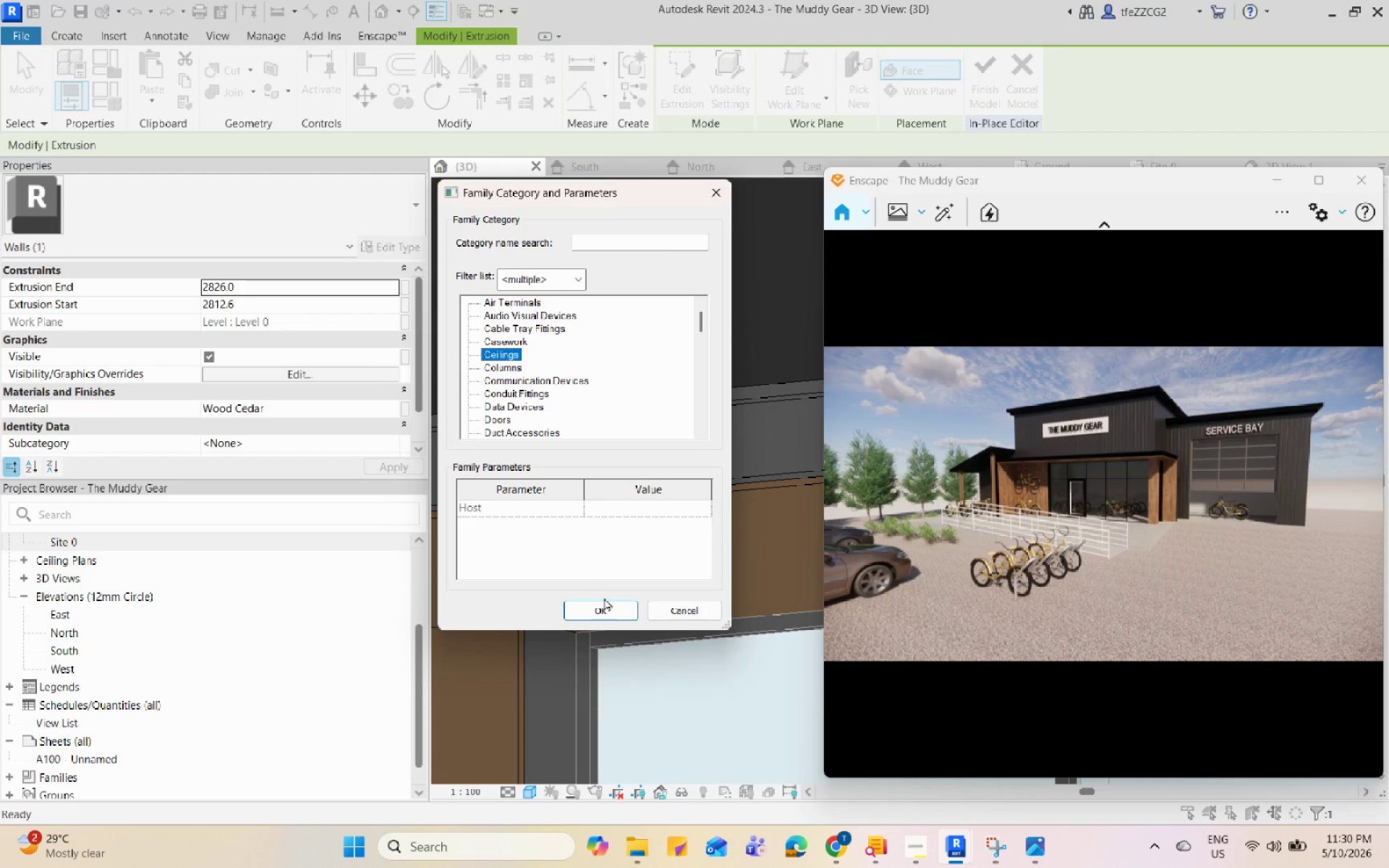 
left_click([608, 601])
 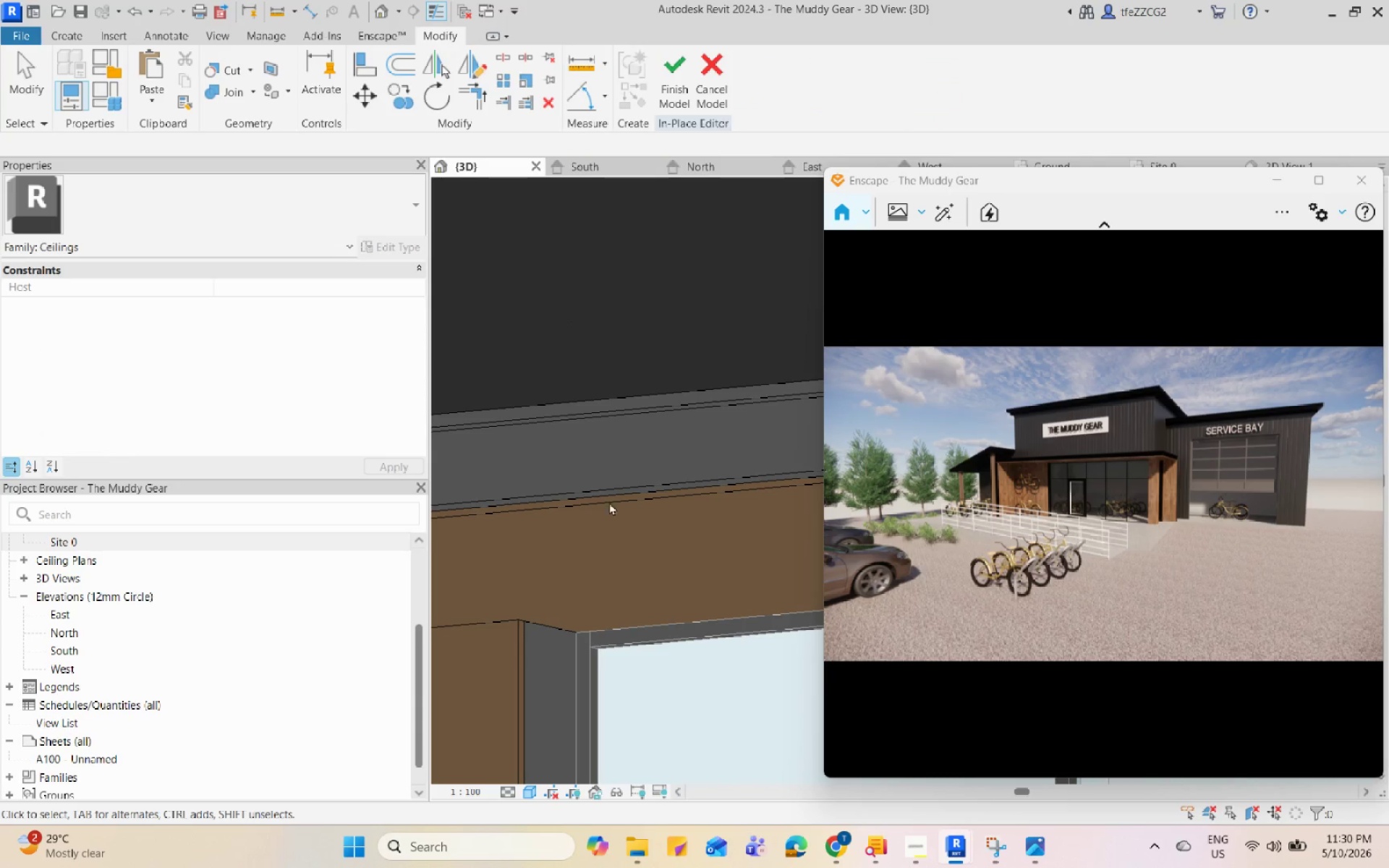 
left_click([668, 99])
 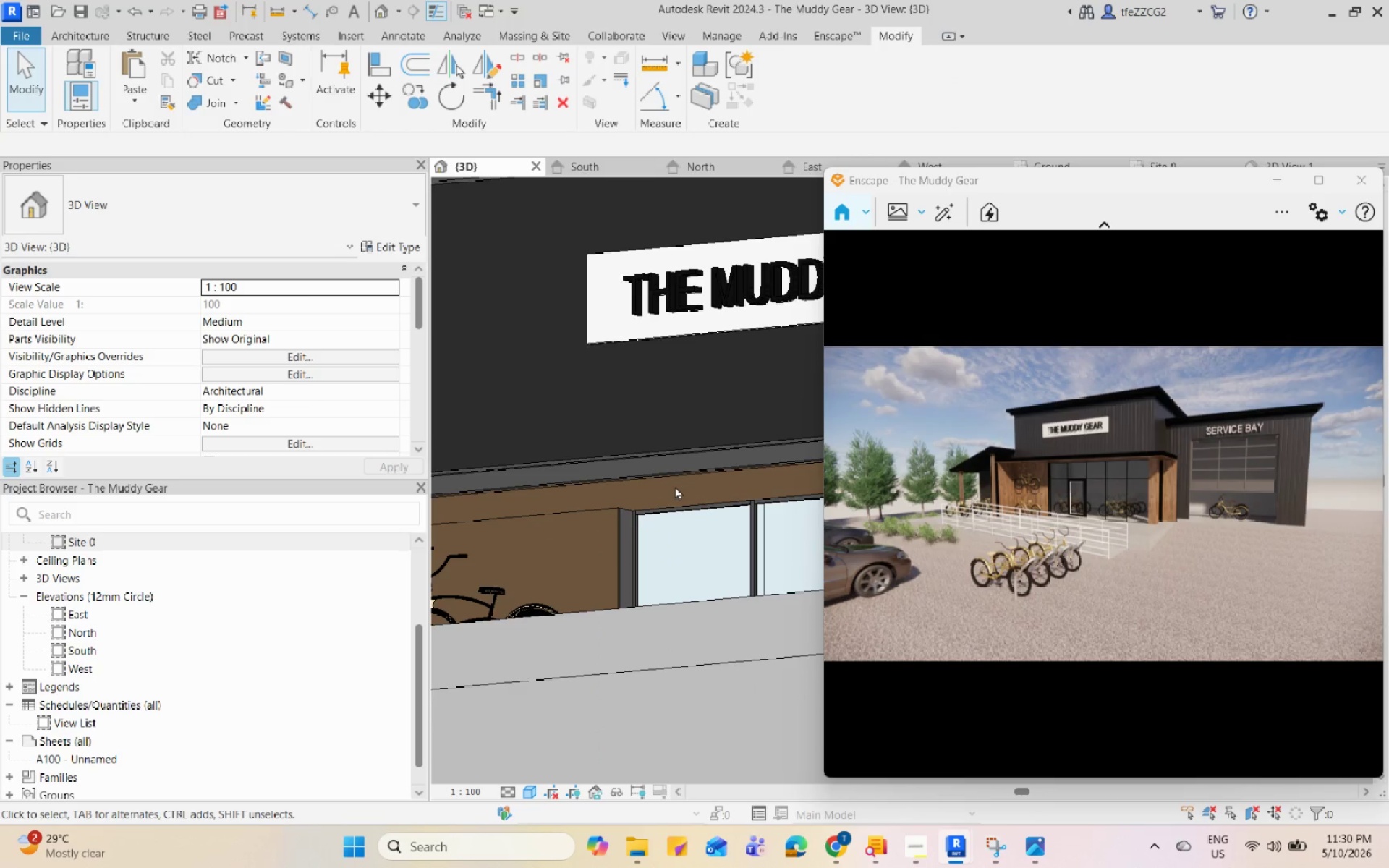 
scroll: coordinate [680, 461], scroll_direction: down, amount: 10.0
 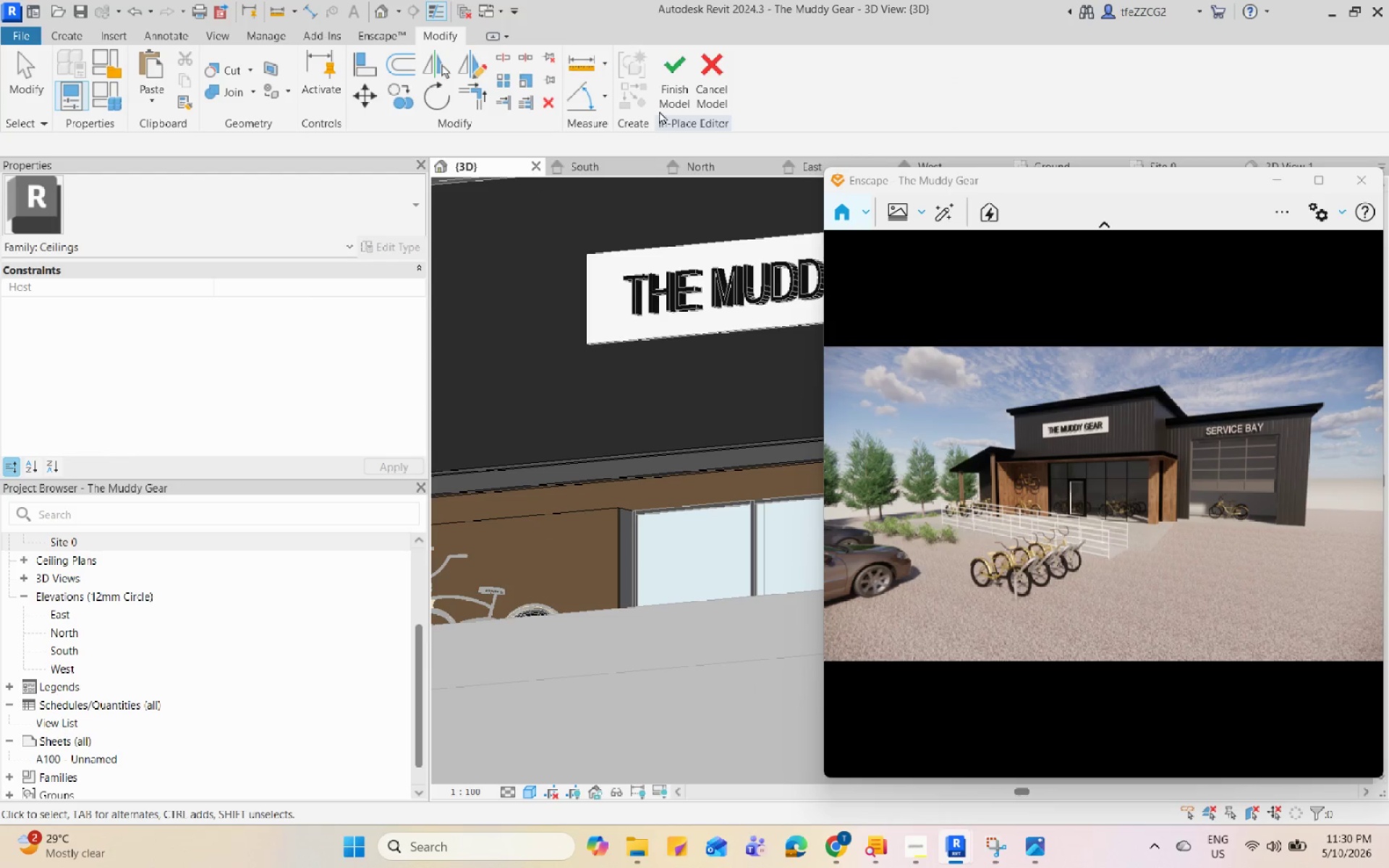 
key(C)
 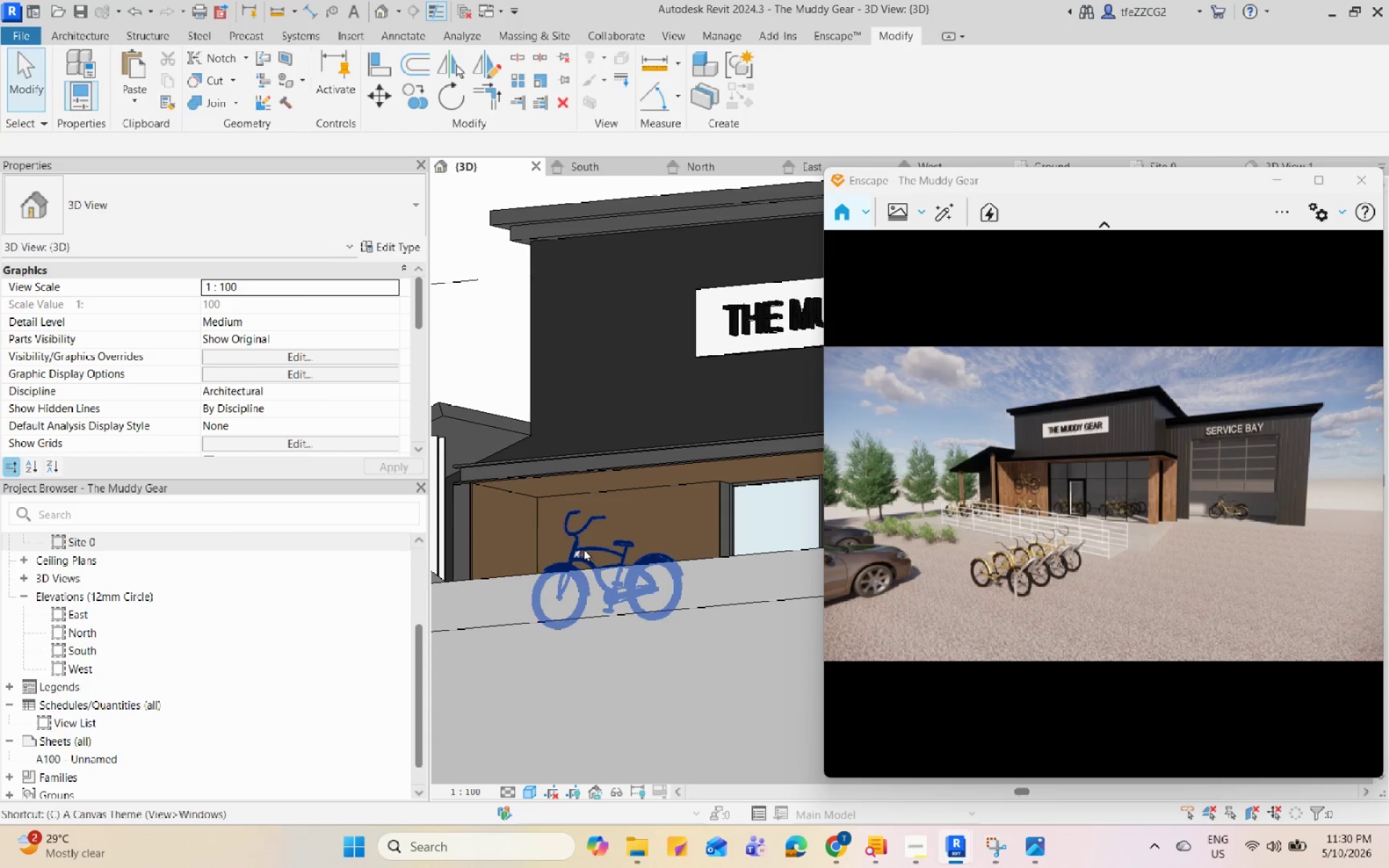 
scroll: coordinate [500, 456], scroll_direction: down, amount: 2.0
 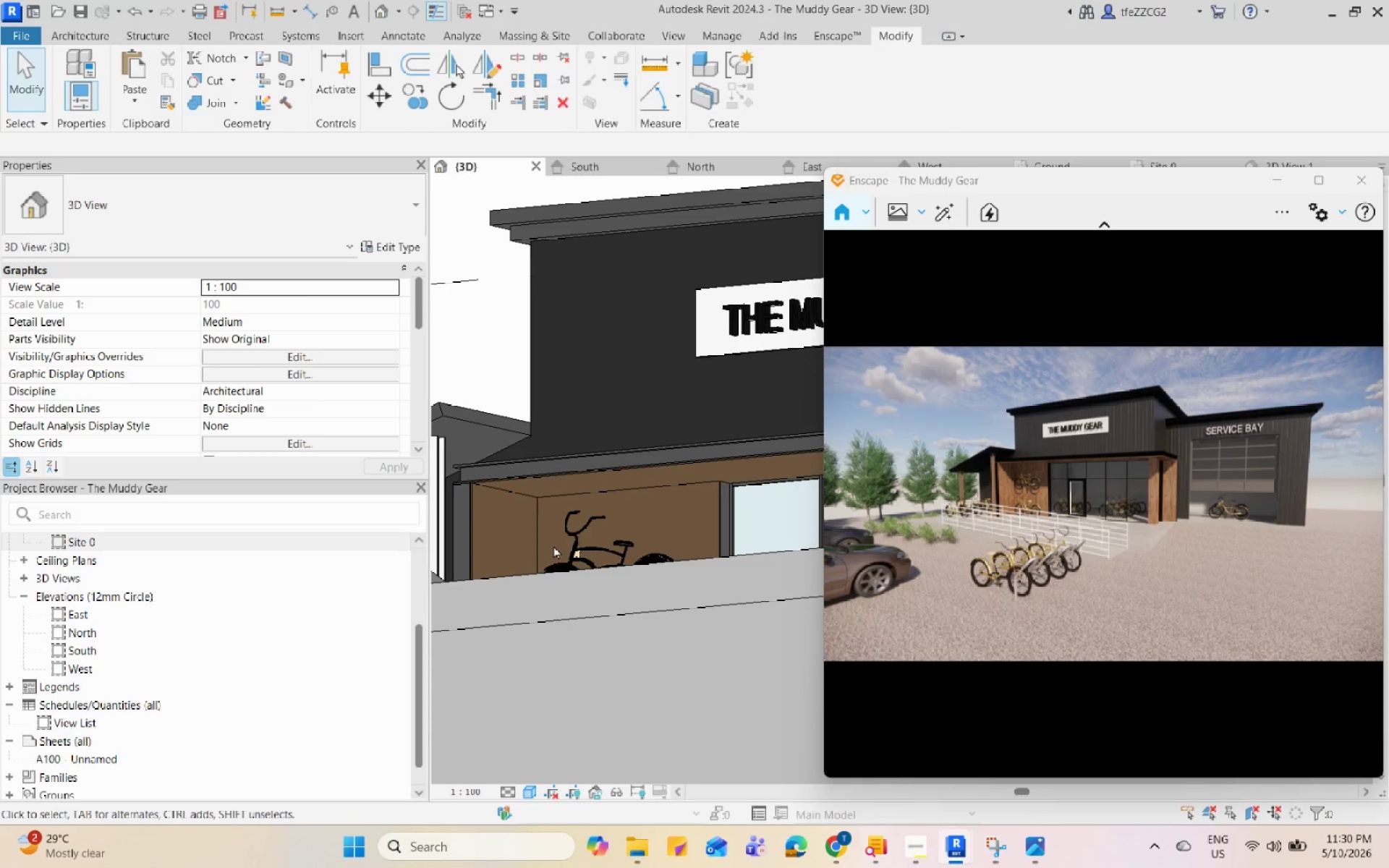 
key(M)
 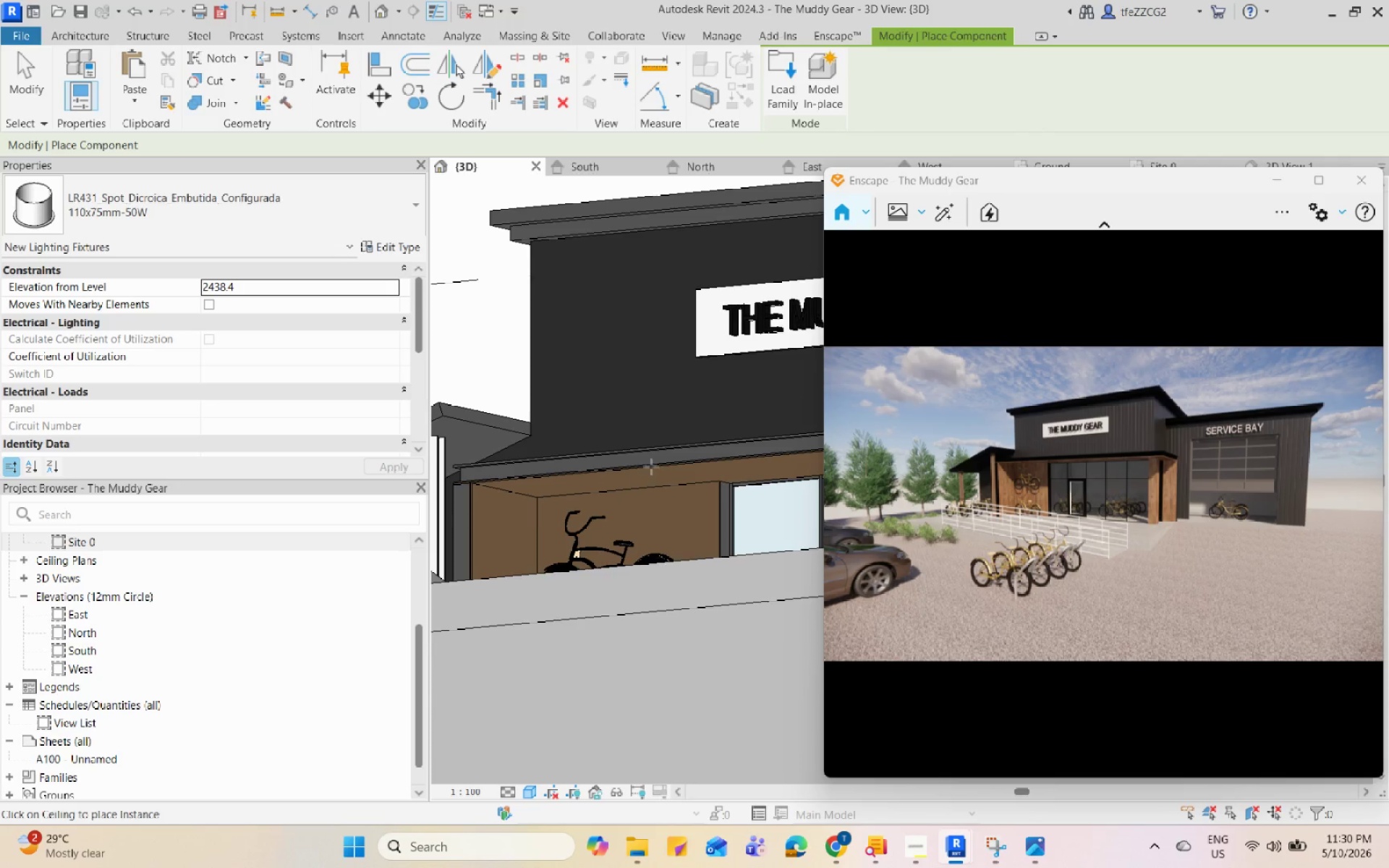 
scroll: coordinate [651, 479], scroll_direction: up, amount: 6.0
 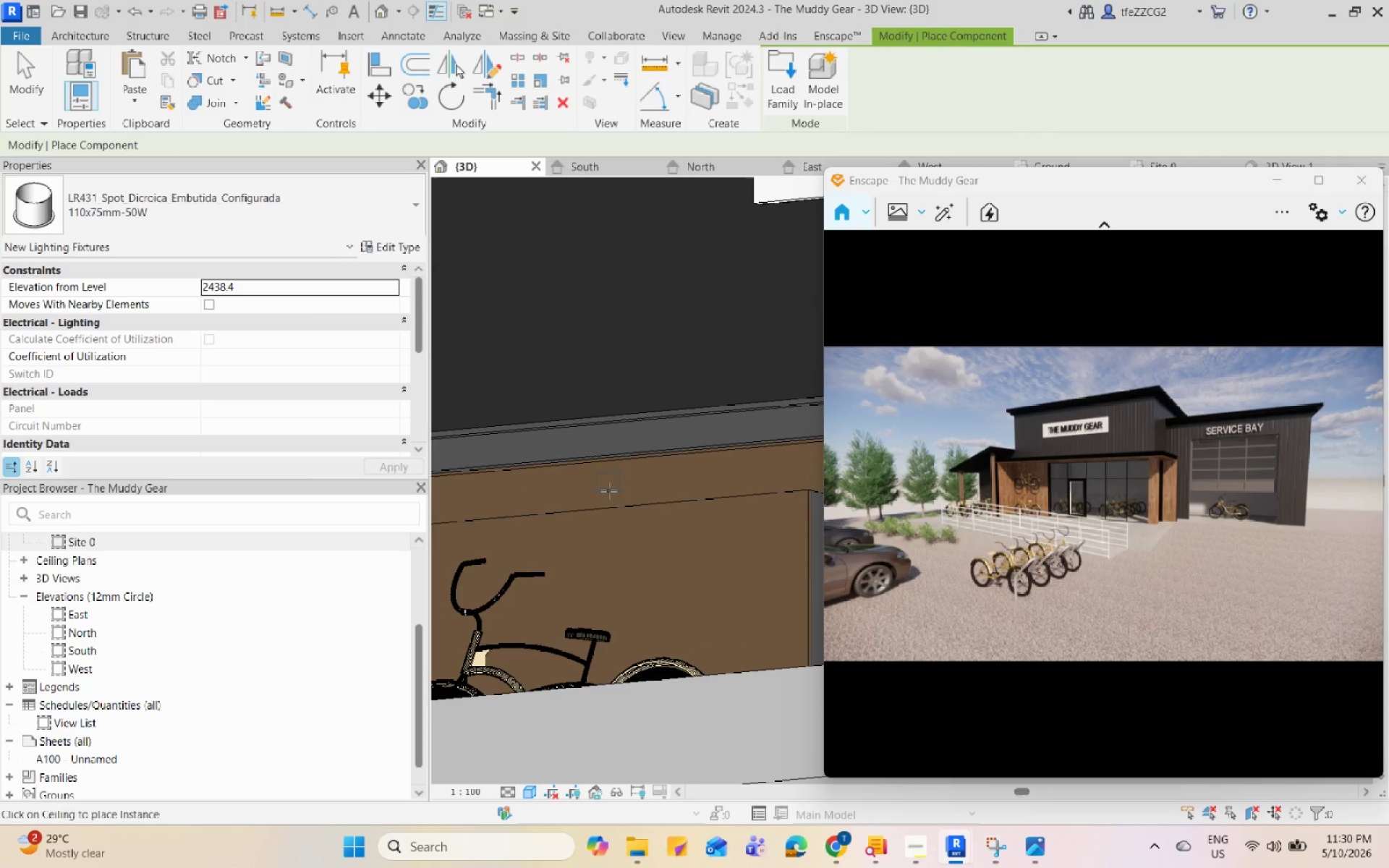 
left_click([577, 497])
 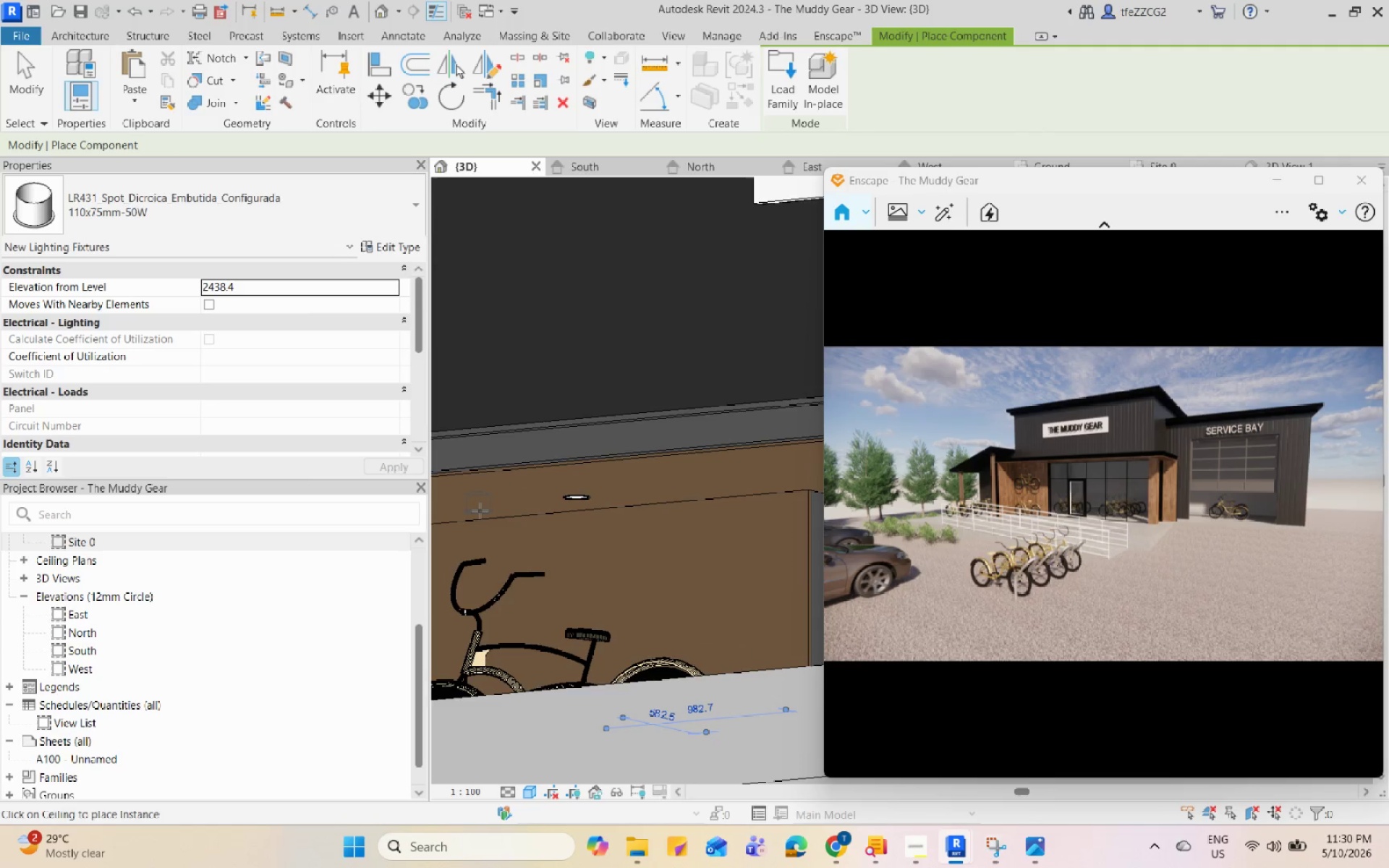 
left_click([663, 480])
 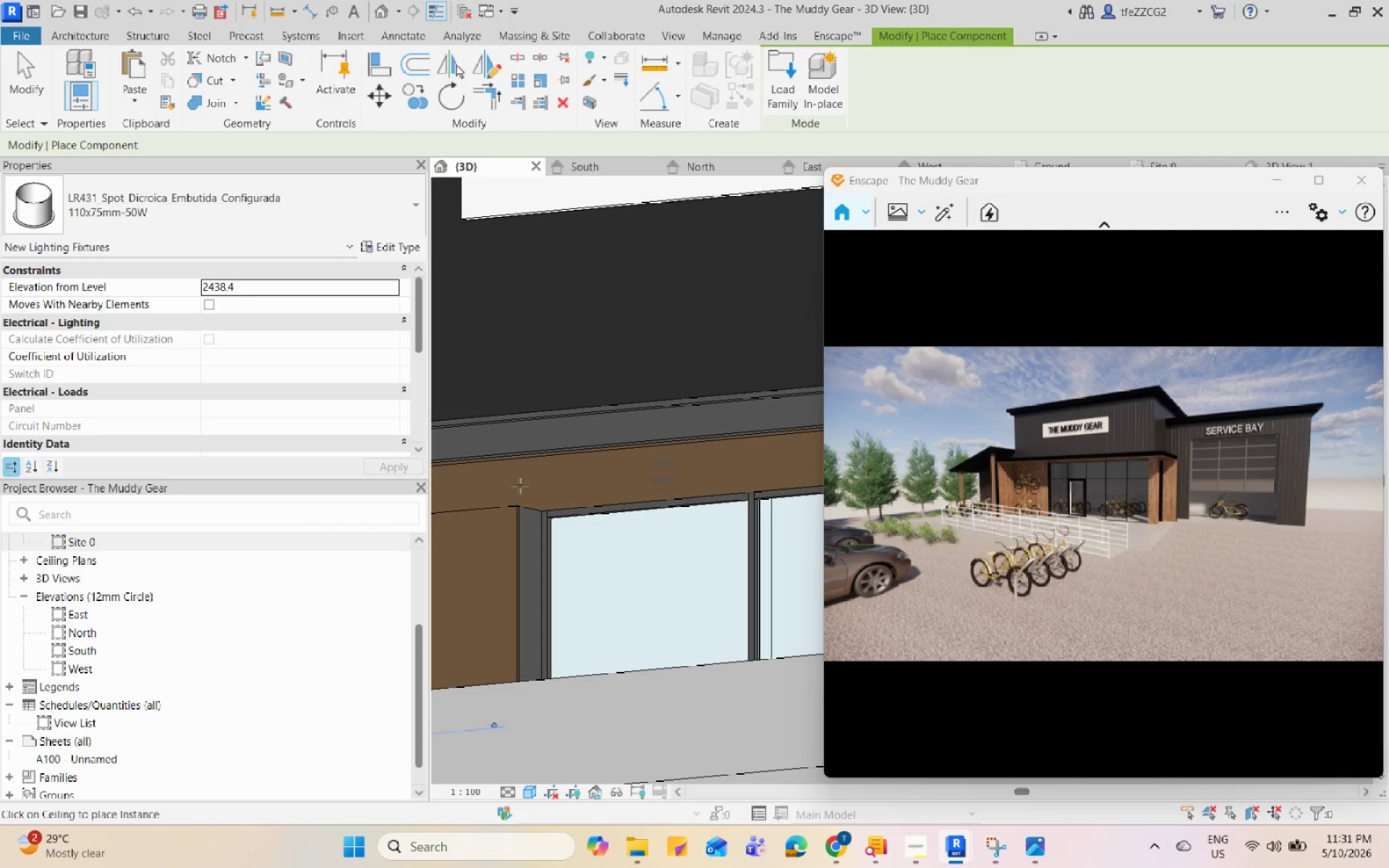 
scroll: coordinate [660, 493], scroll_direction: none, amount: 0.0
 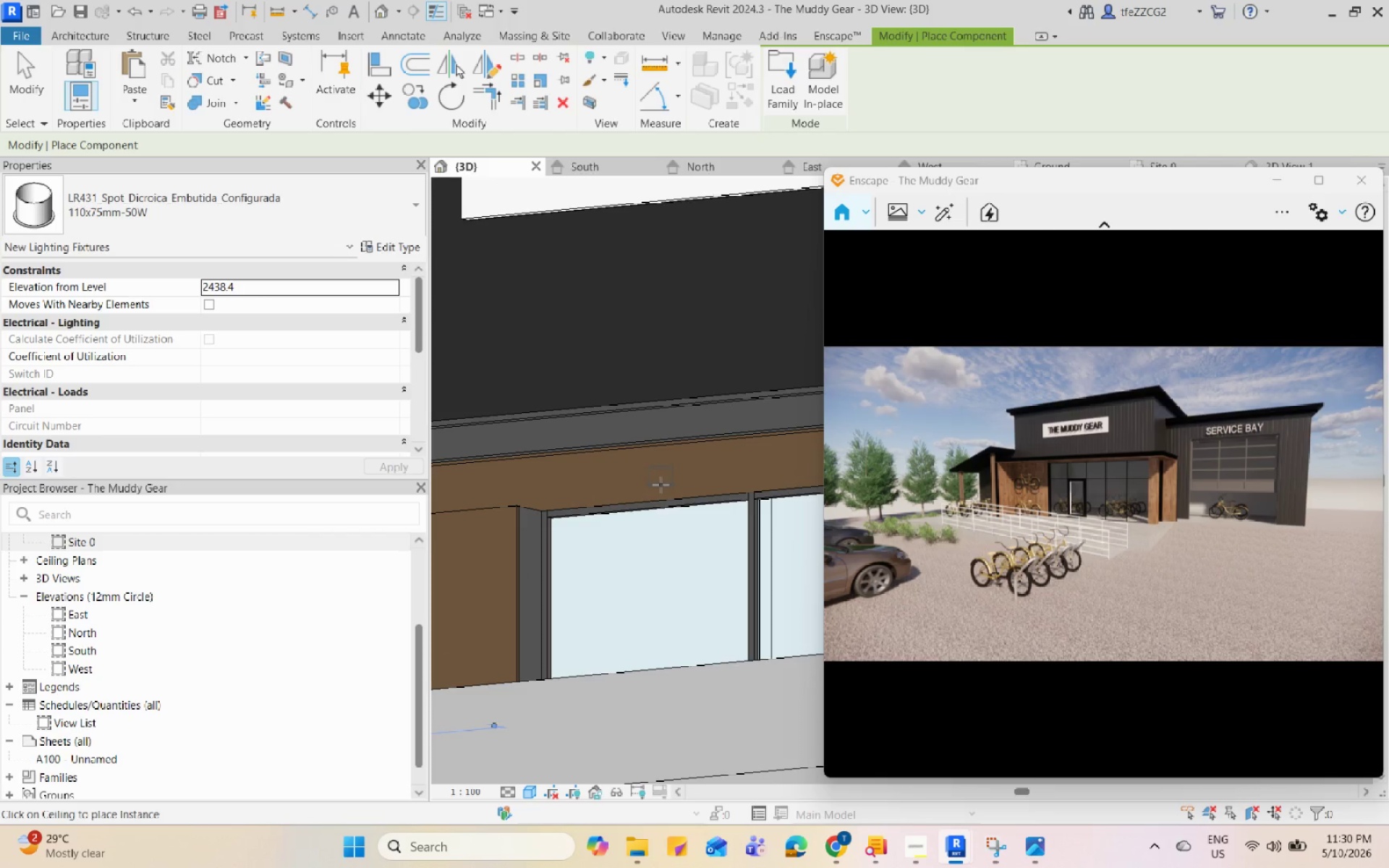 
scroll: coordinate [585, 467], scroll_direction: down, amount: 1.0
 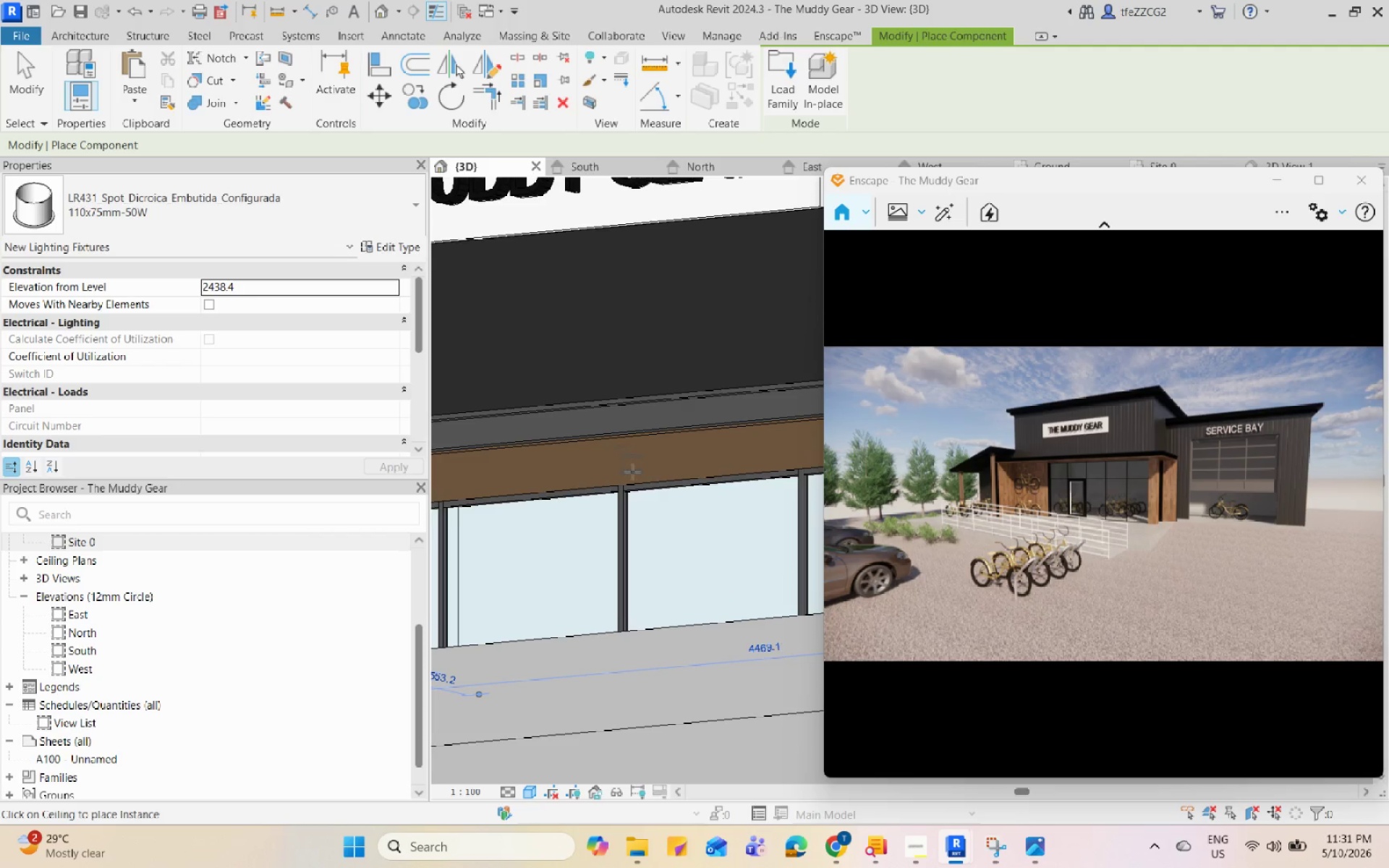 
left_click([634, 465])
 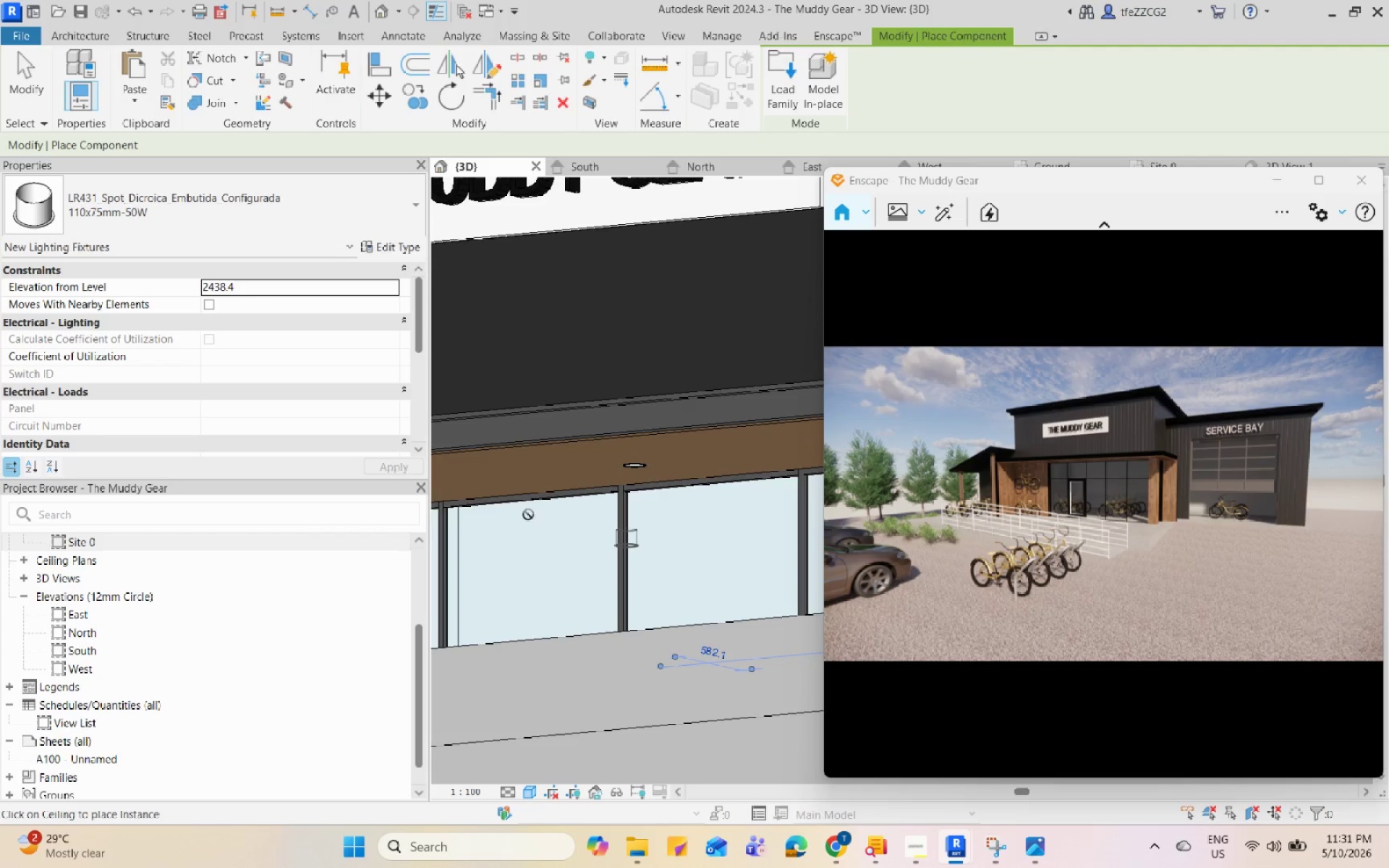 
scroll: coordinate [611, 481], scroll_direction: down, amount: 2.0
 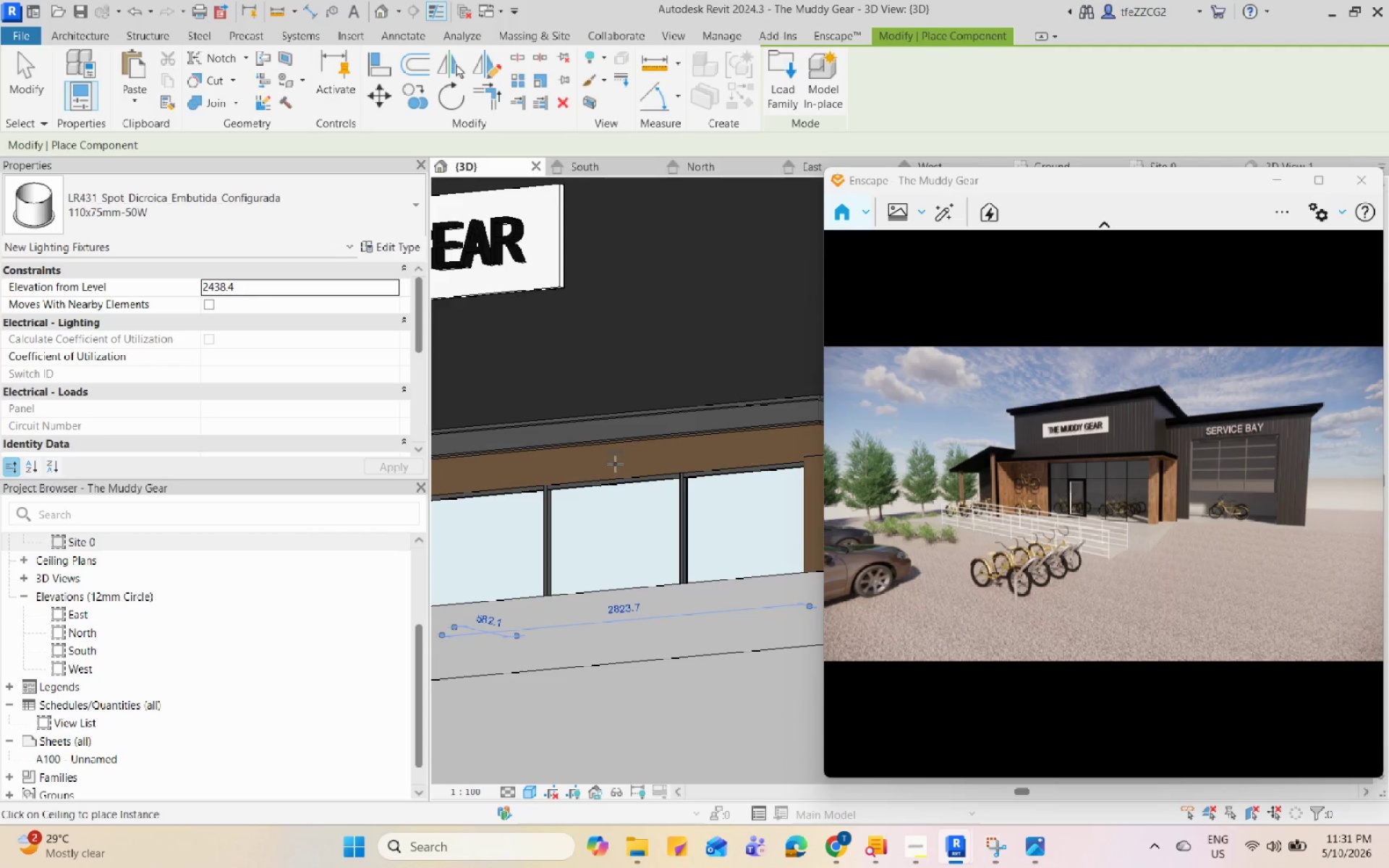 
left_click([619, 470])
 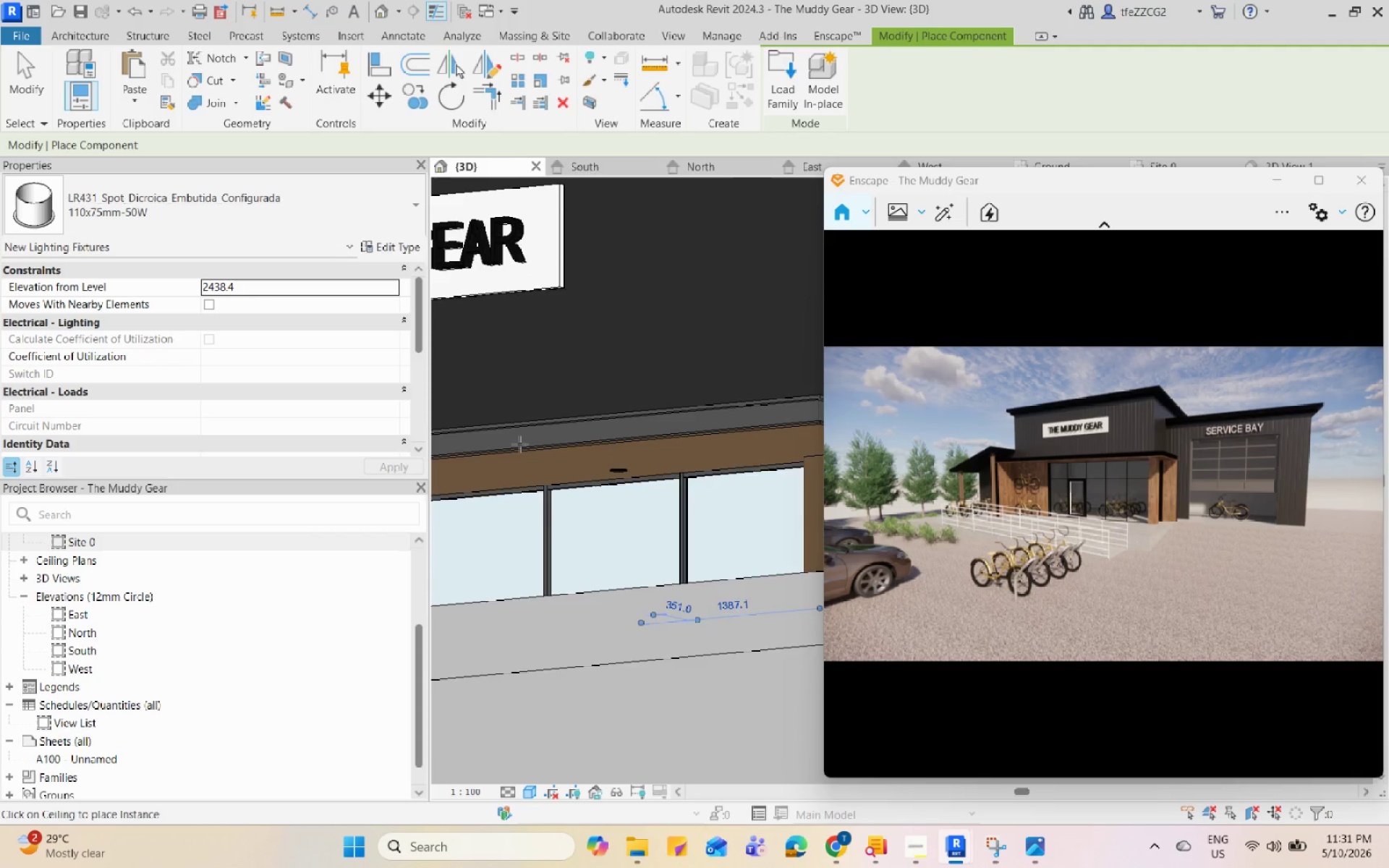 
scroll: coordinate [720, 461], scroll_direction: up, amount: 2.0
 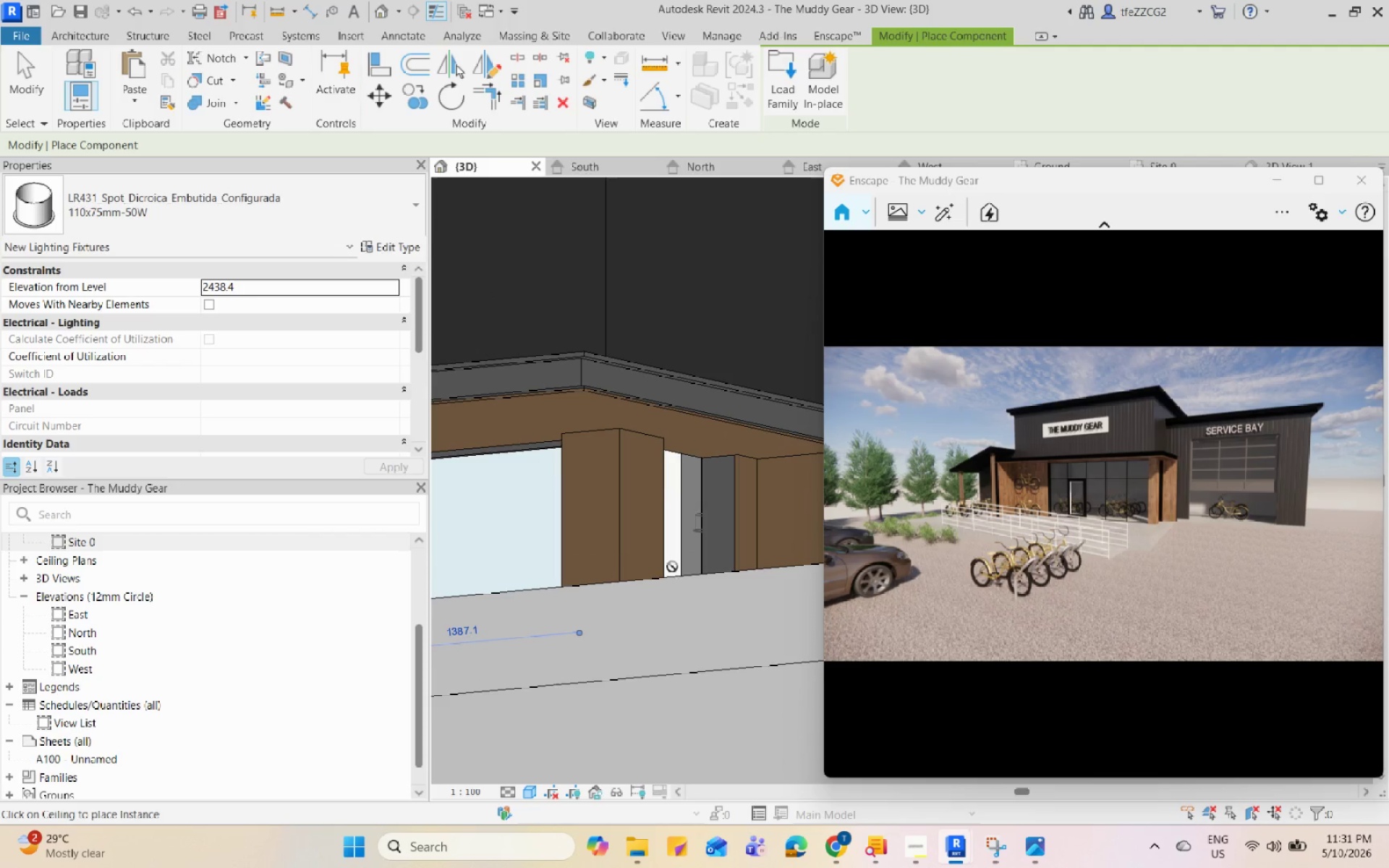 
key(Escape)
 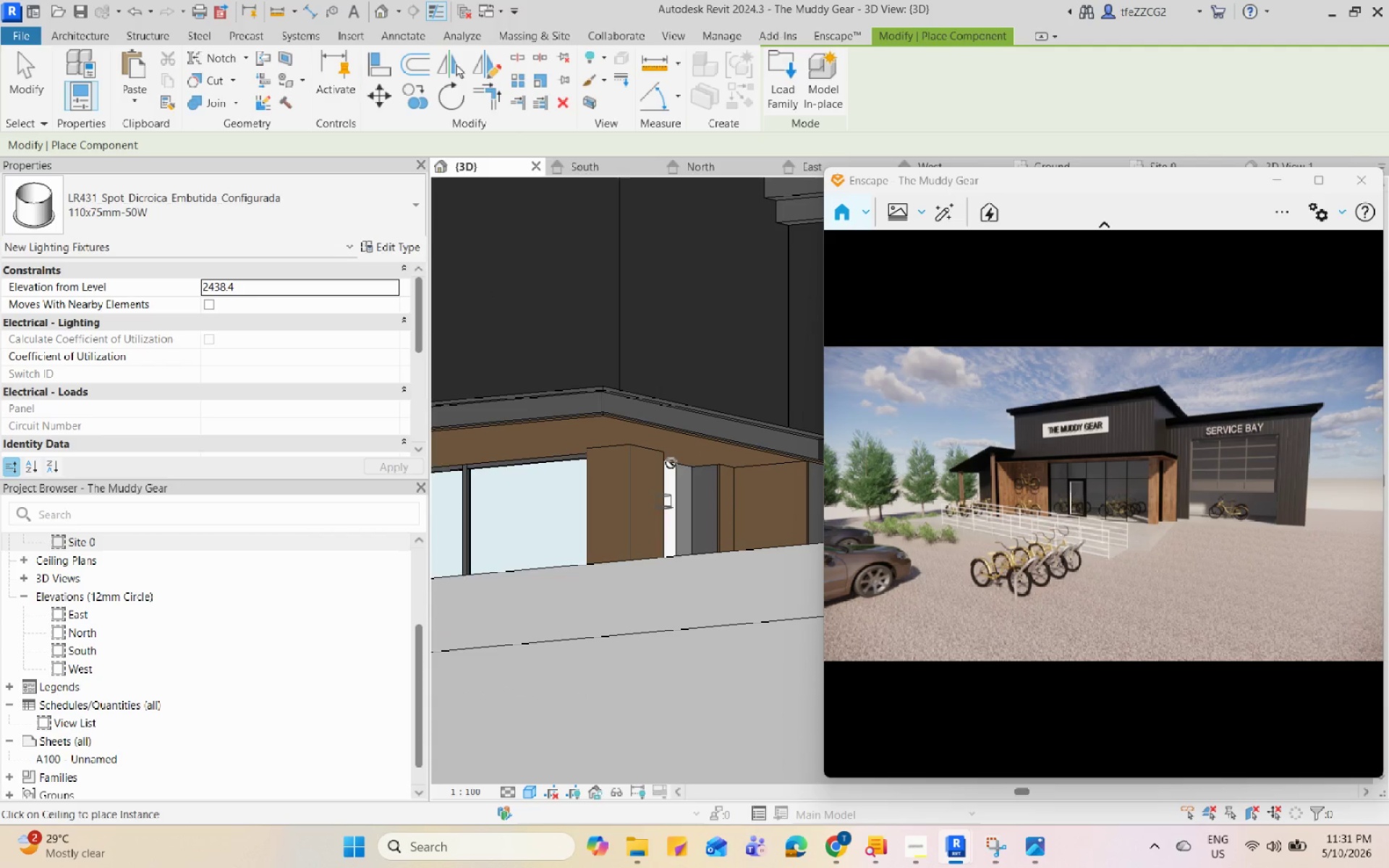 
scroll: coordinate [662, 494], scroll_direction: down, amount: 2.0
 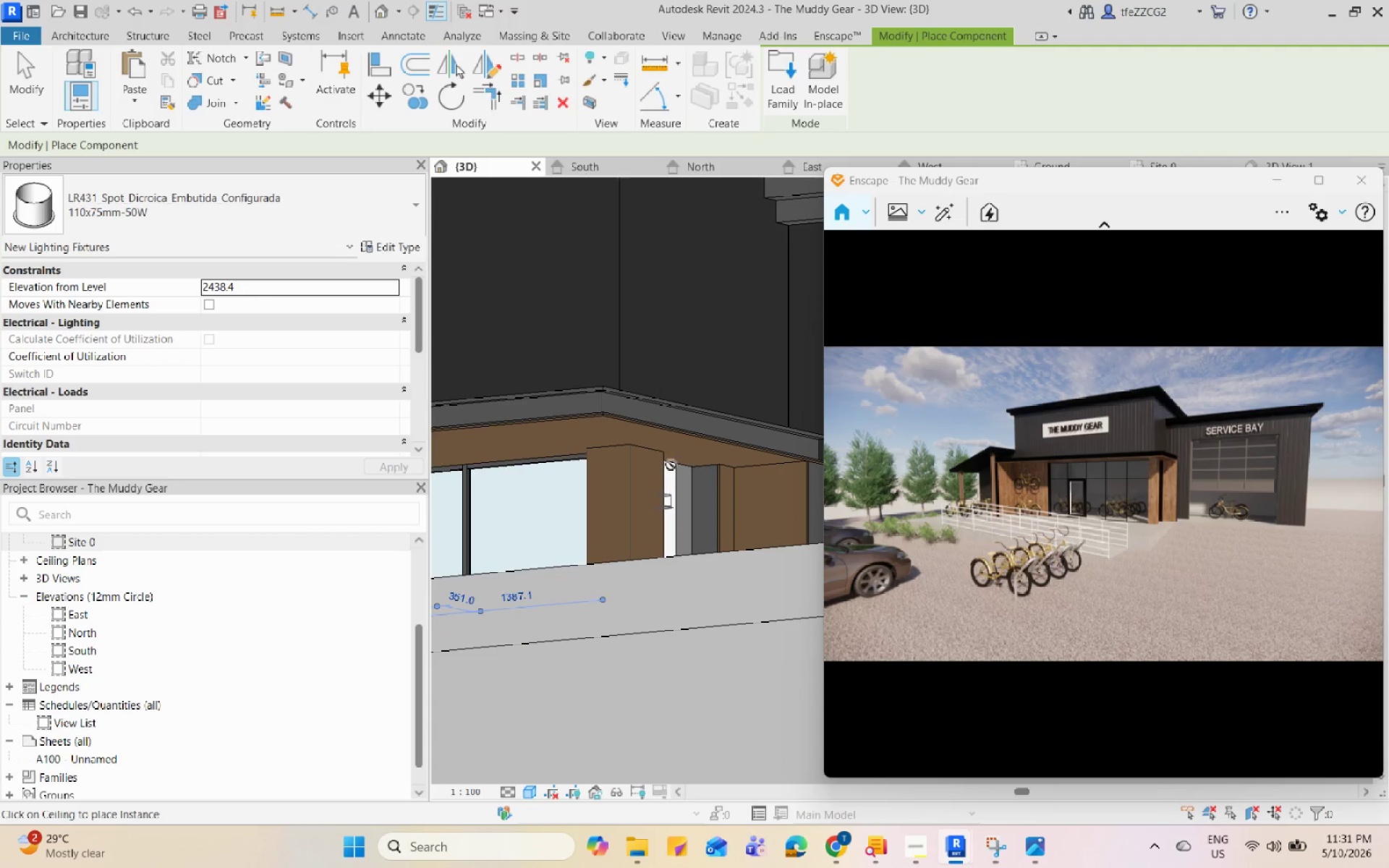 
key(Escape)
 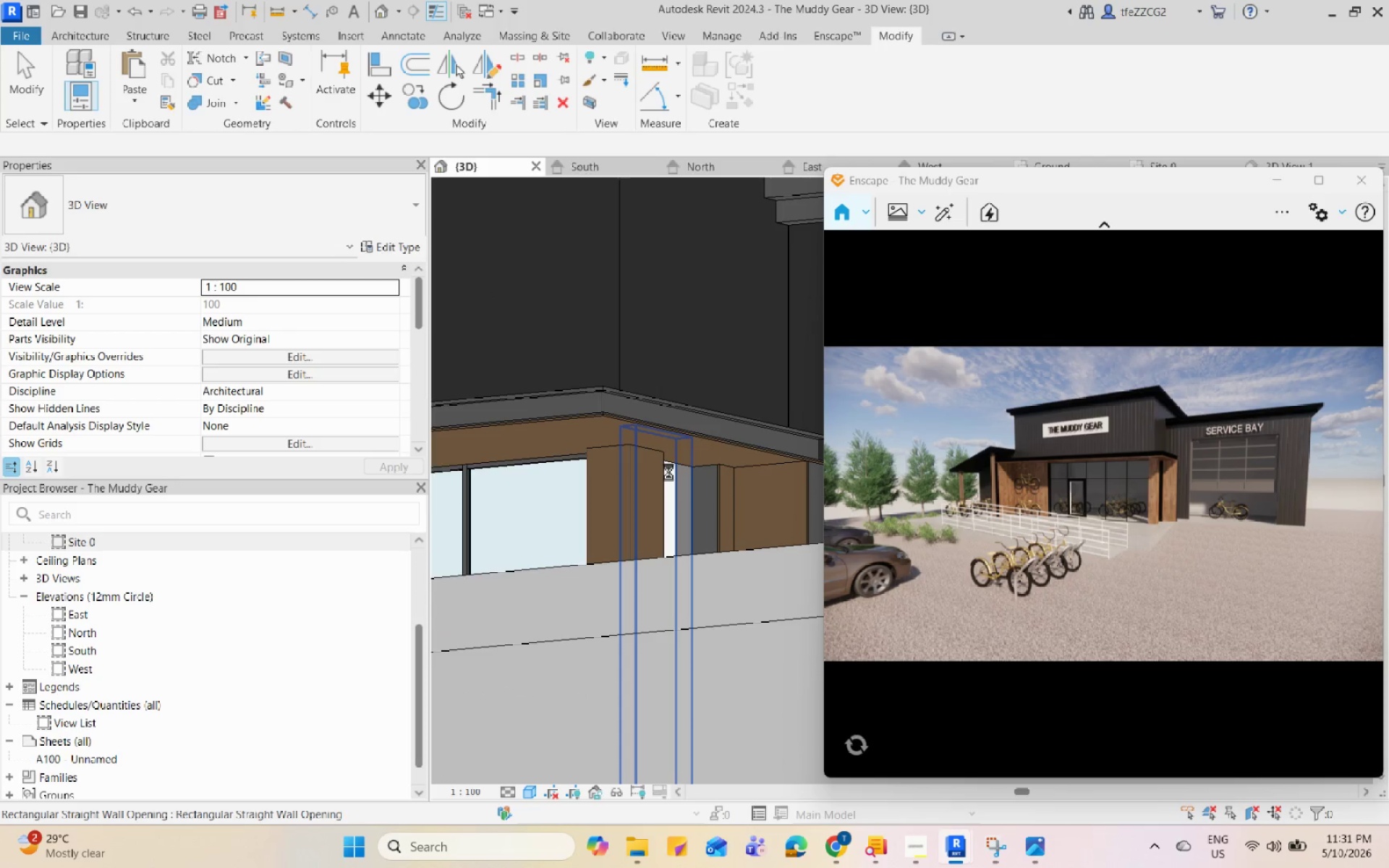 
scroll: coordinate [679, 461], scroll_direction: up, amount: 2.0
 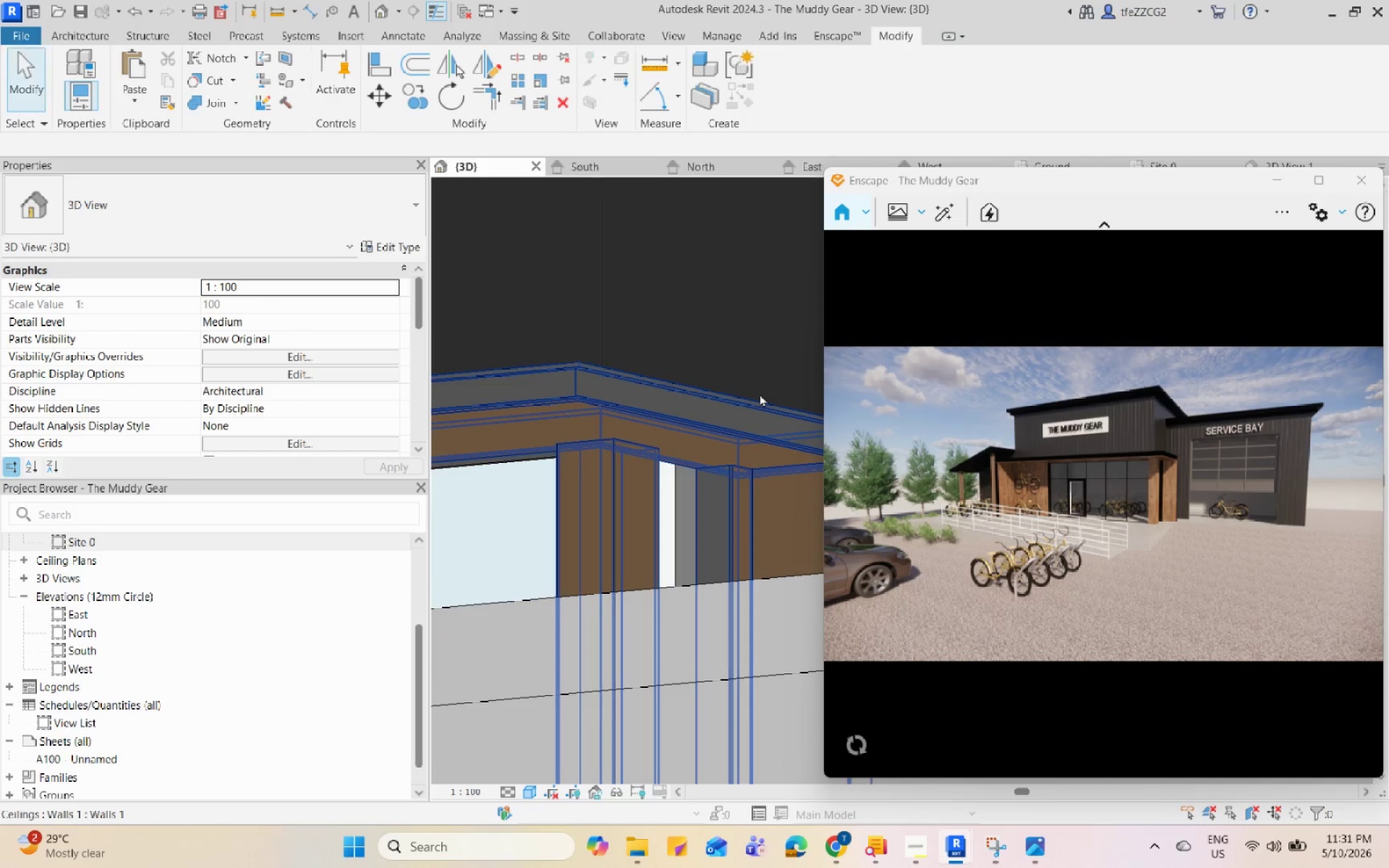 
hold_key(key=ShiftLeft, duration=1.45)
 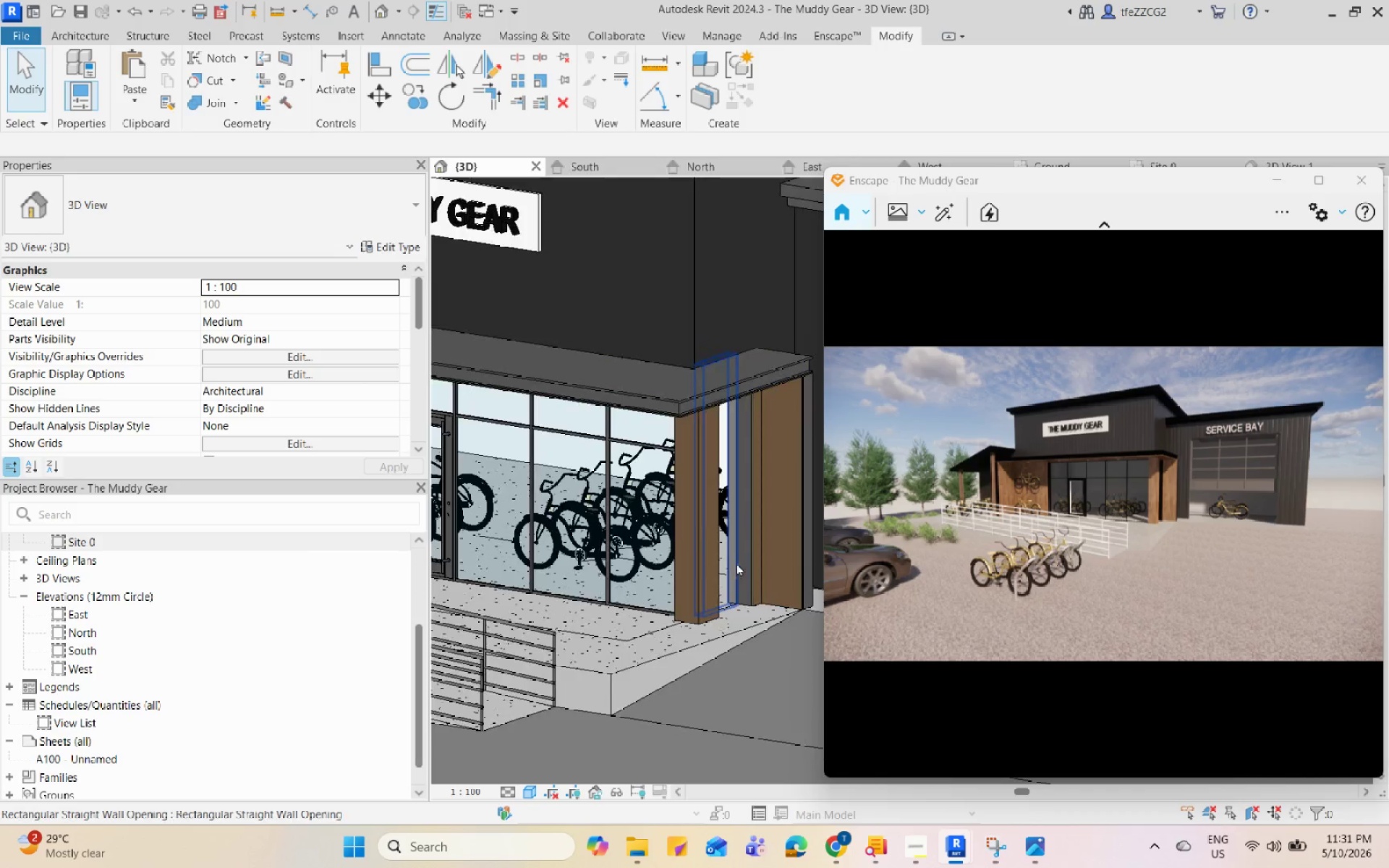 
scroll: coordinate [757, 417], scroll_direction: down, amount: 6.0
 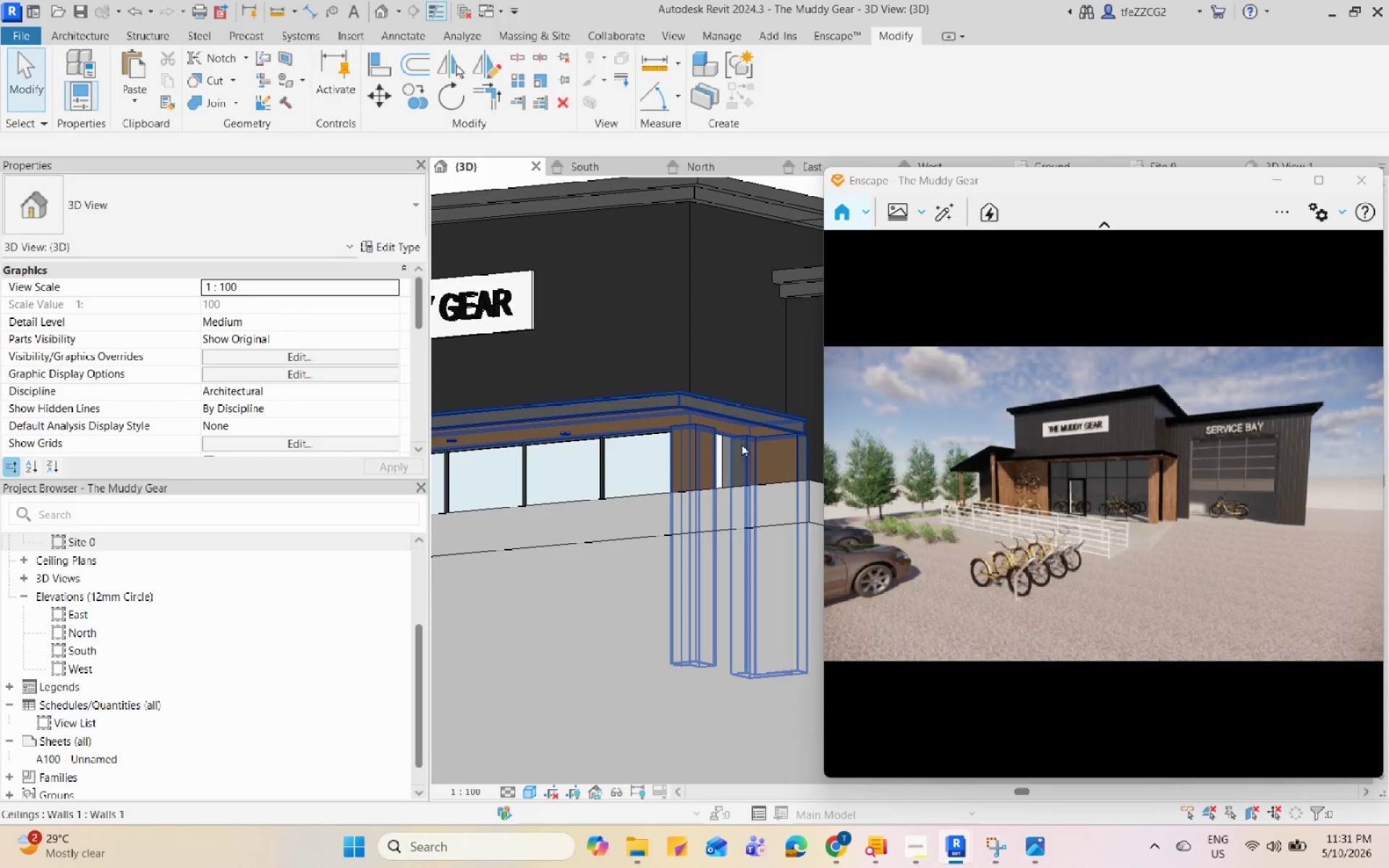 
key(Escape)
 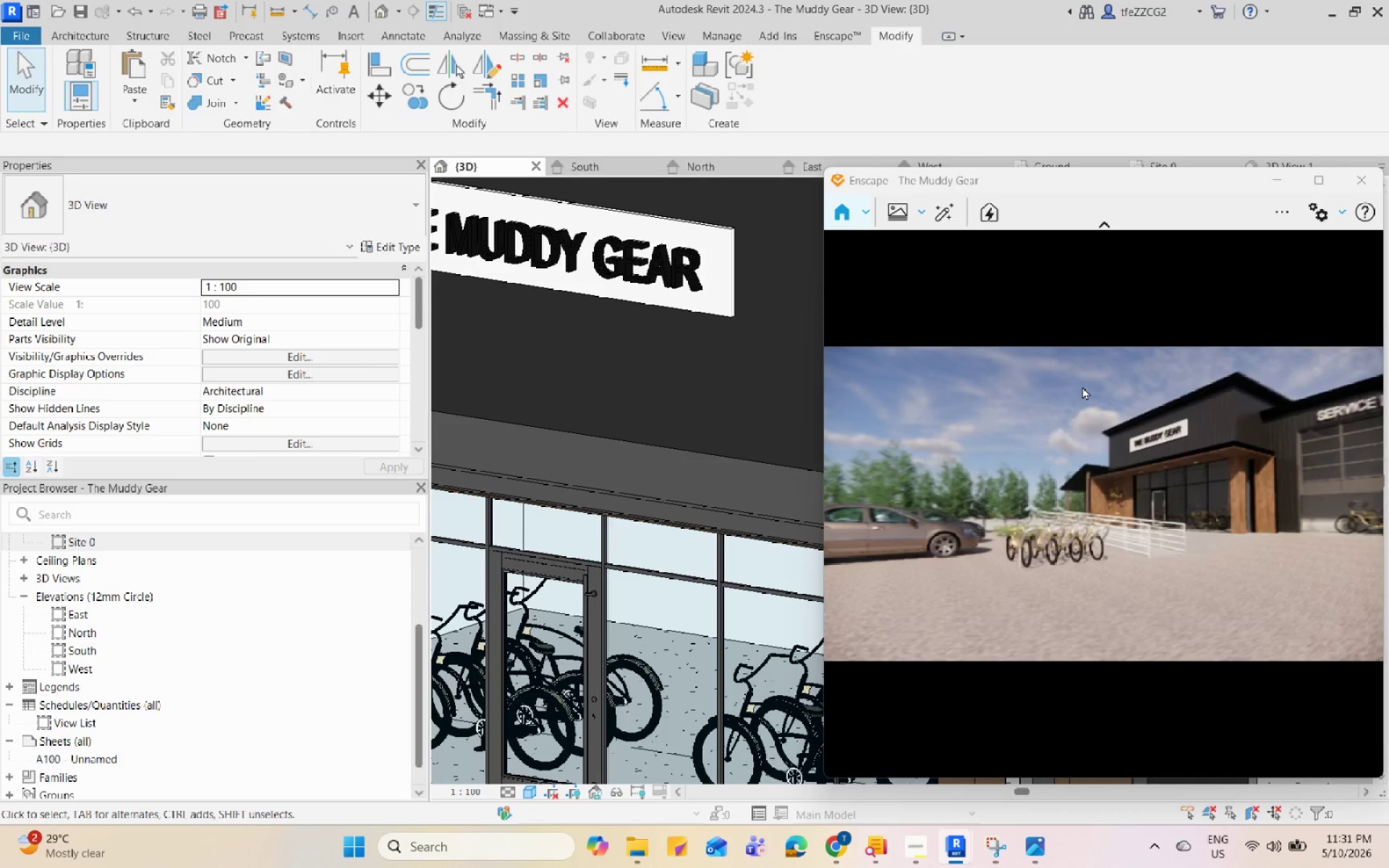 
scroll: coordinate [1071, 550], scroll_direction: up, amount: 21.0
 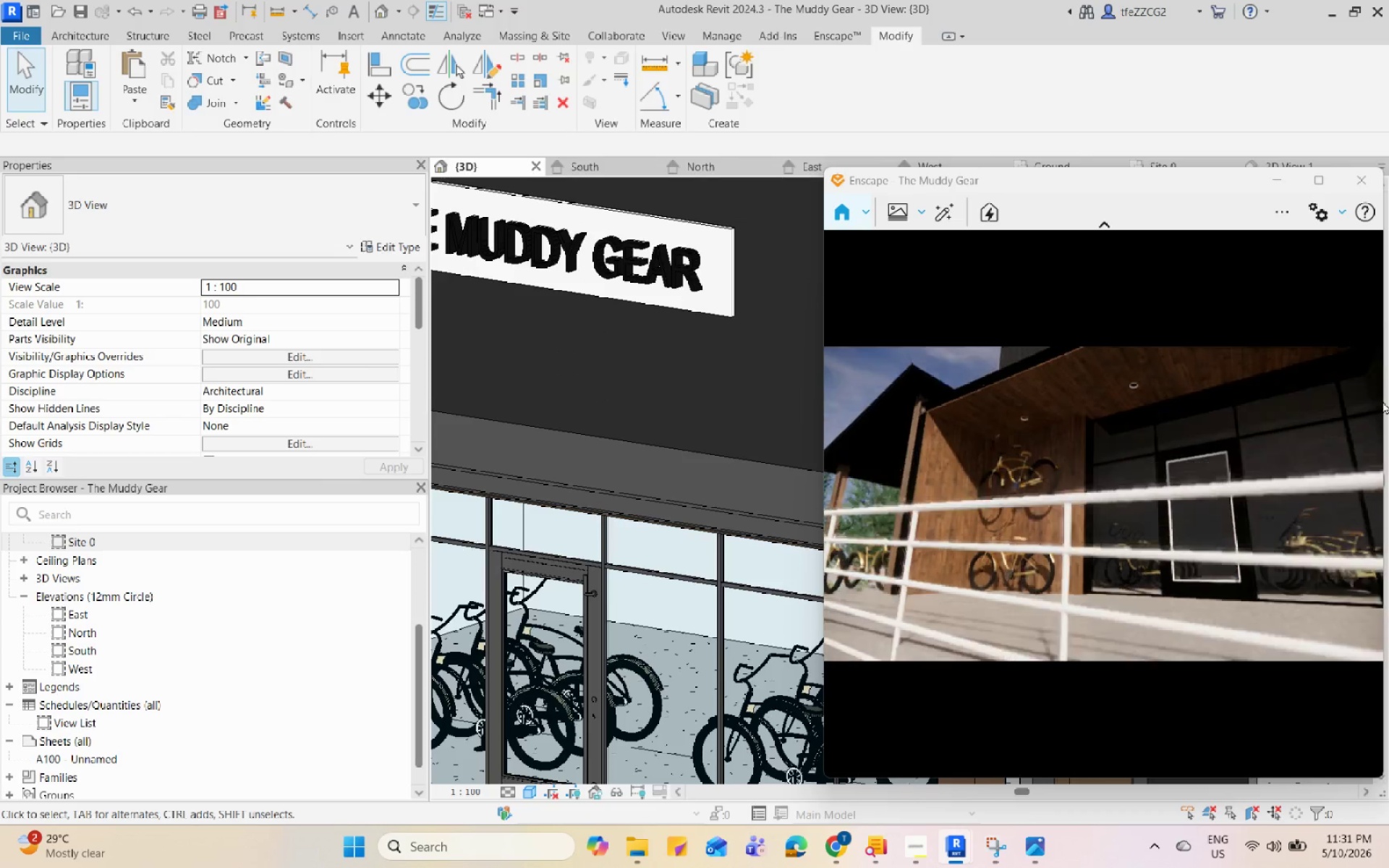 
scroll: coordinate [674, 597], scroll_direction: down, amount: 30.0
 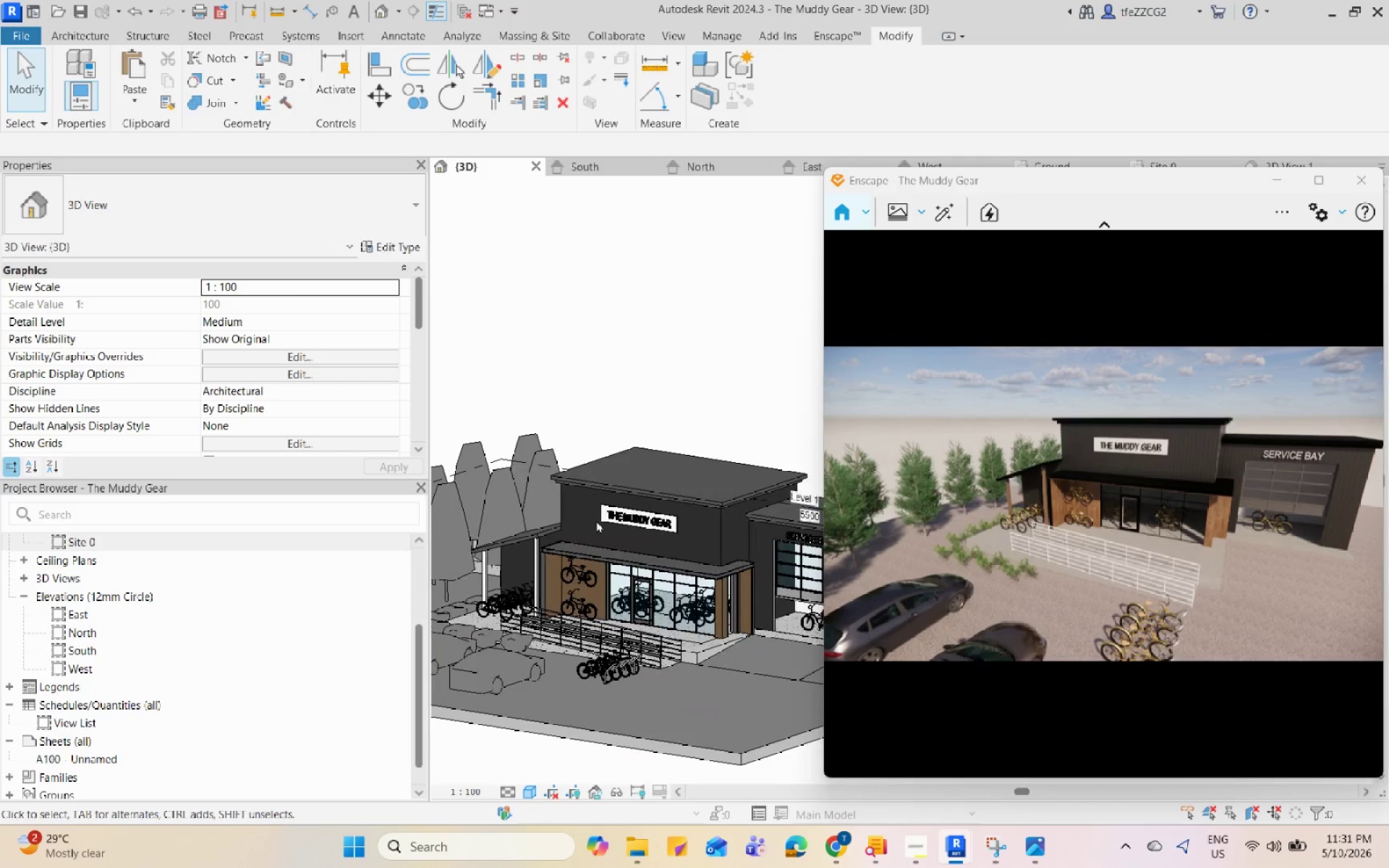 
scroll: coordinate [1169, 549], scroll_direction: up, amount: 15.0
 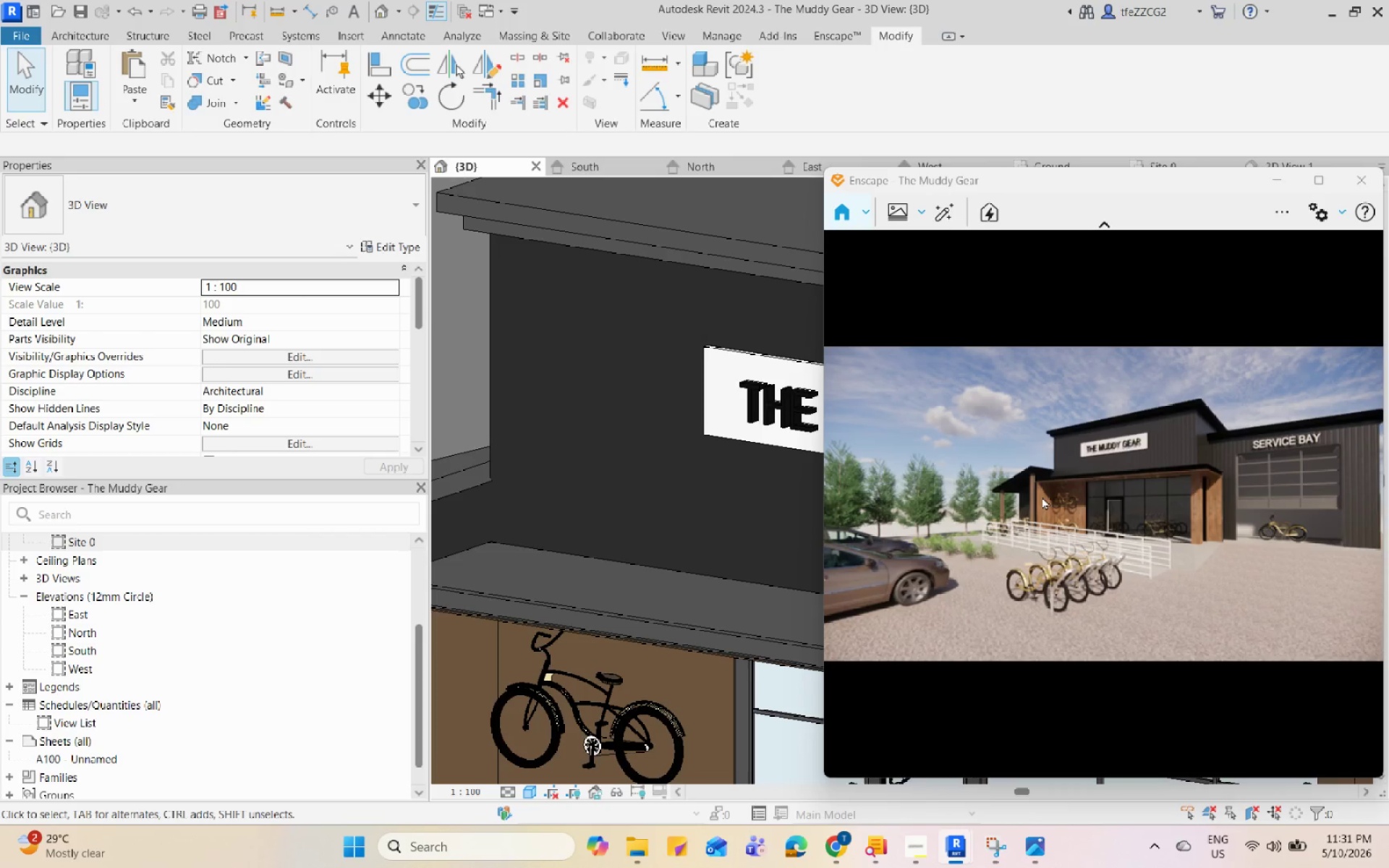 
wait(8.34)
 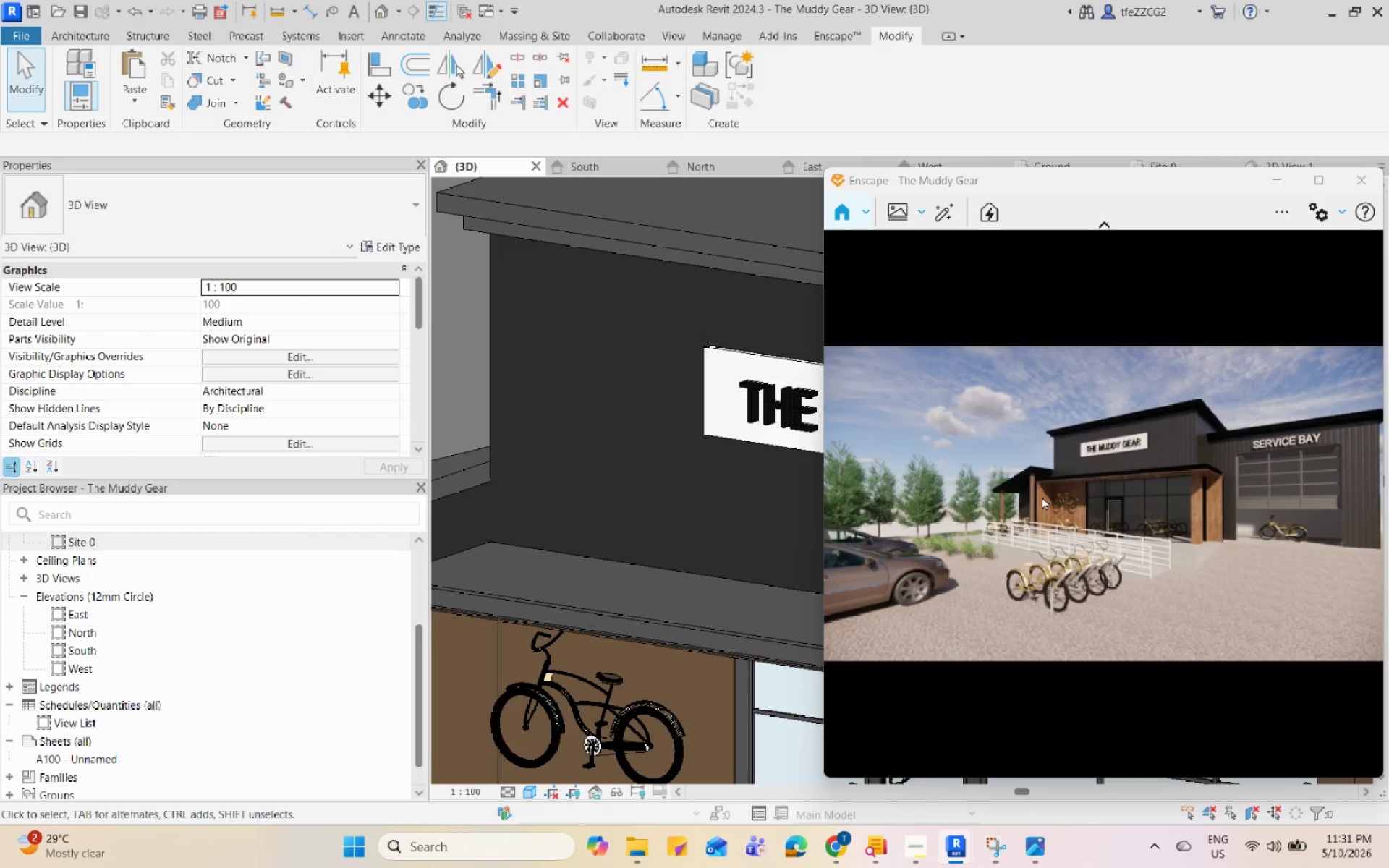 
left_click([1045, 845])
 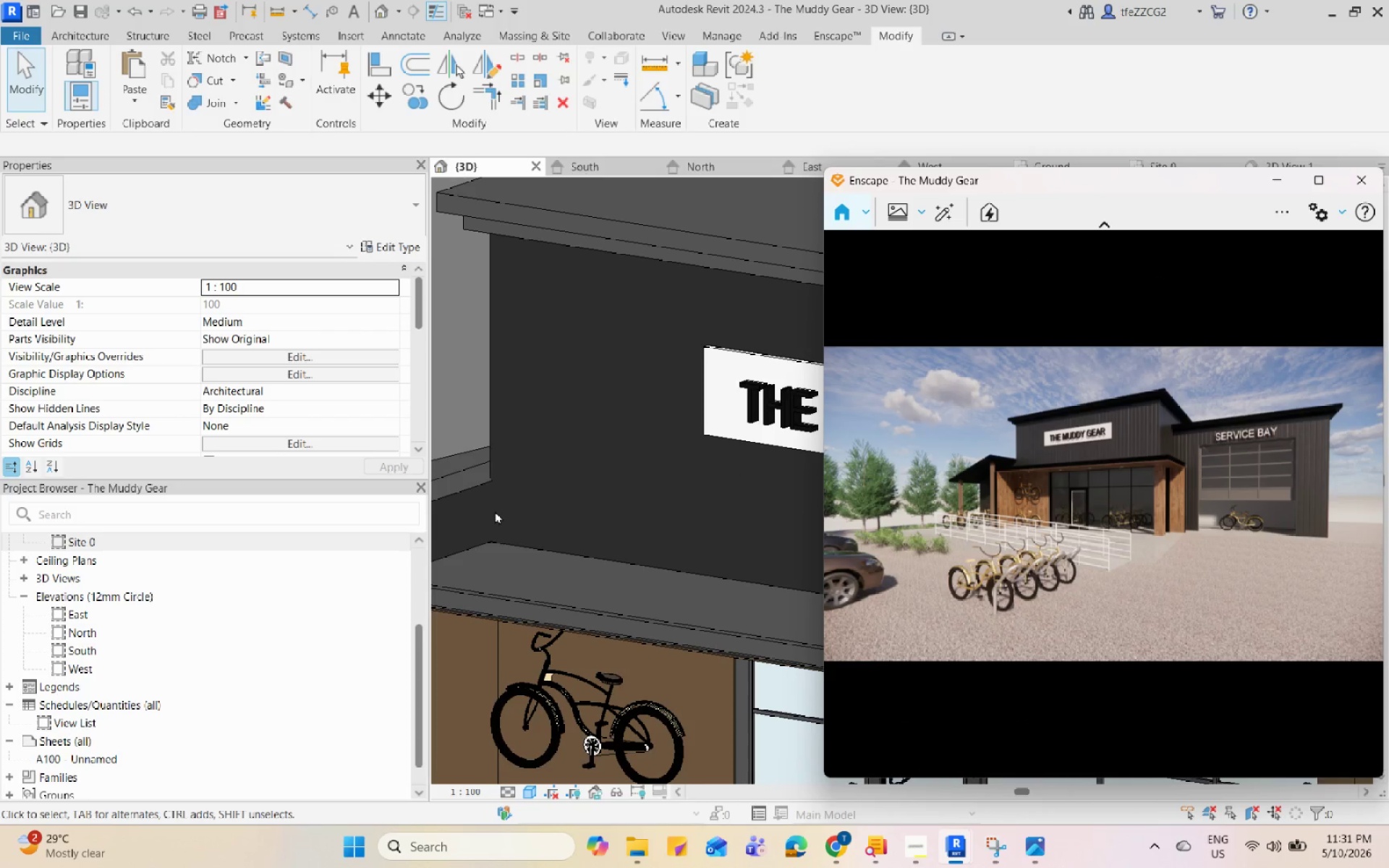 
wait(5.09)
 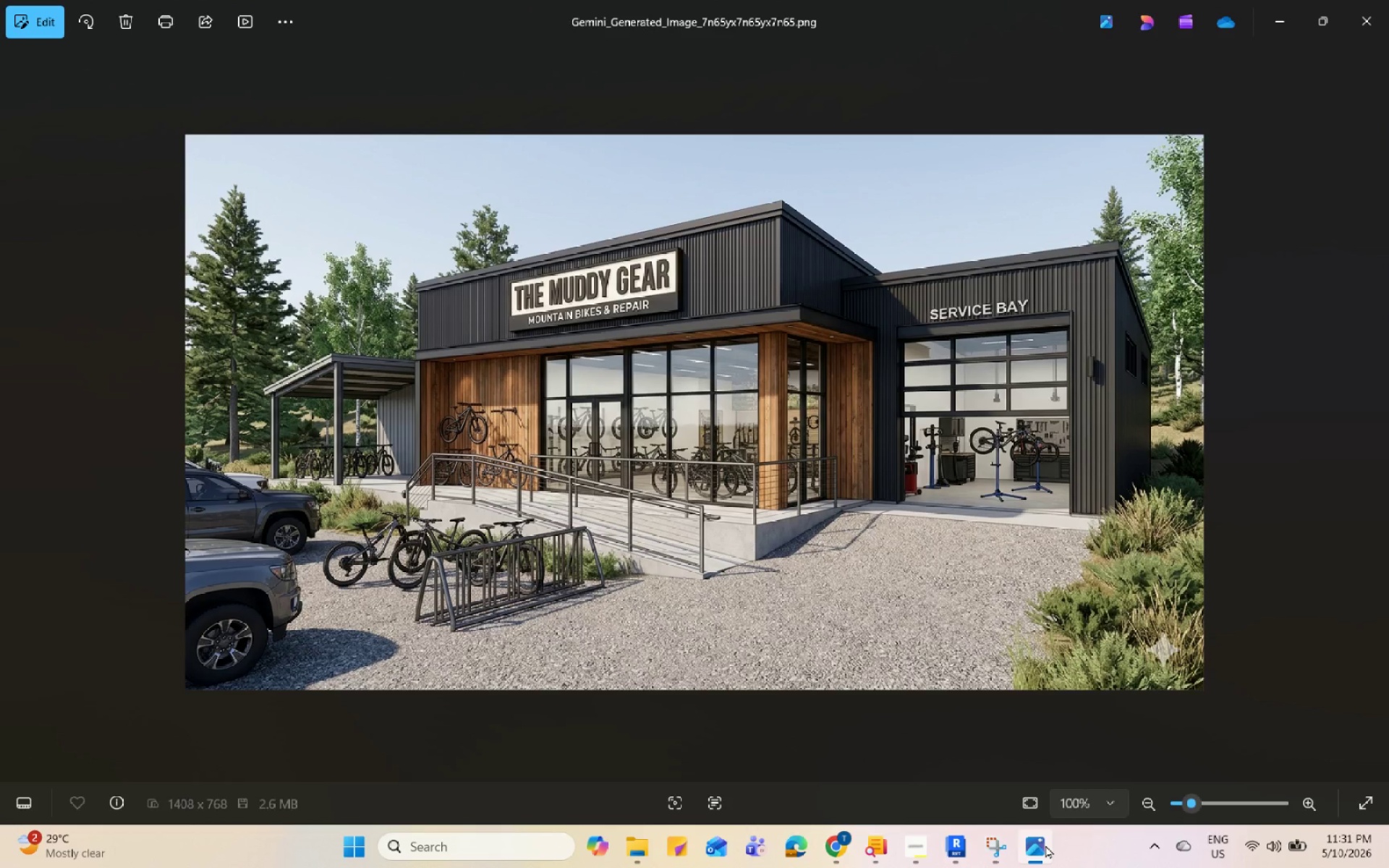 
scroll: coordinate [545, 464], scroll_direction: down, amount: 11.0
 